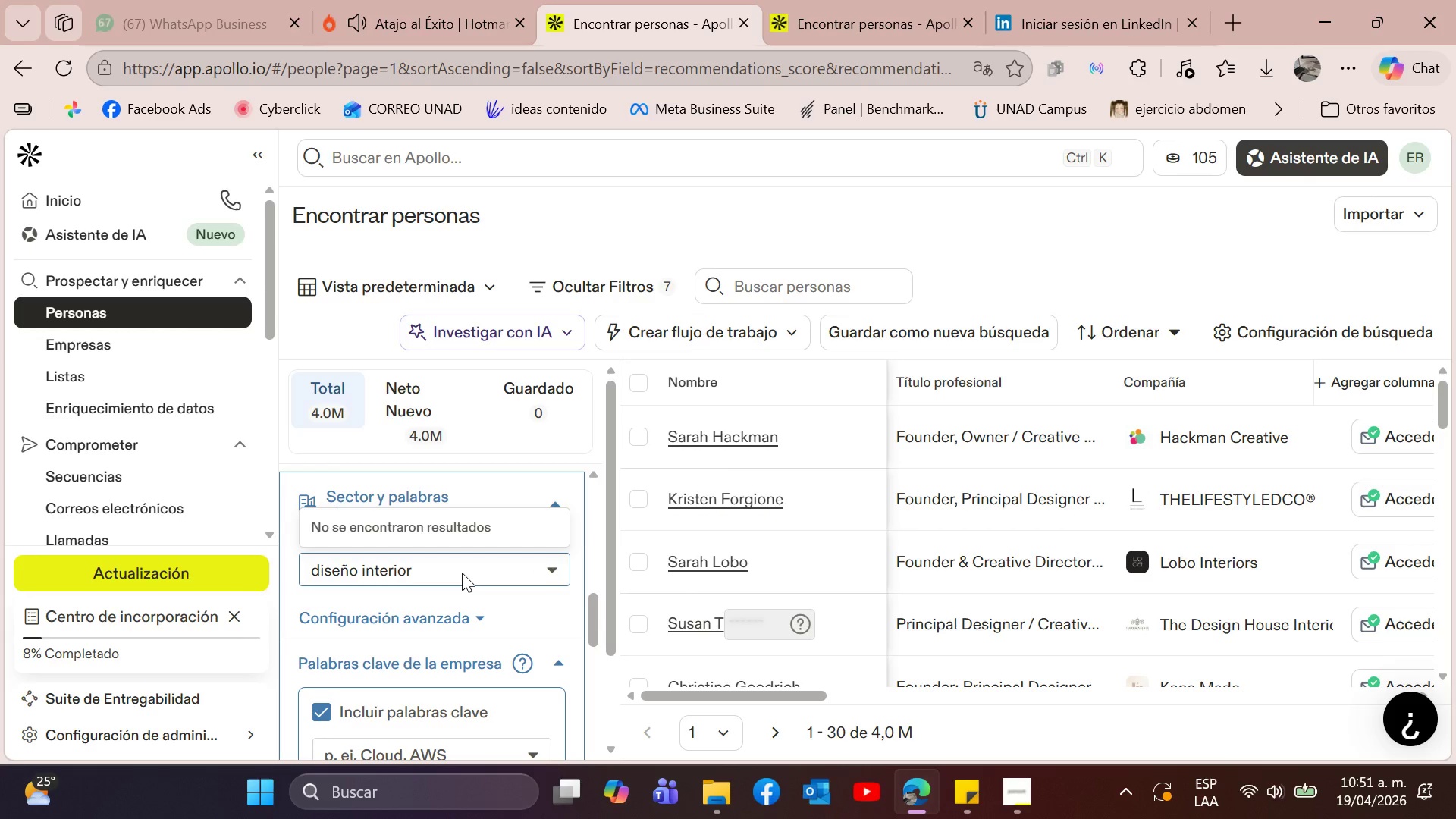 
hold_key(key=Backspace, duration=1.01)
 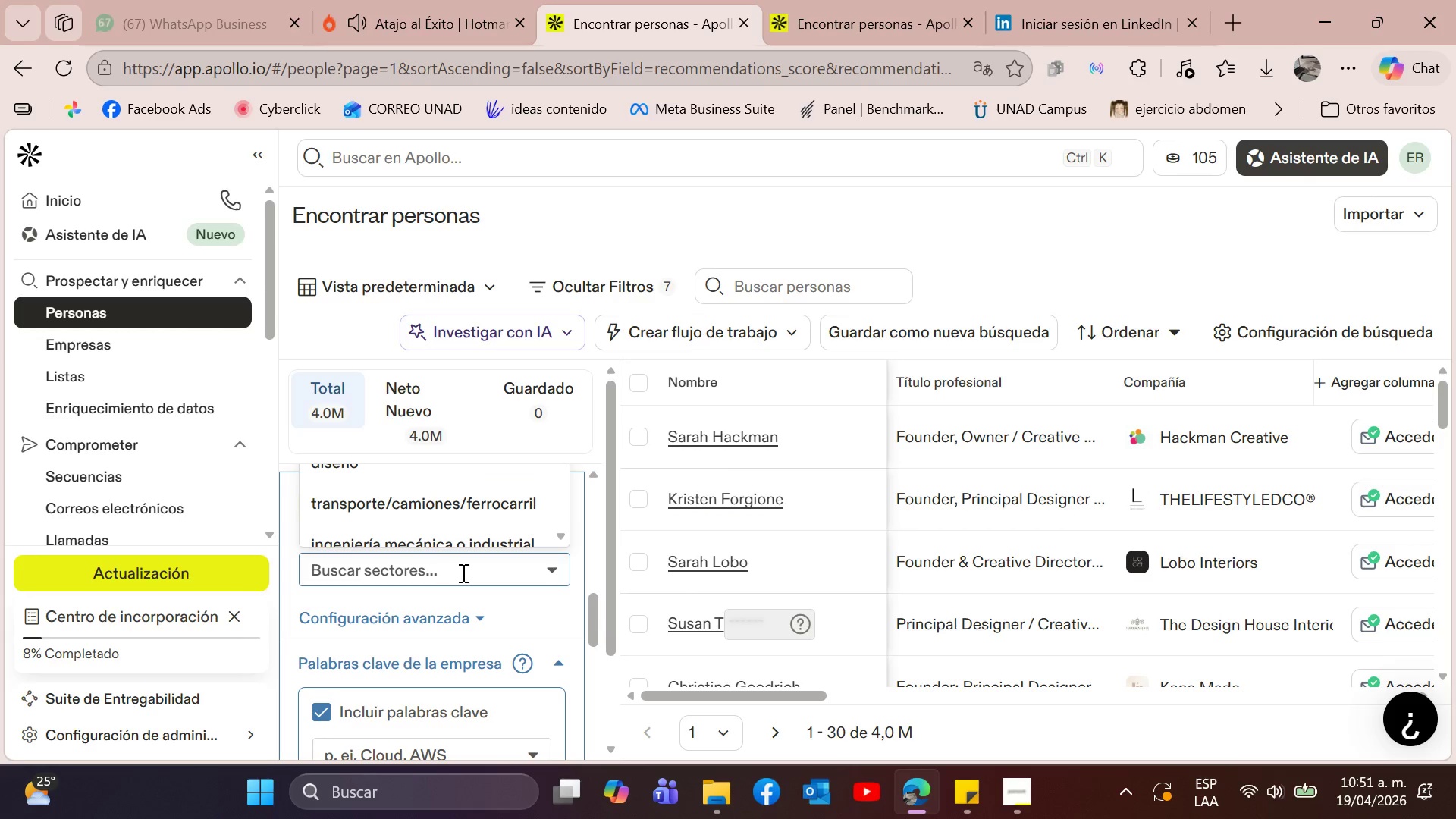 
type(designt)
key(Backspace)
 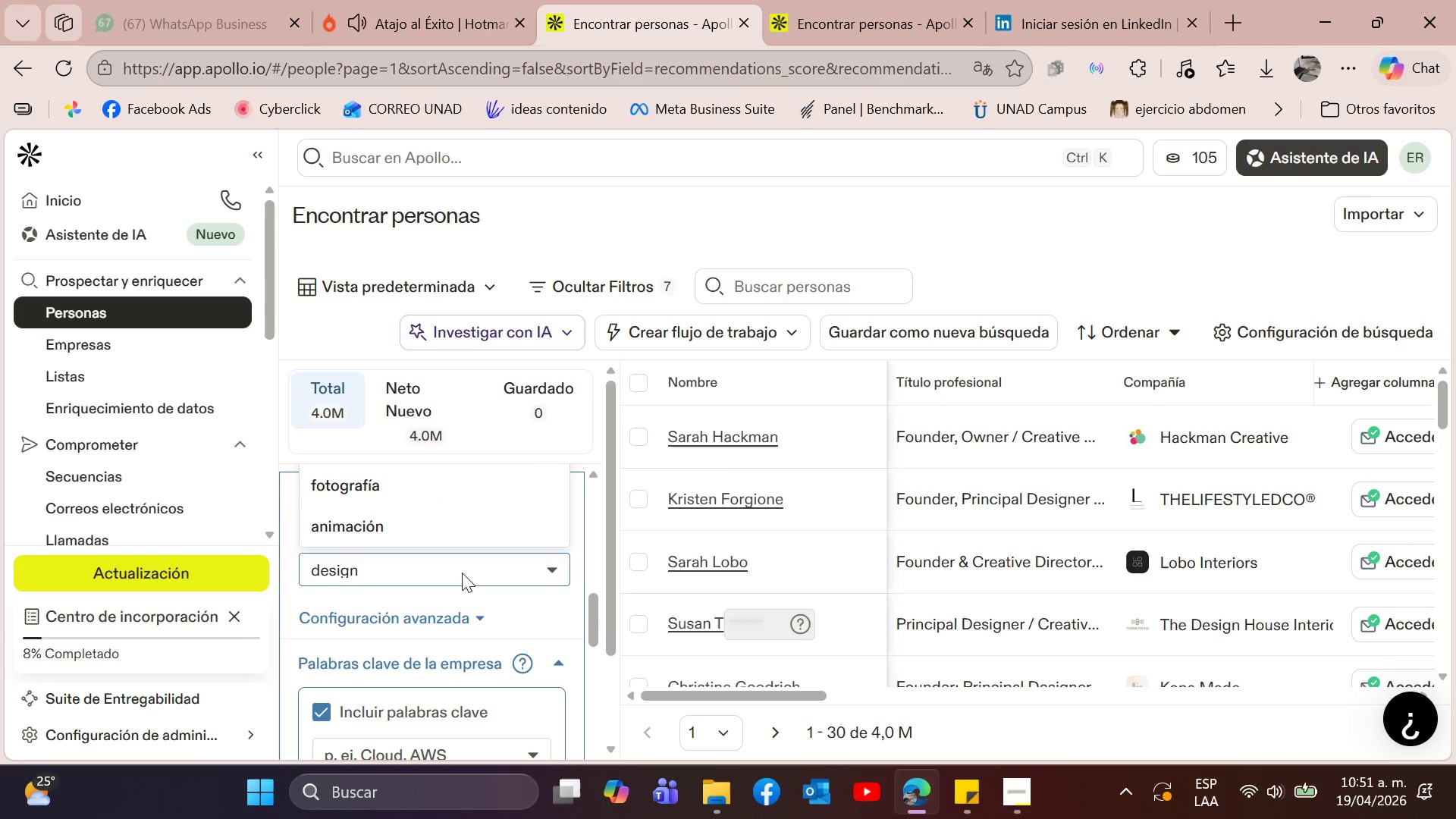 
hold_key(key=Backspace, duration=0.72)
 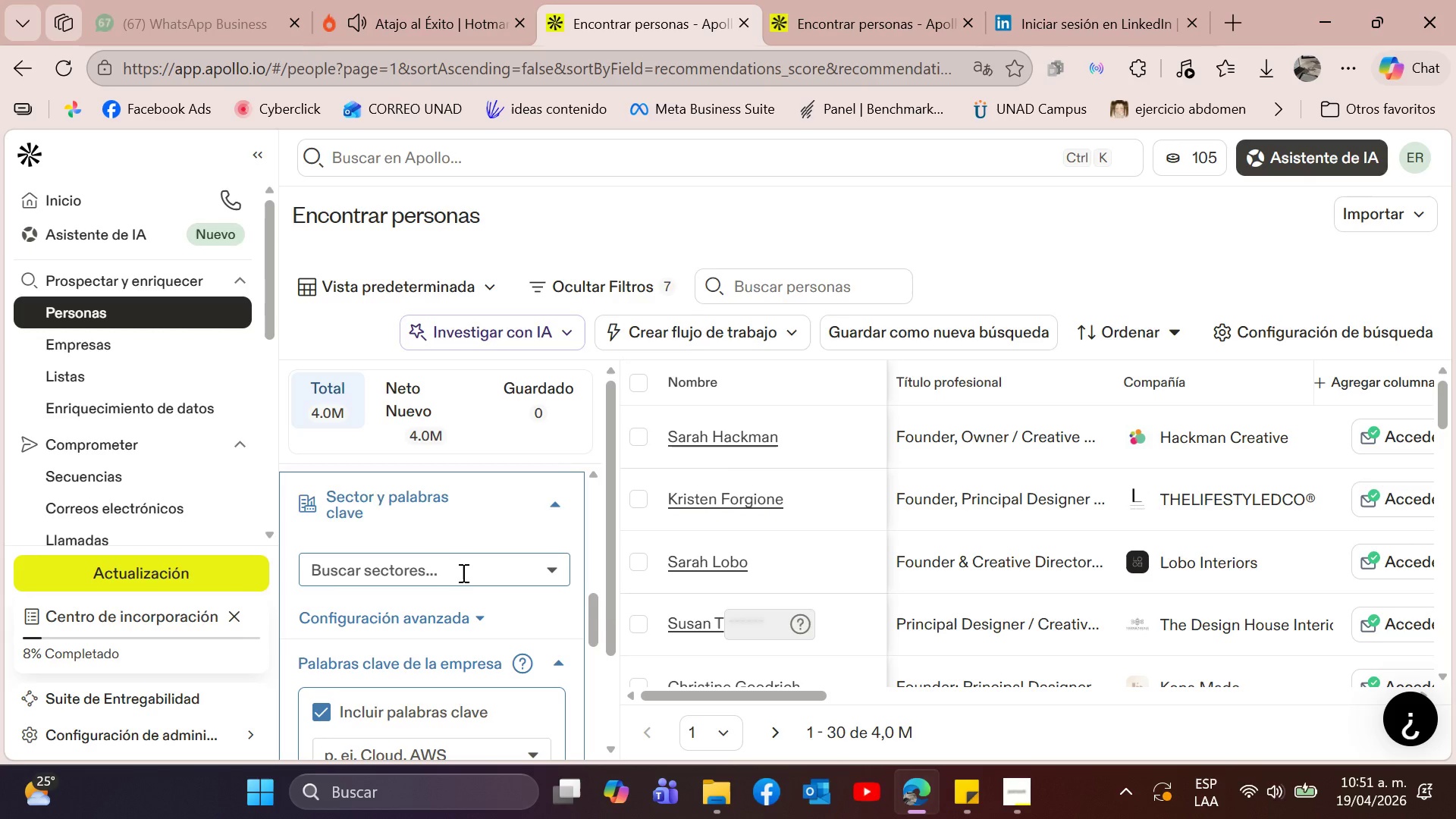 
type(interior)
key(Backspace)
type(r)
 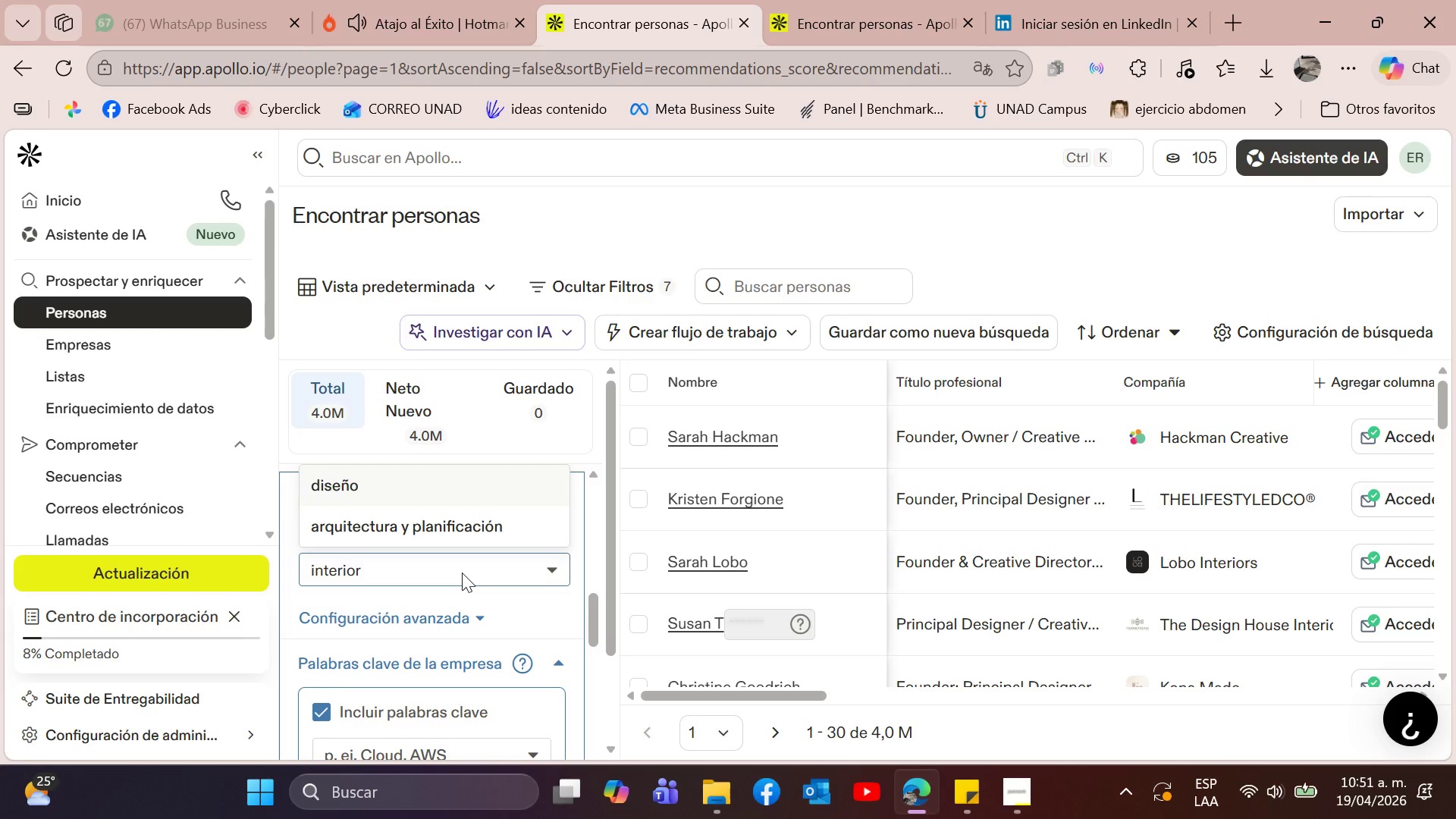 
wait(6.74)
 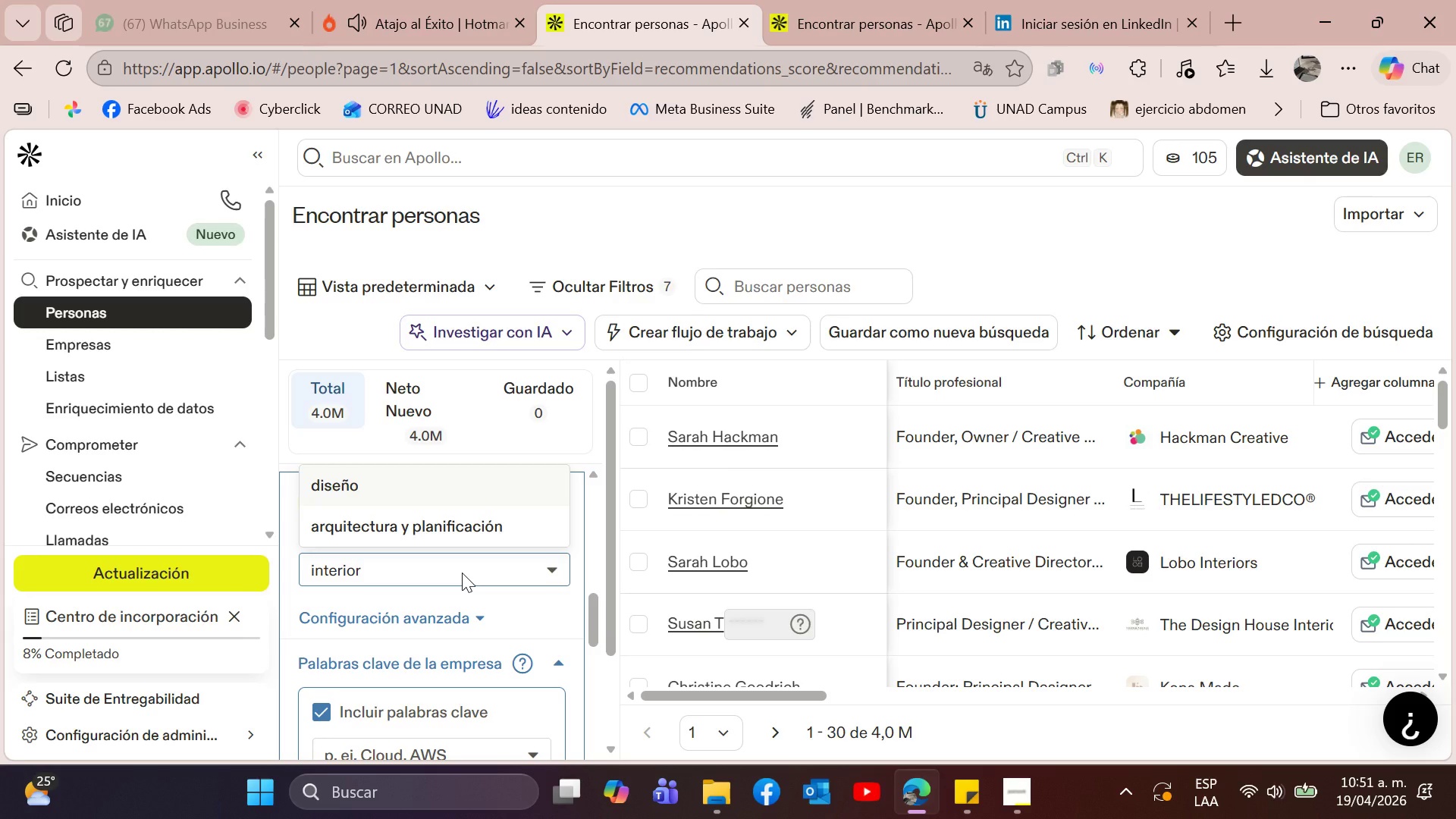 
scroll: coordinate [385, 510], scroll_direction: up, amount: 1.0
 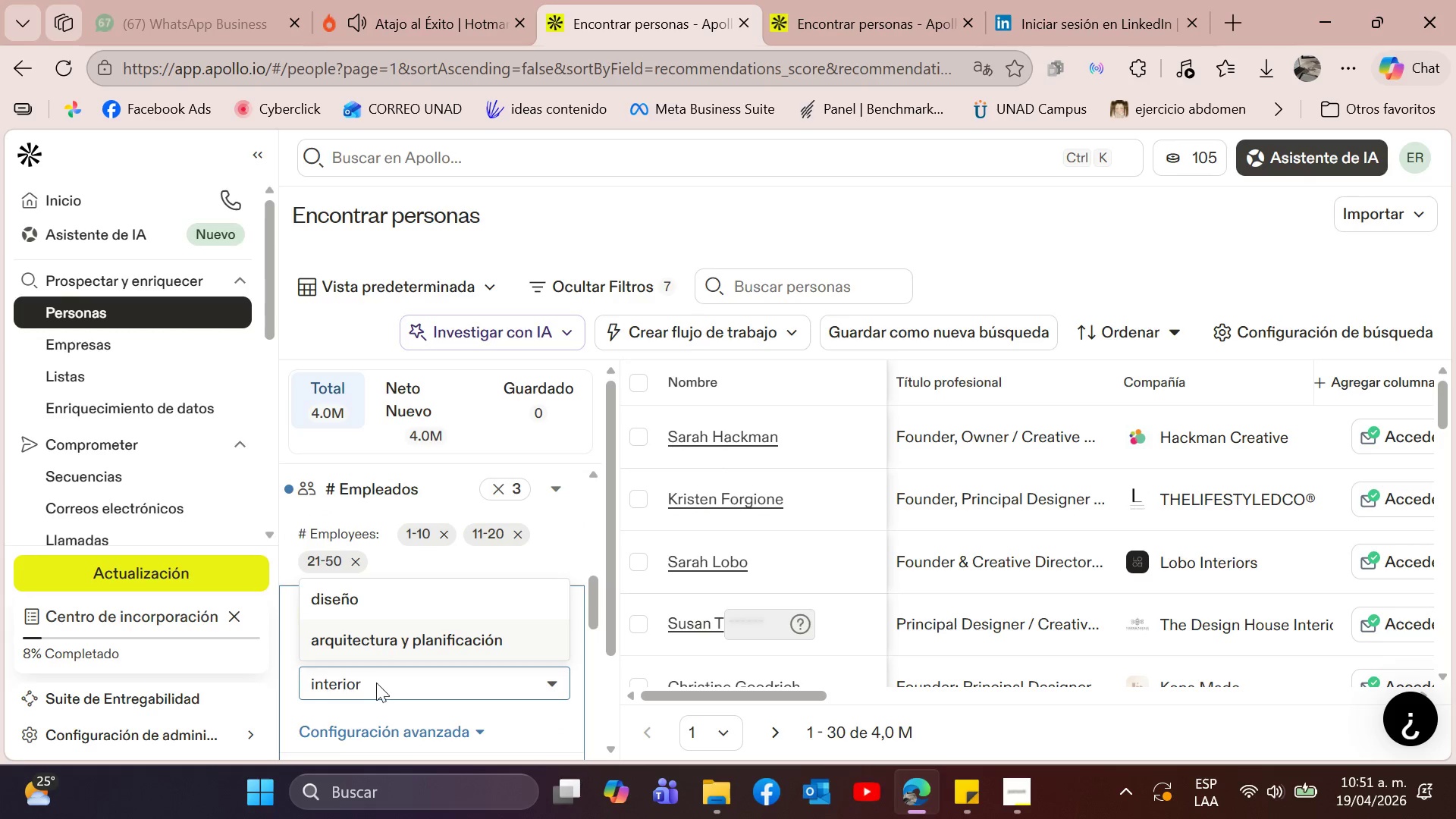 
left_click_drag(start_coordinate=[373, 679], to_coordinate=[293, 673])
 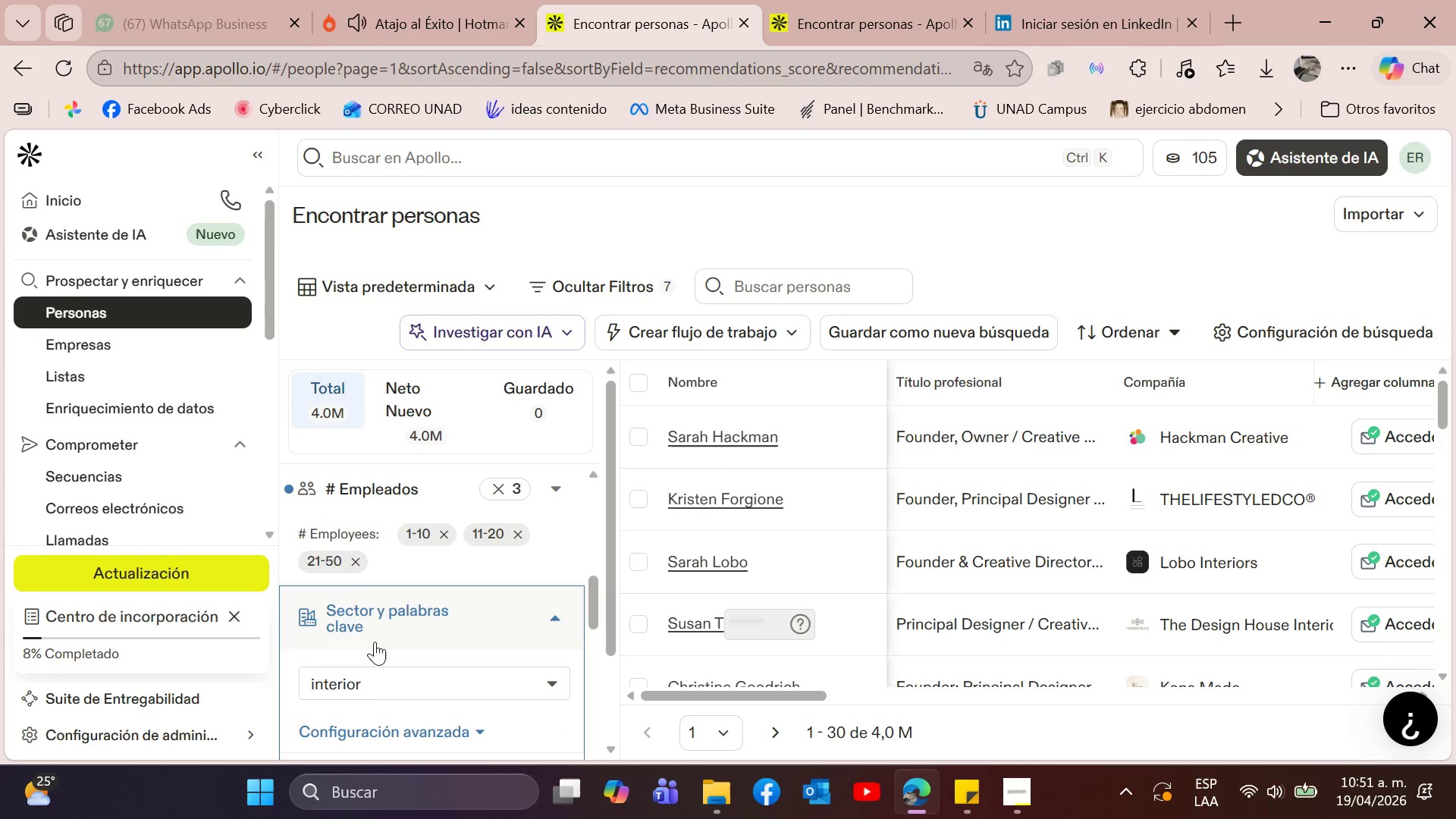 
key(Backspace)
 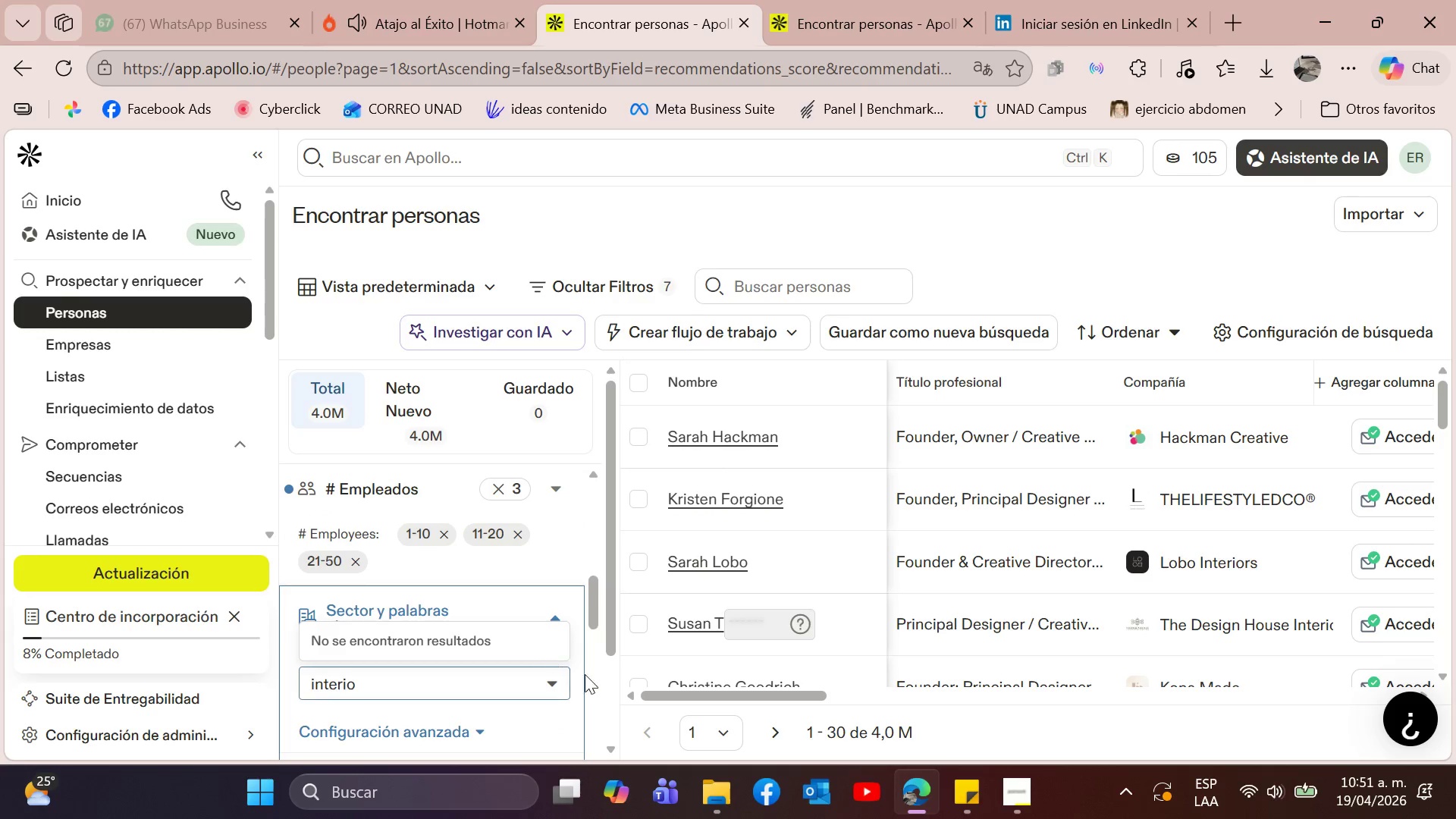 
key(Backspace)
 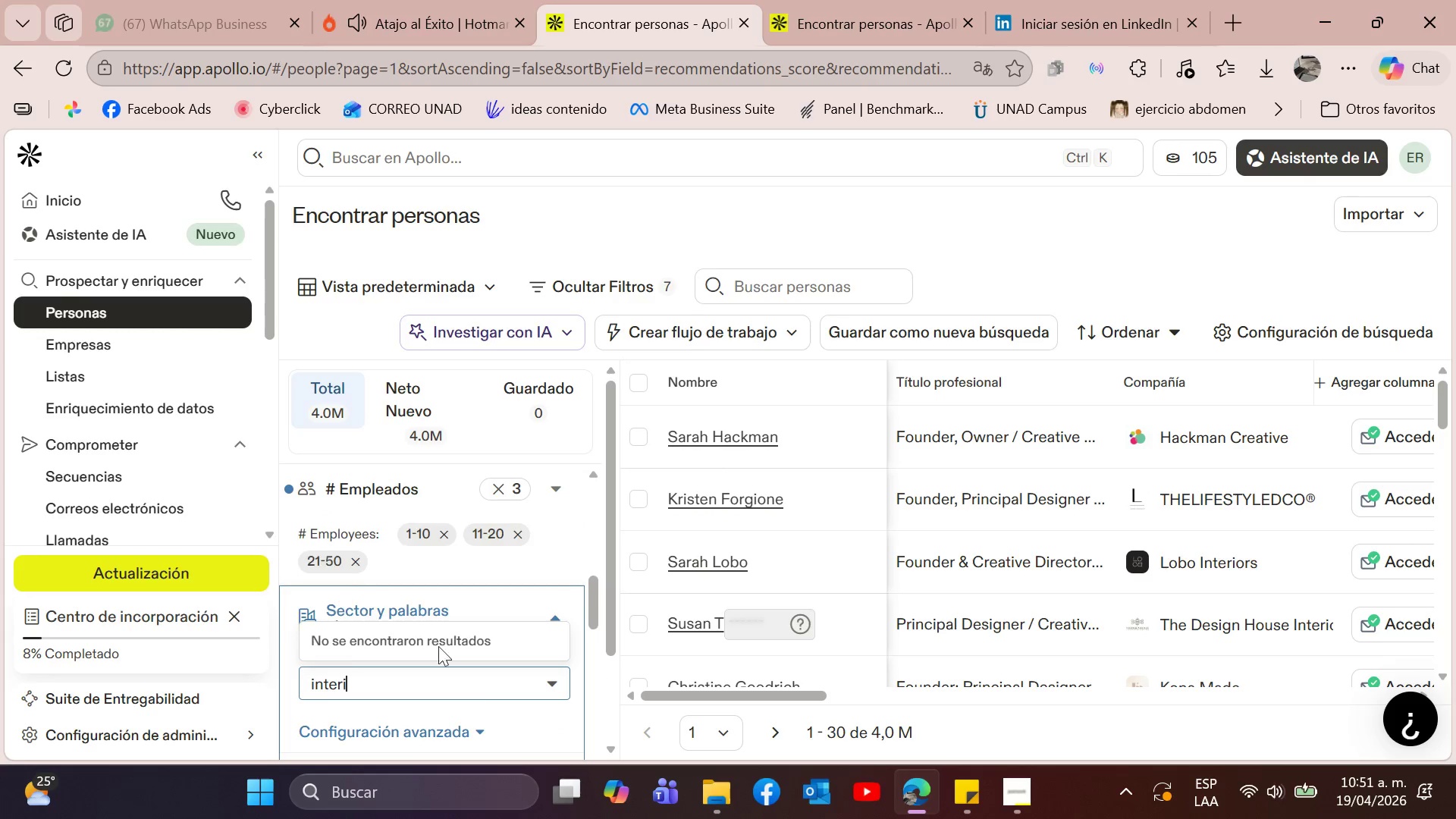 
key(Backspace)
 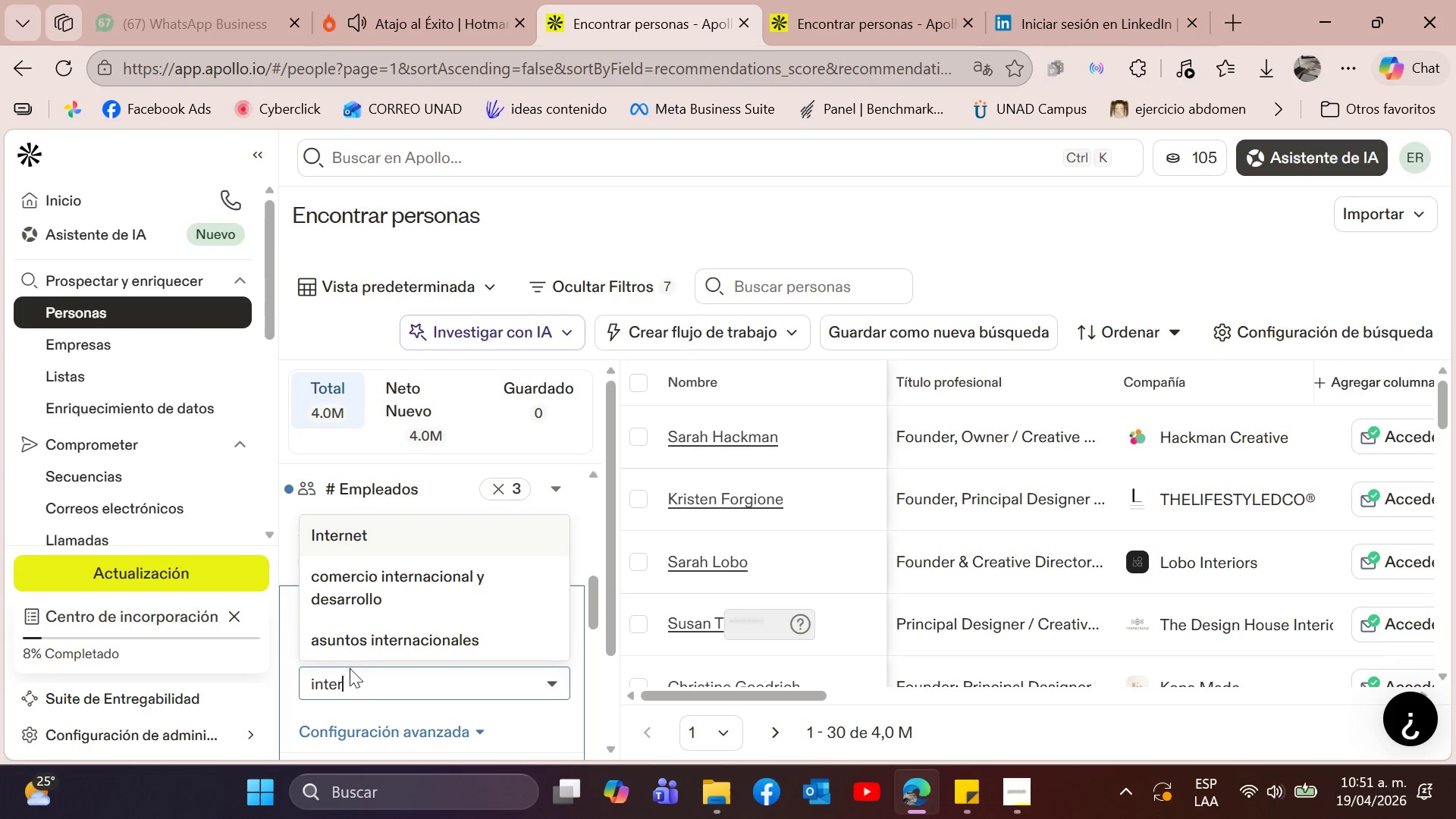 
key(Backspace)
 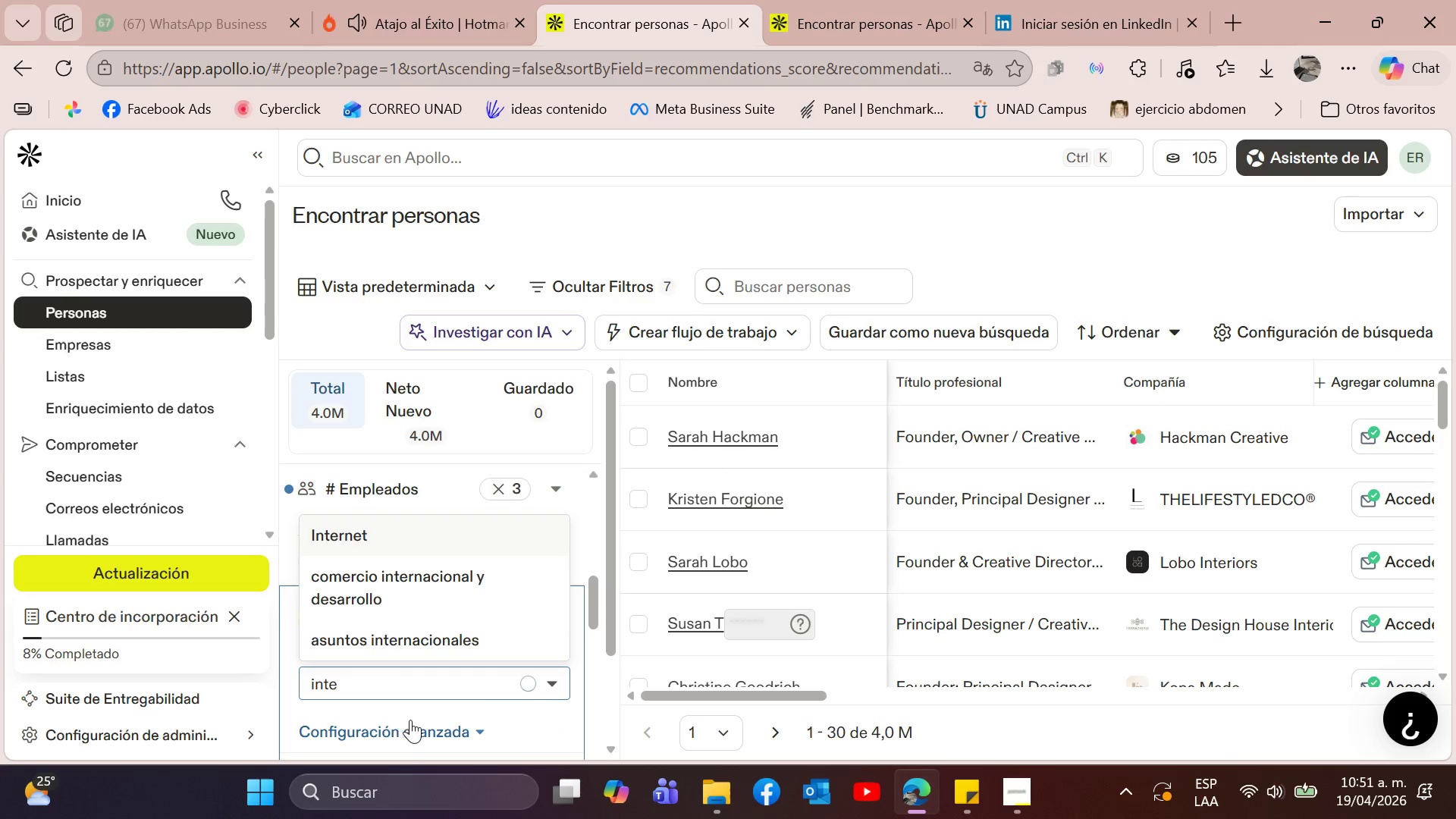 
key(Backspace)
 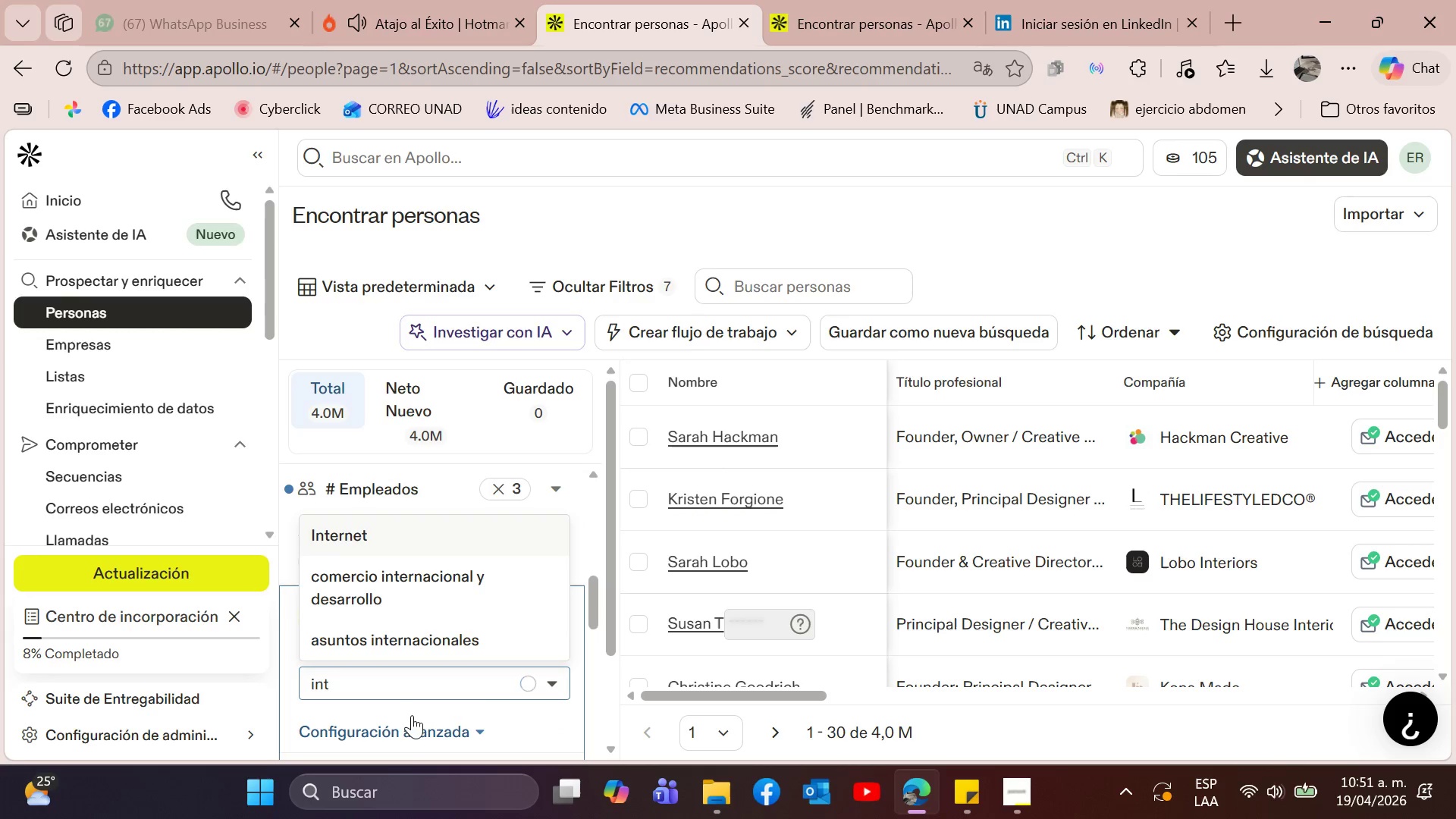 
key(Backspace)
 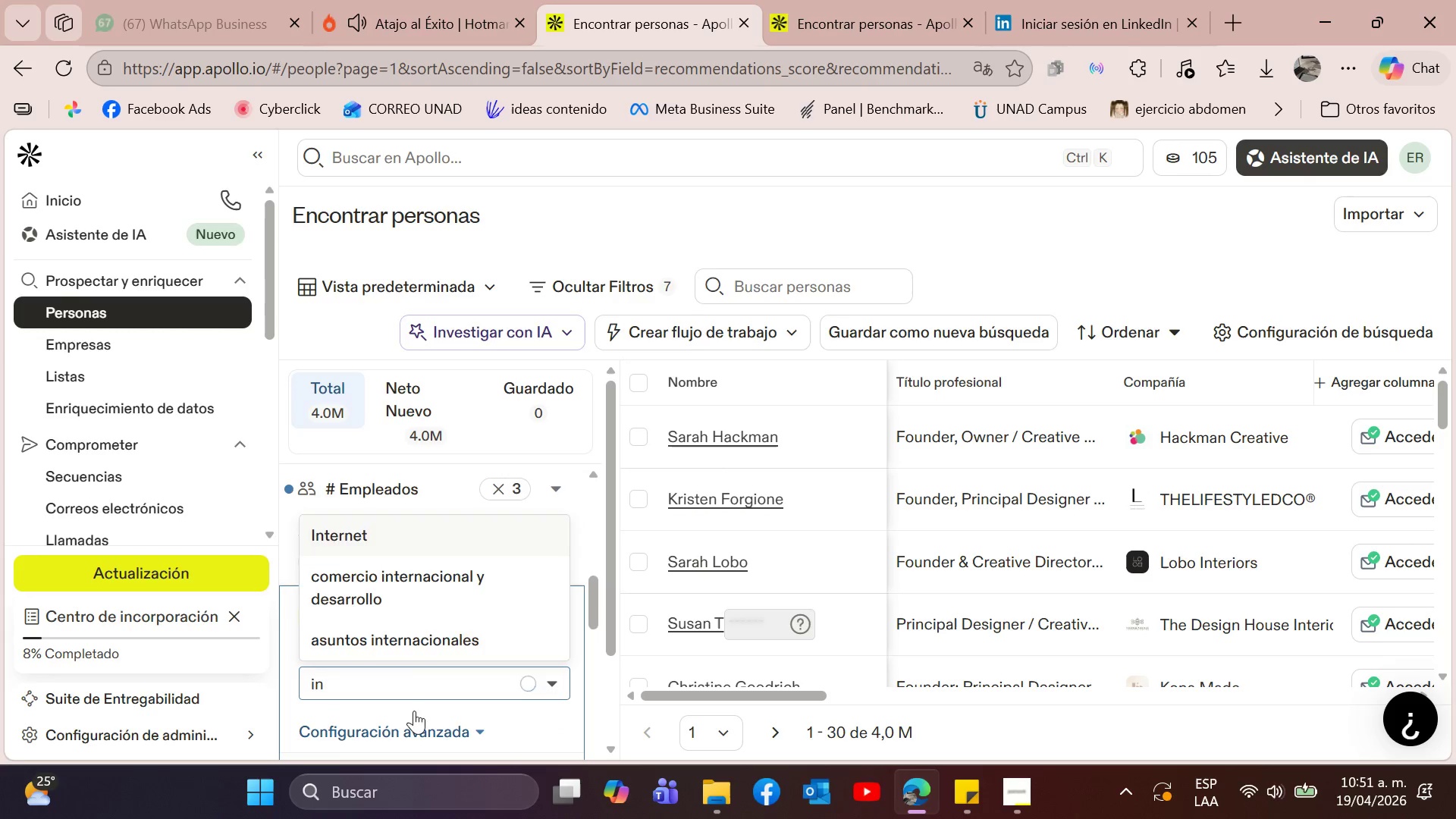 
key(Backspace)
 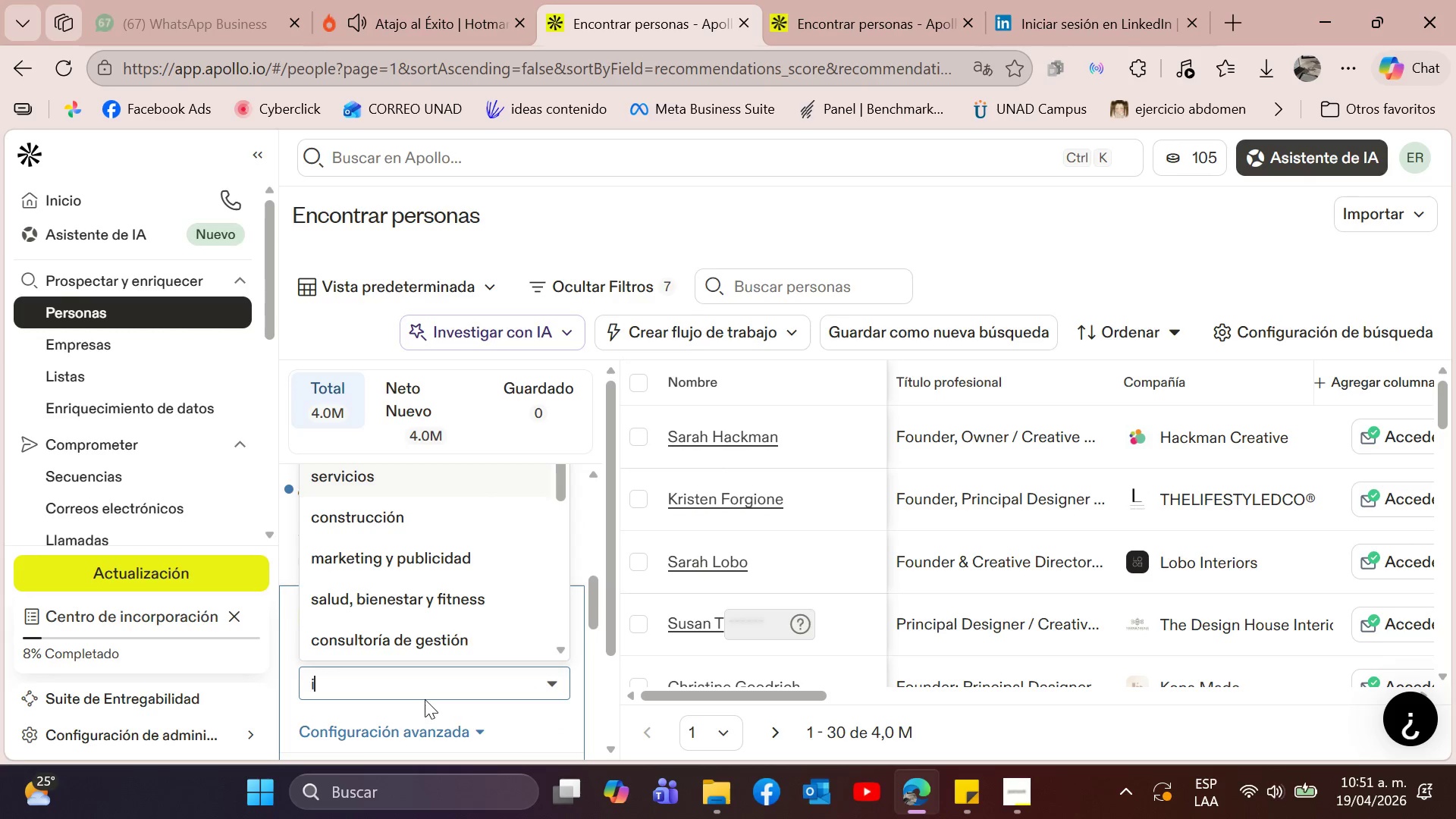 
key(Backspace)
 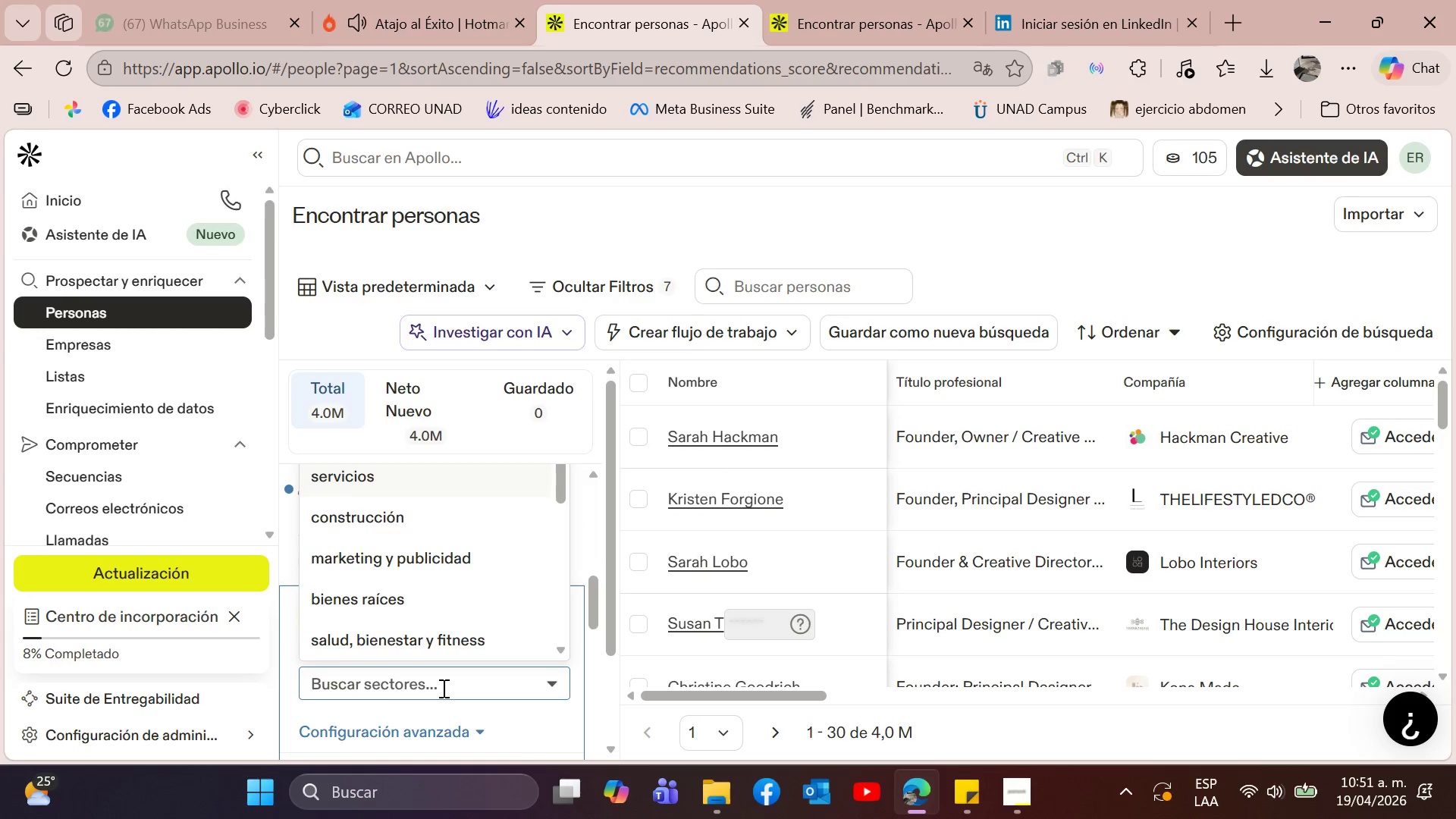 
scroll: coordinate [443, 686], scroll_direction: down, amount: 2.0
 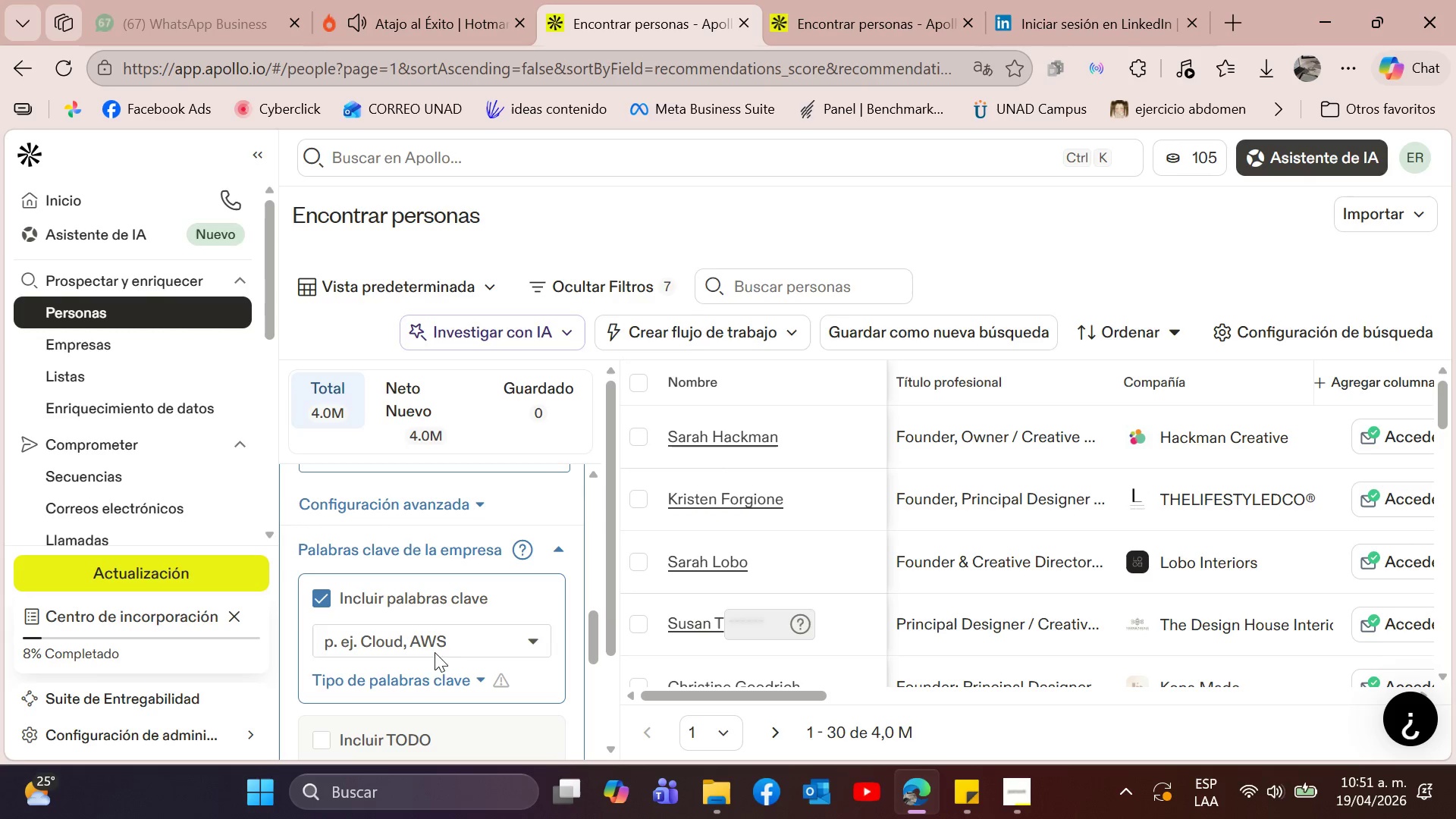 
left_click([451, 640])
 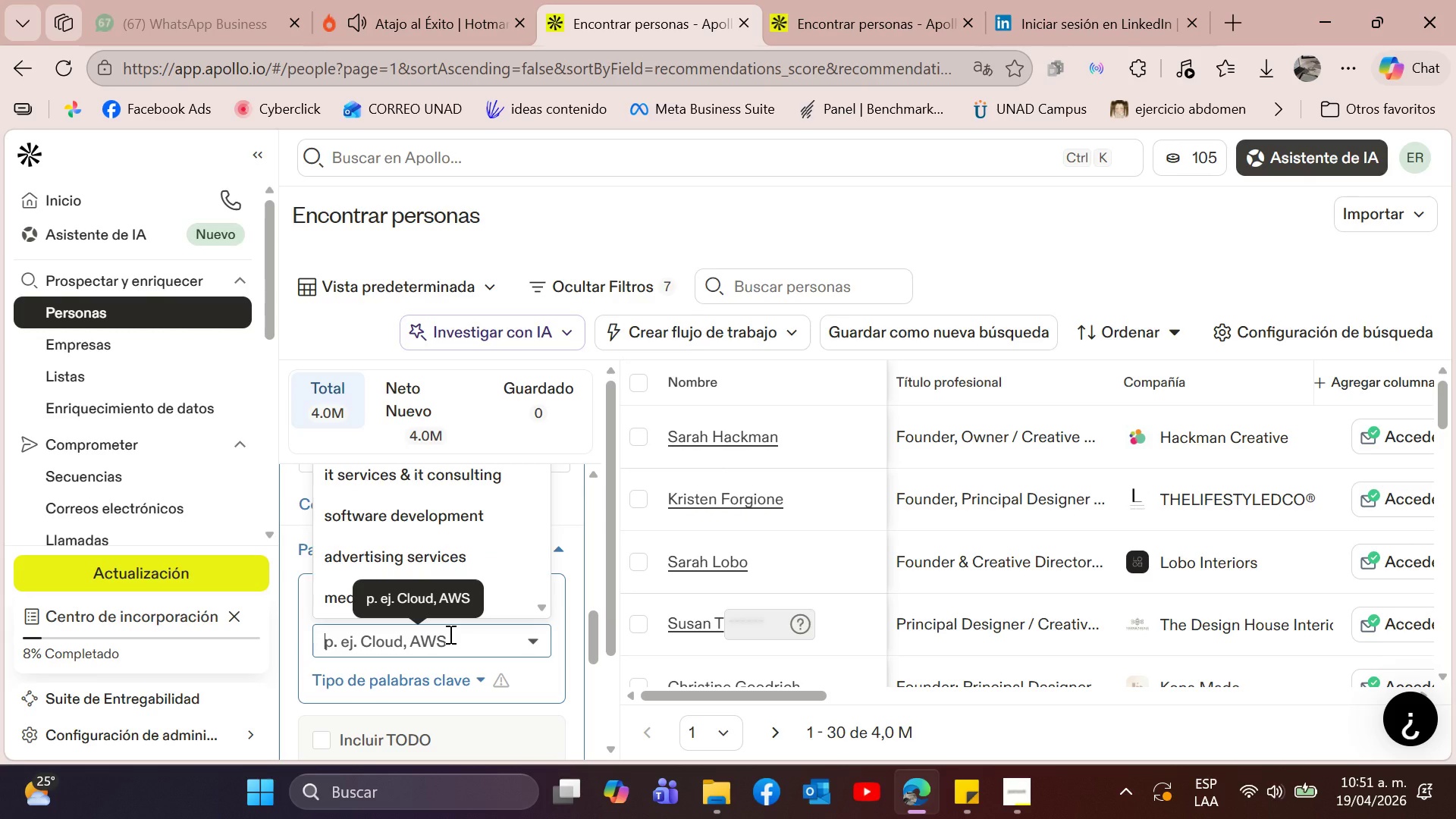 
type(interior desg)
key(Backspace)
type(ign)
 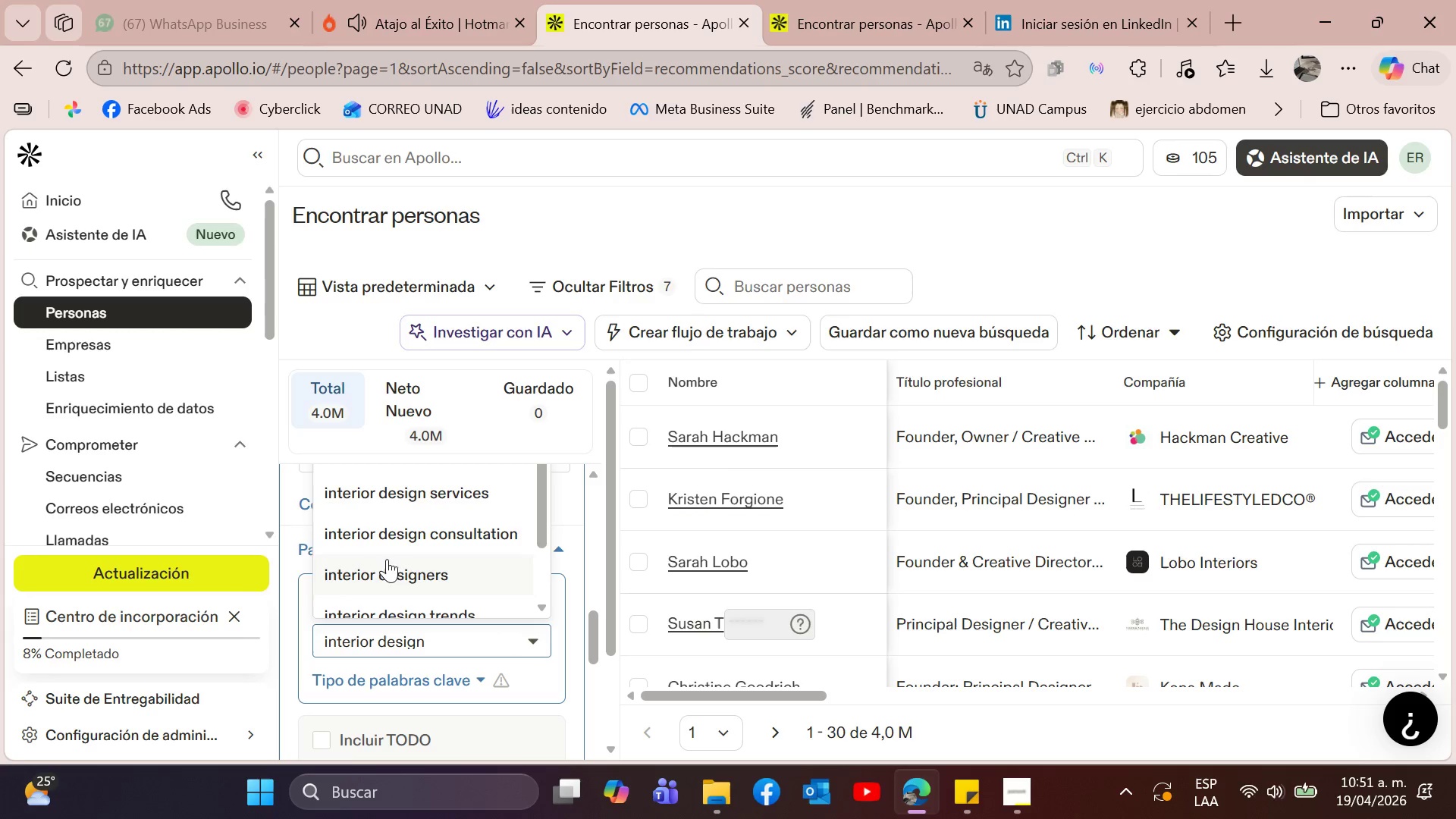 
scroll: coordinate [494, 549], scroll_direction: up, amount: 1.0
 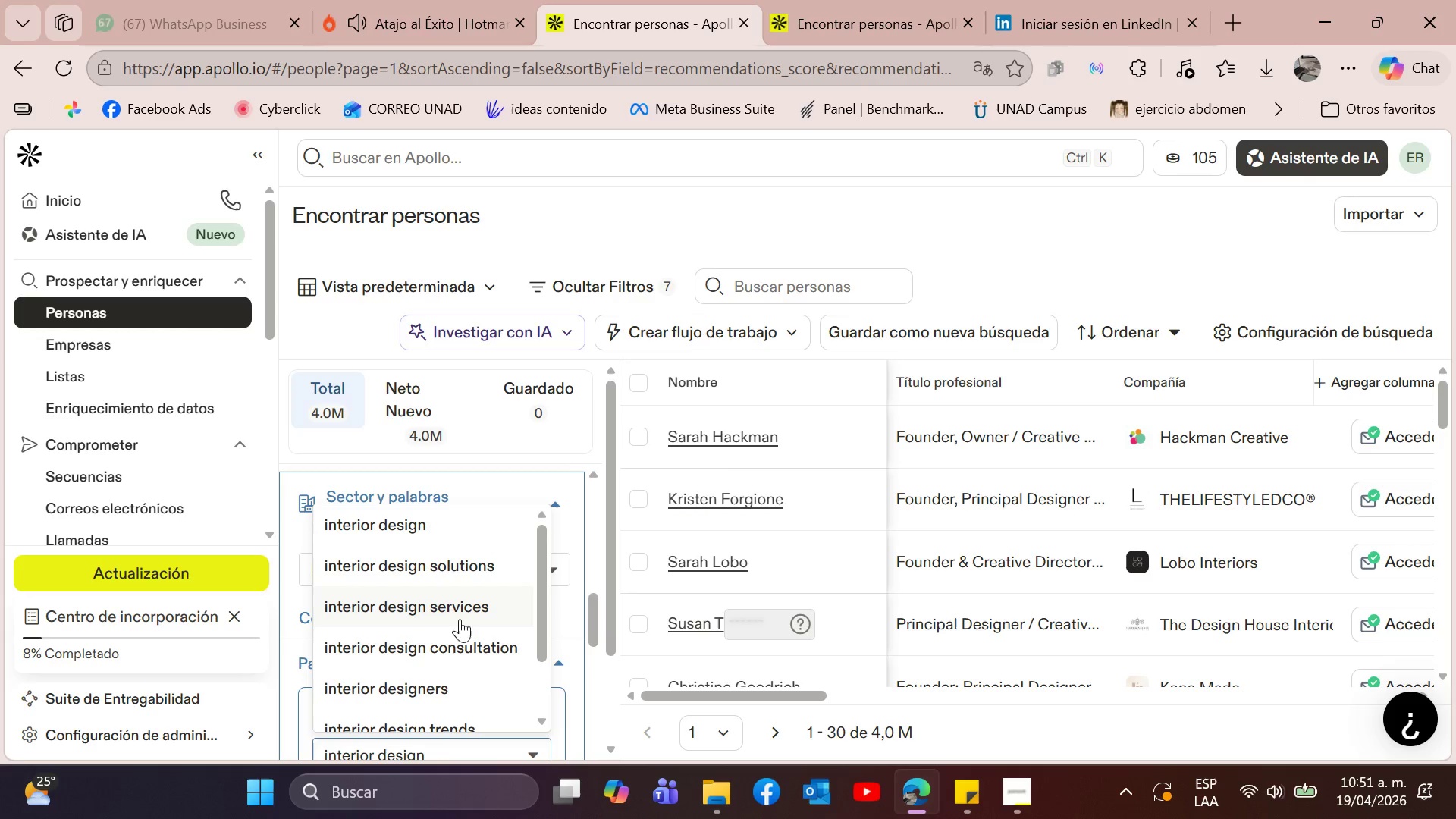 
left_click([460, 610])
 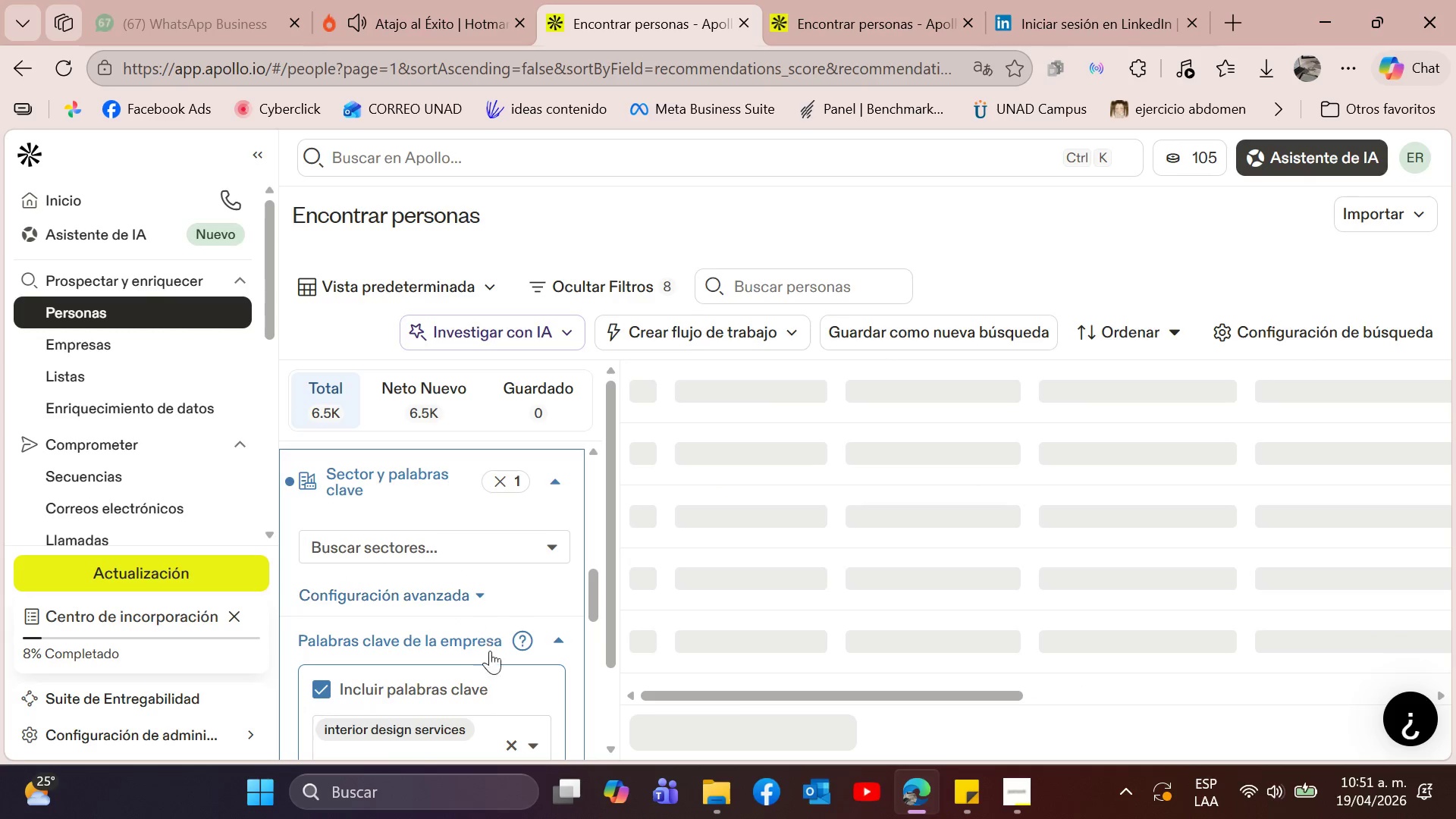 
scroll: coordinate [466, 699], scroll_direction: down, amount: 1.0
 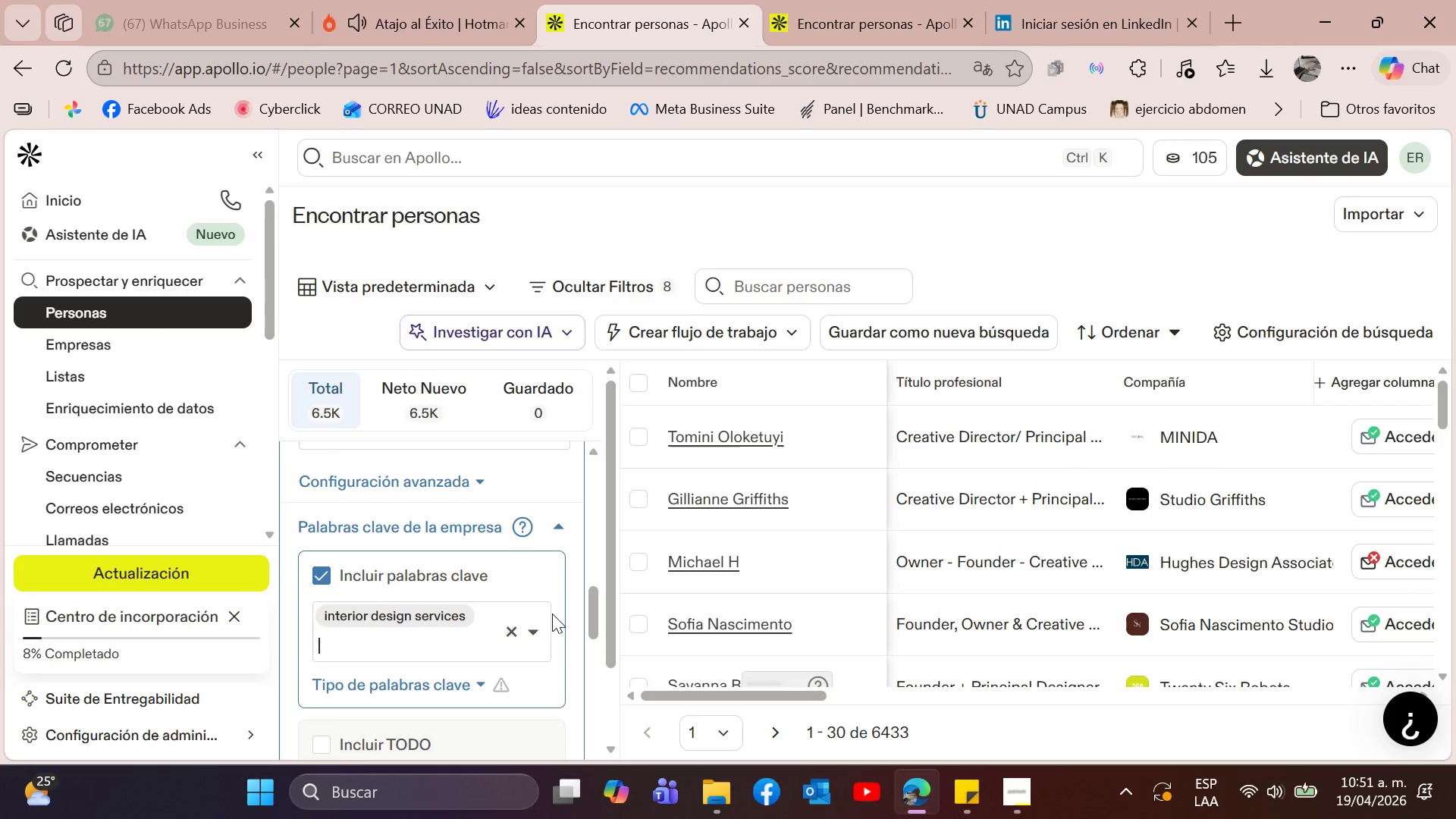 
type(boutique)
 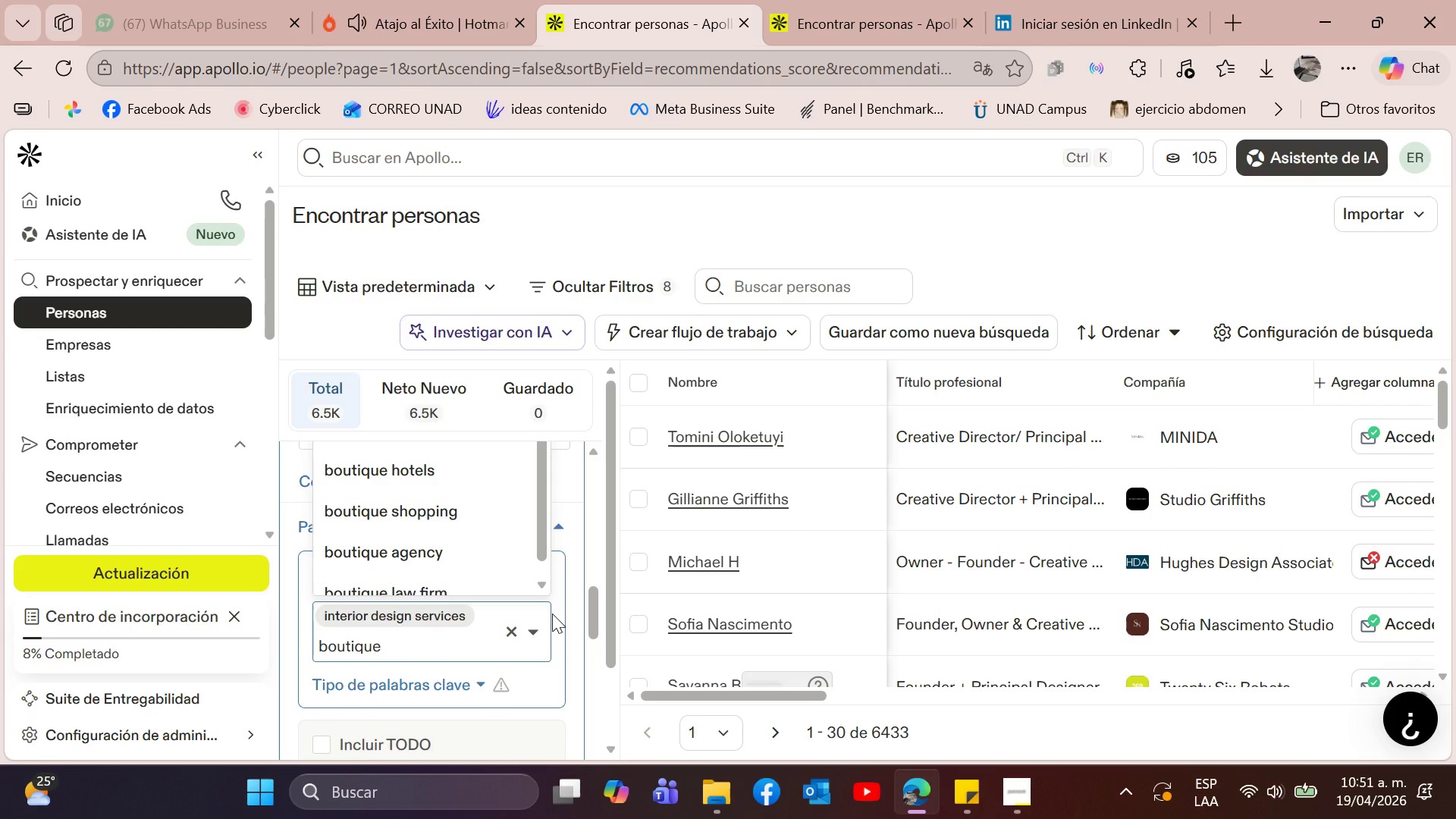 
type( interior)
 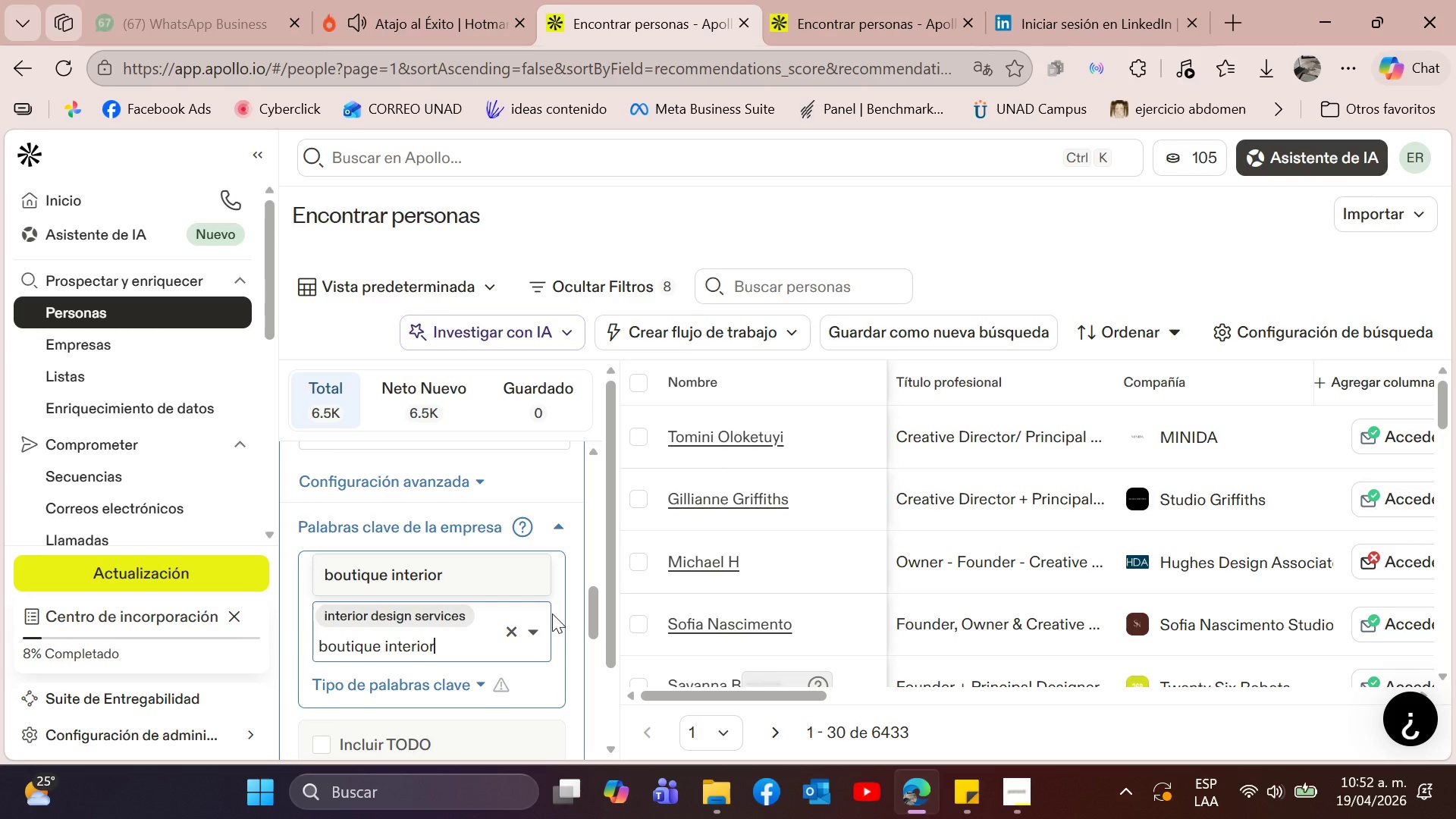 
type( design)
 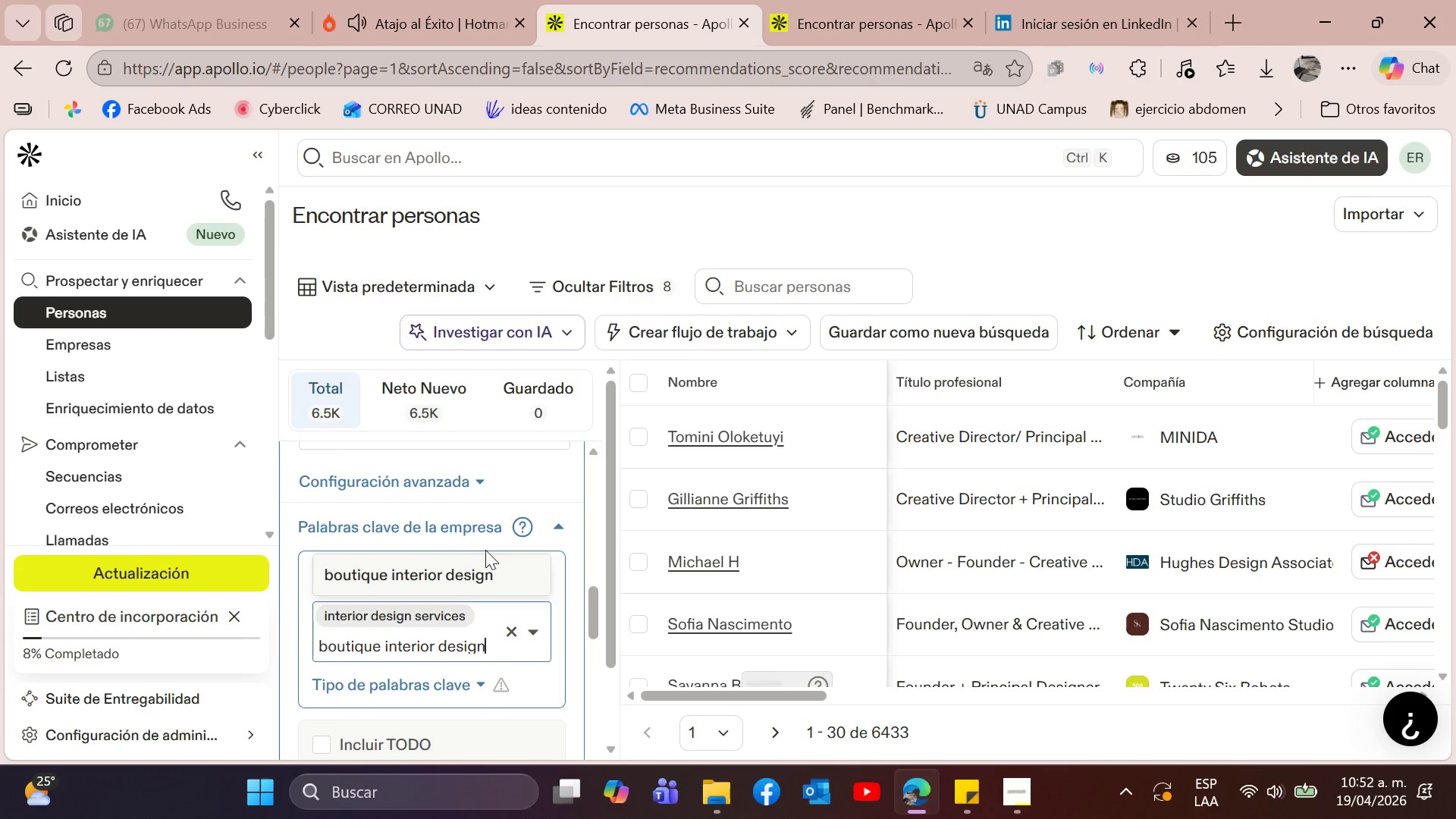 
left_click([479, 569])
 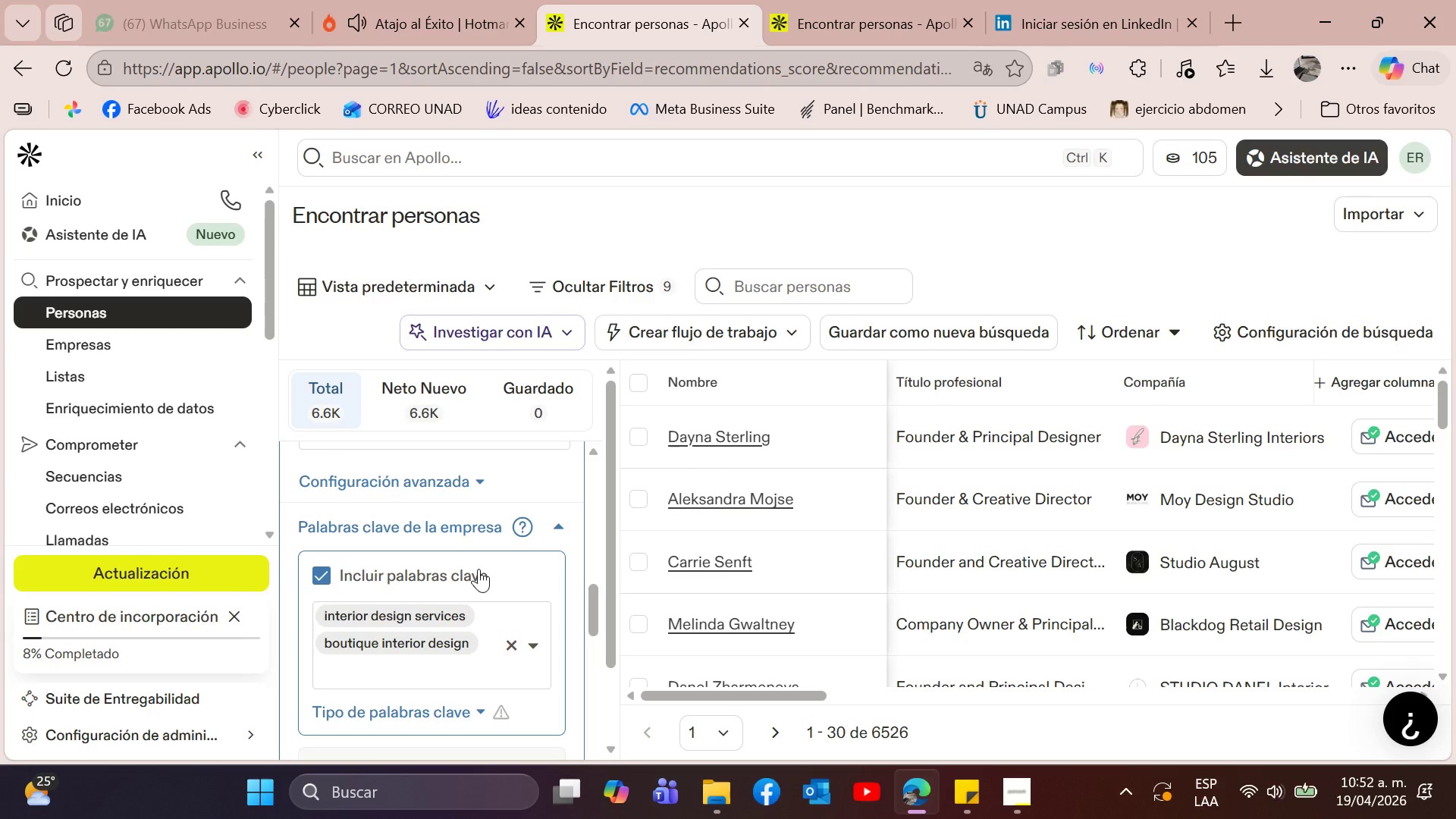 
wait(7.28)
 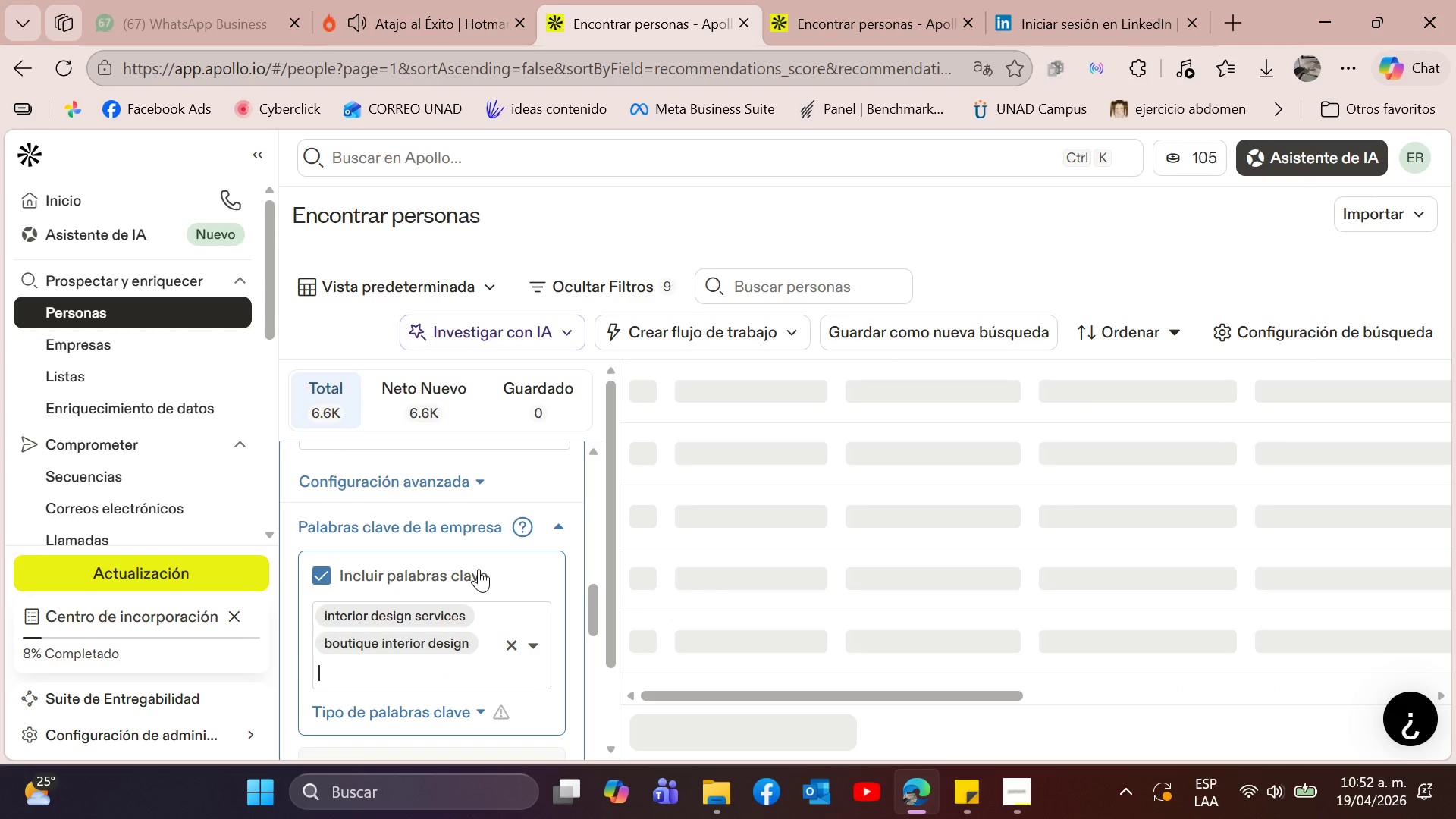 
type(residen)
 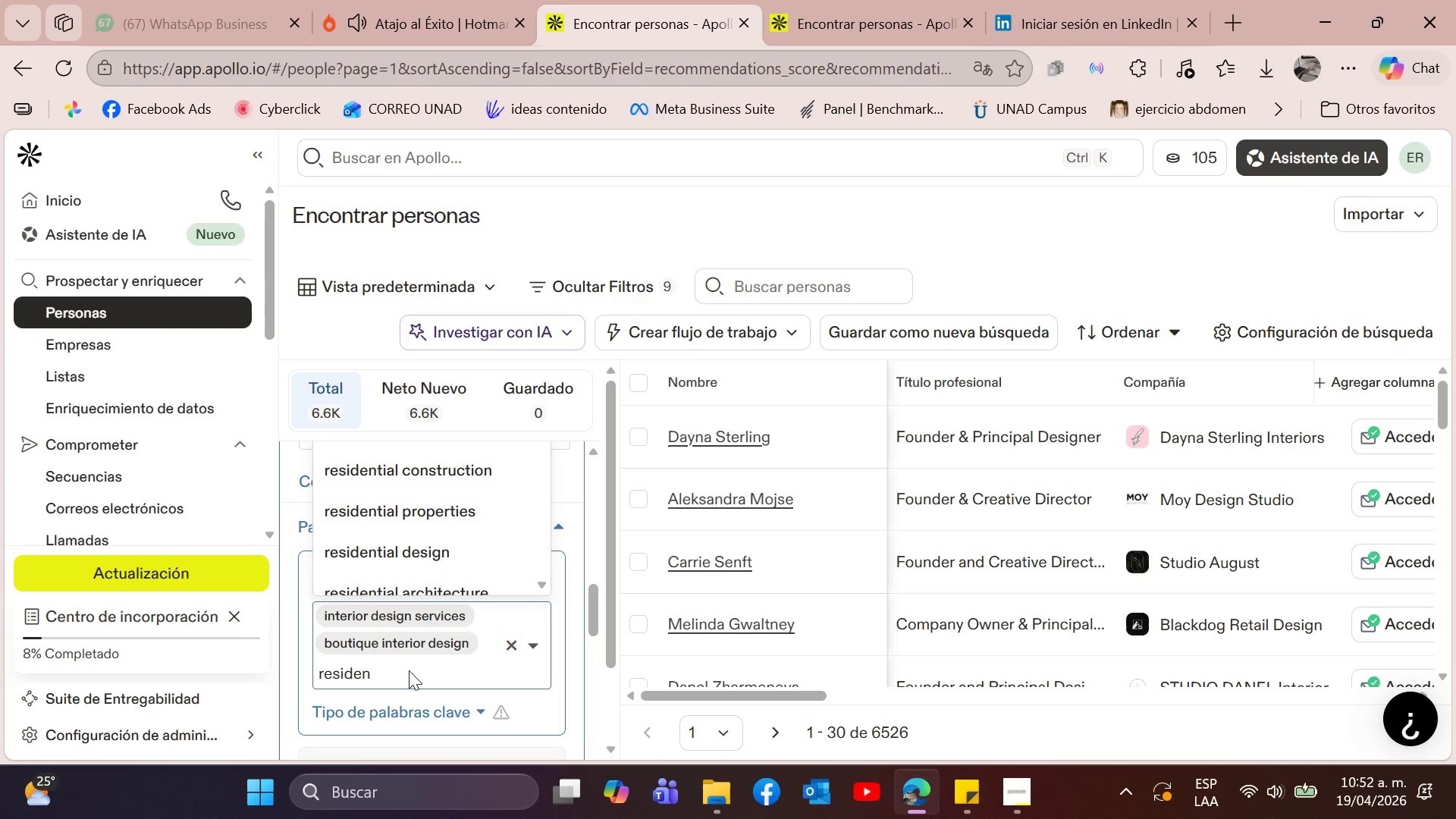 
type(tial)
 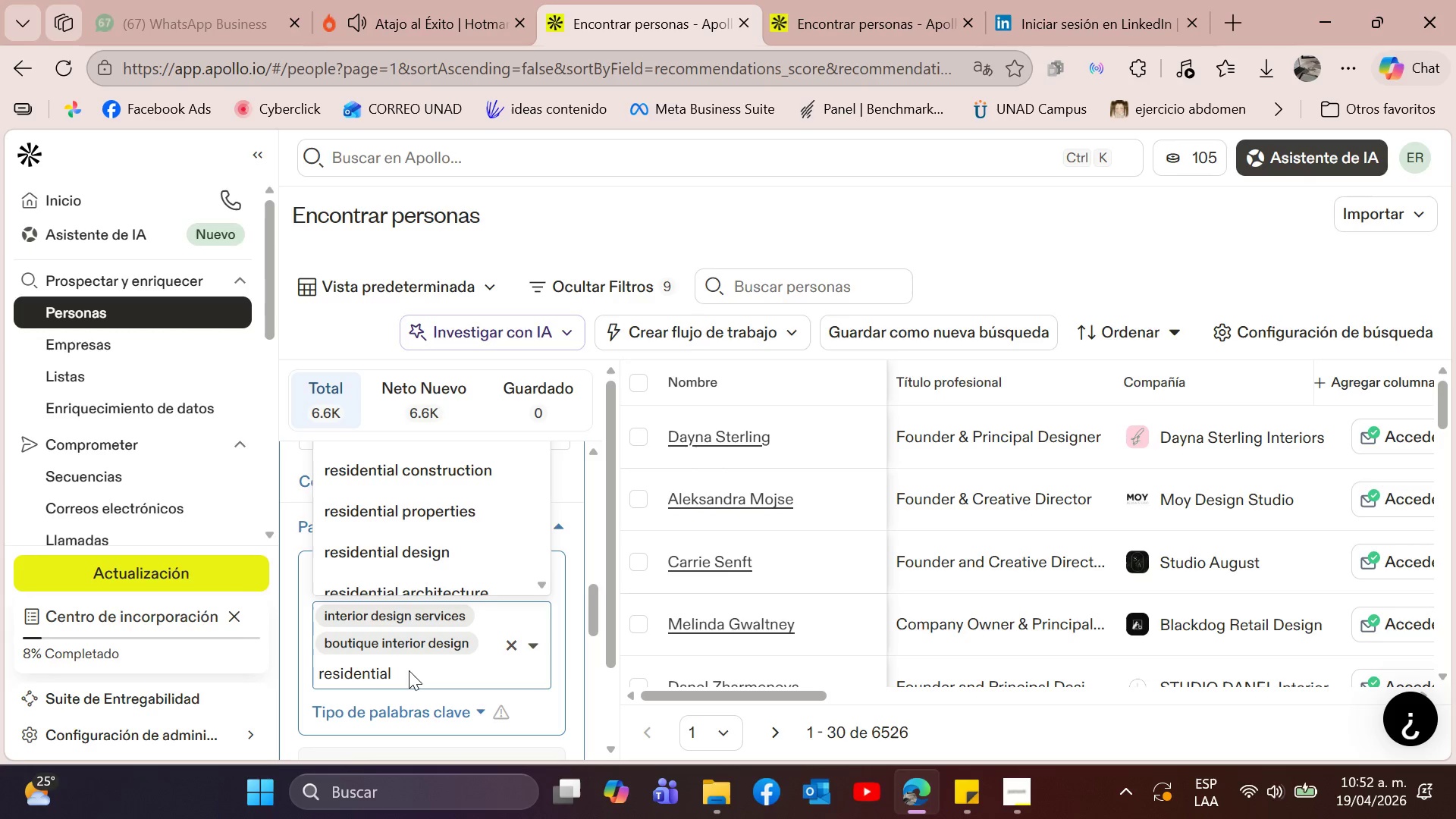 
wait(6.36)
 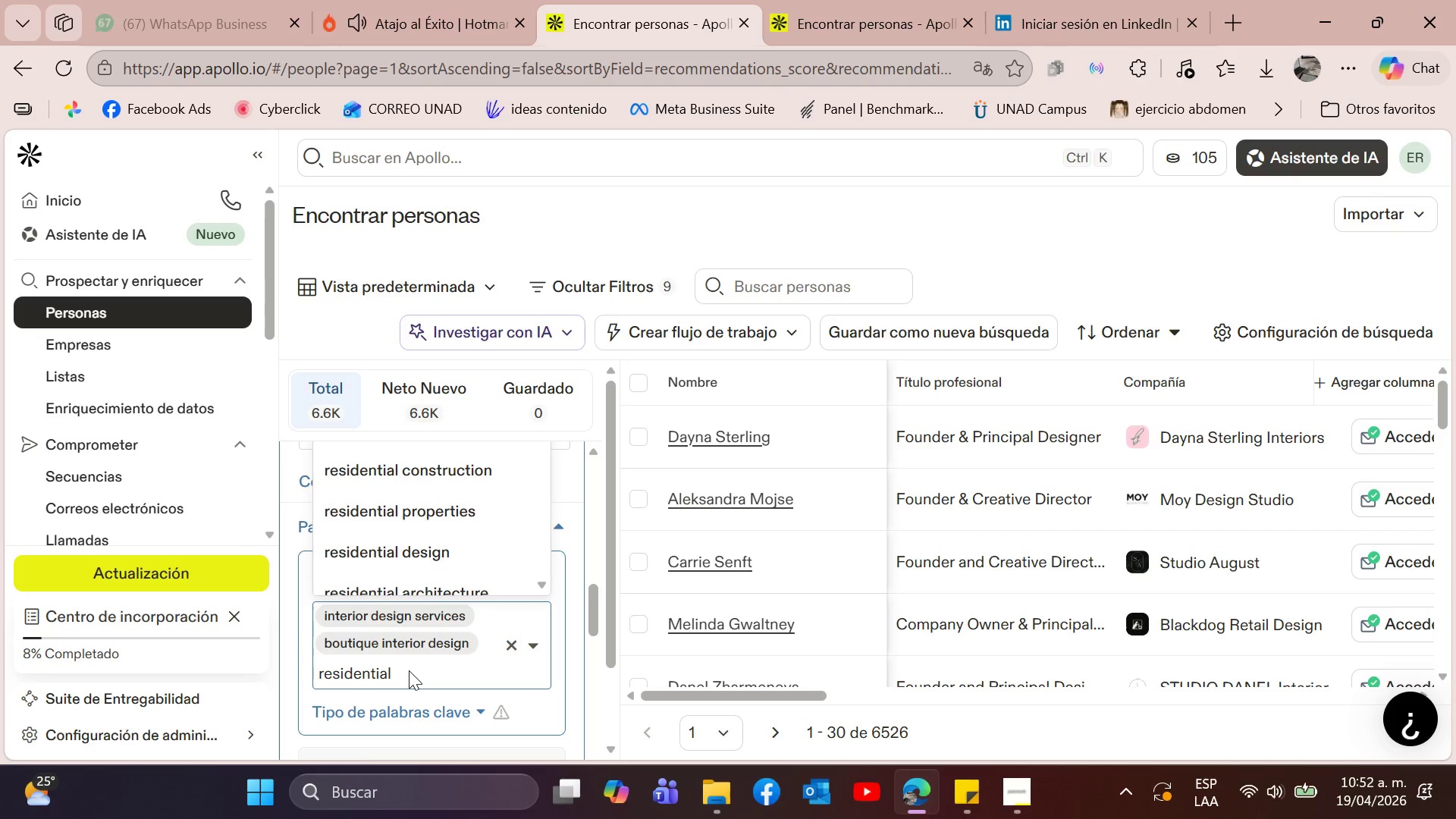 
type( interior design)
 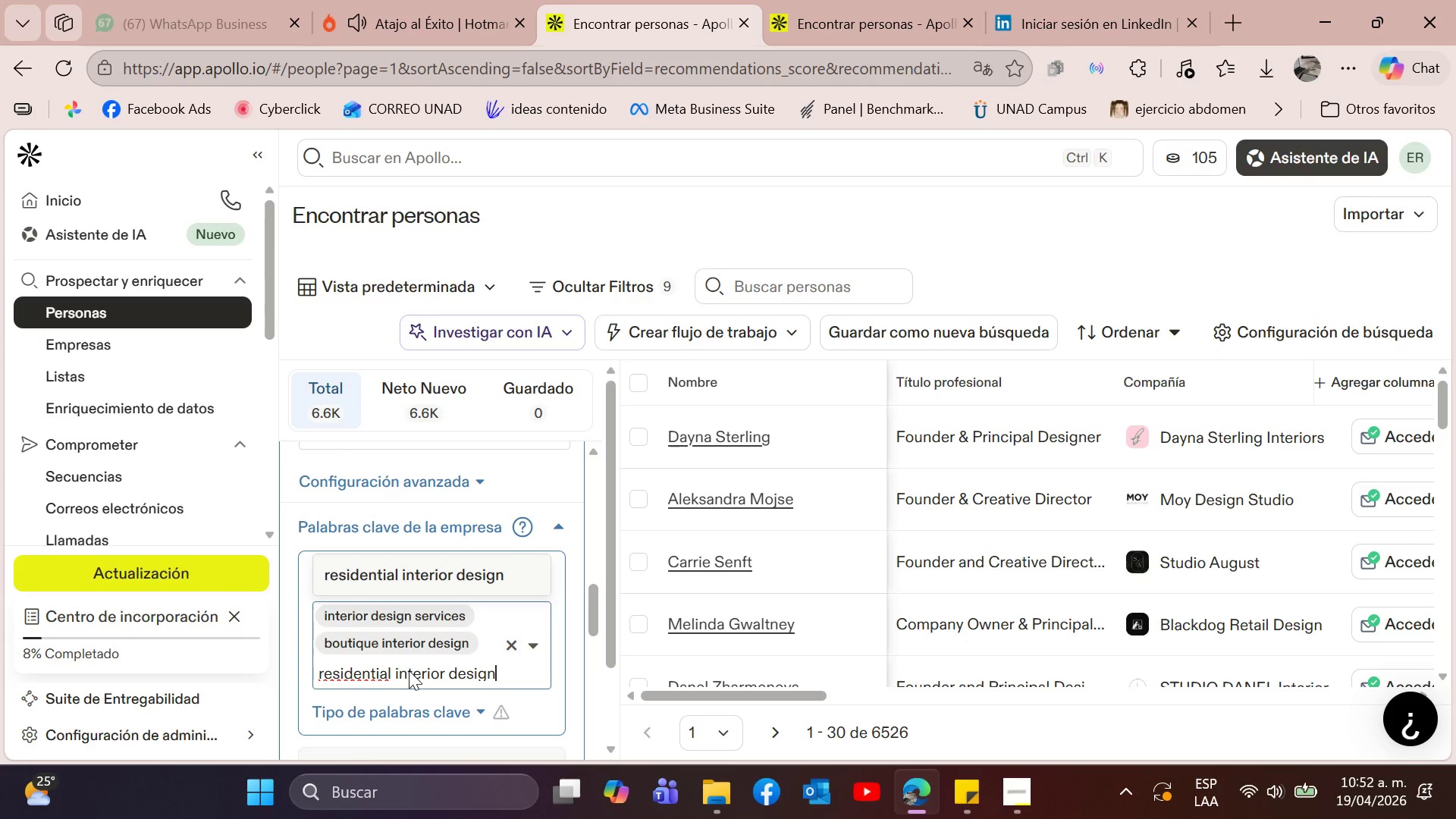 
left_click([462, 576])
 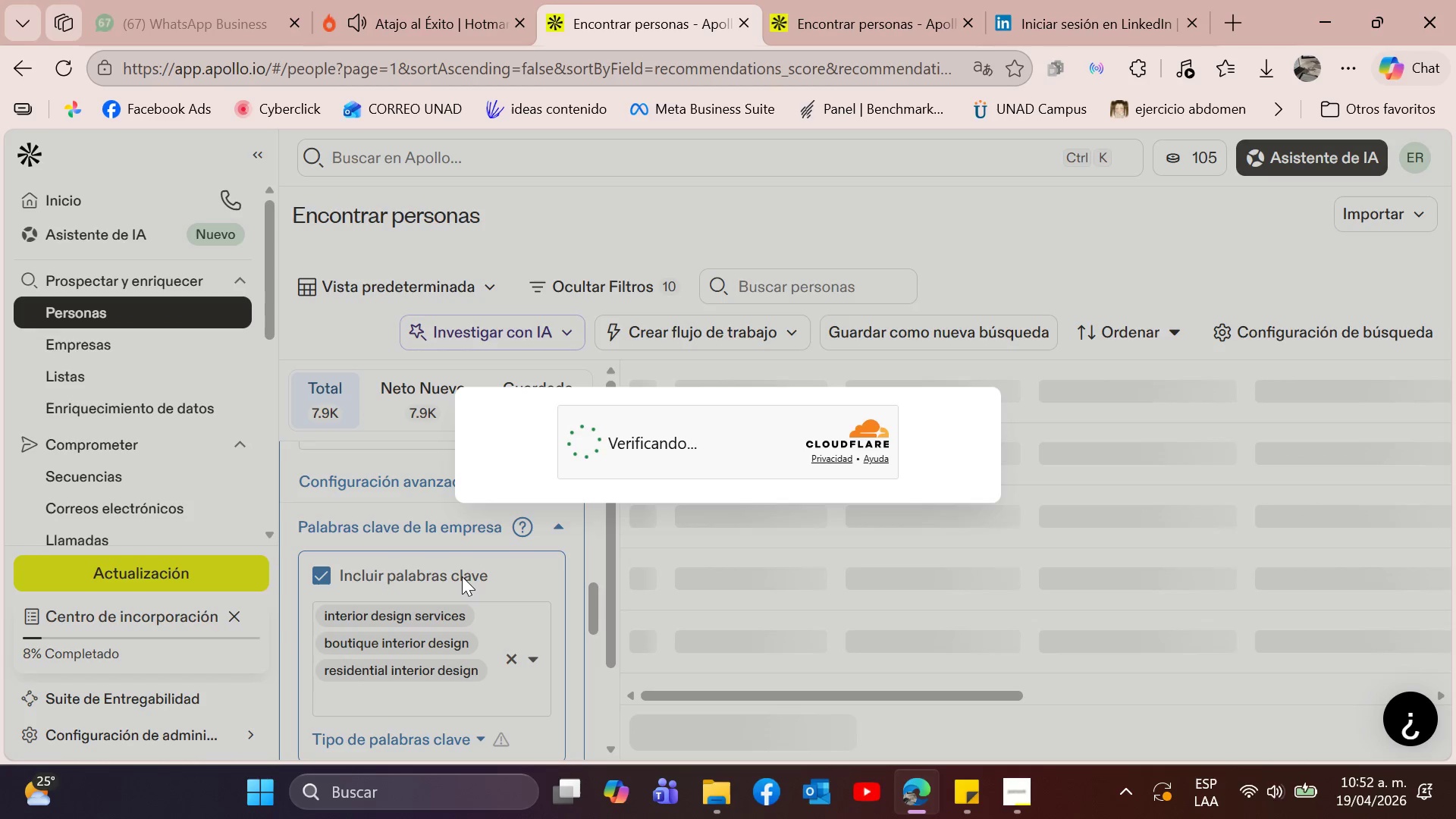 
wait(8.45)
 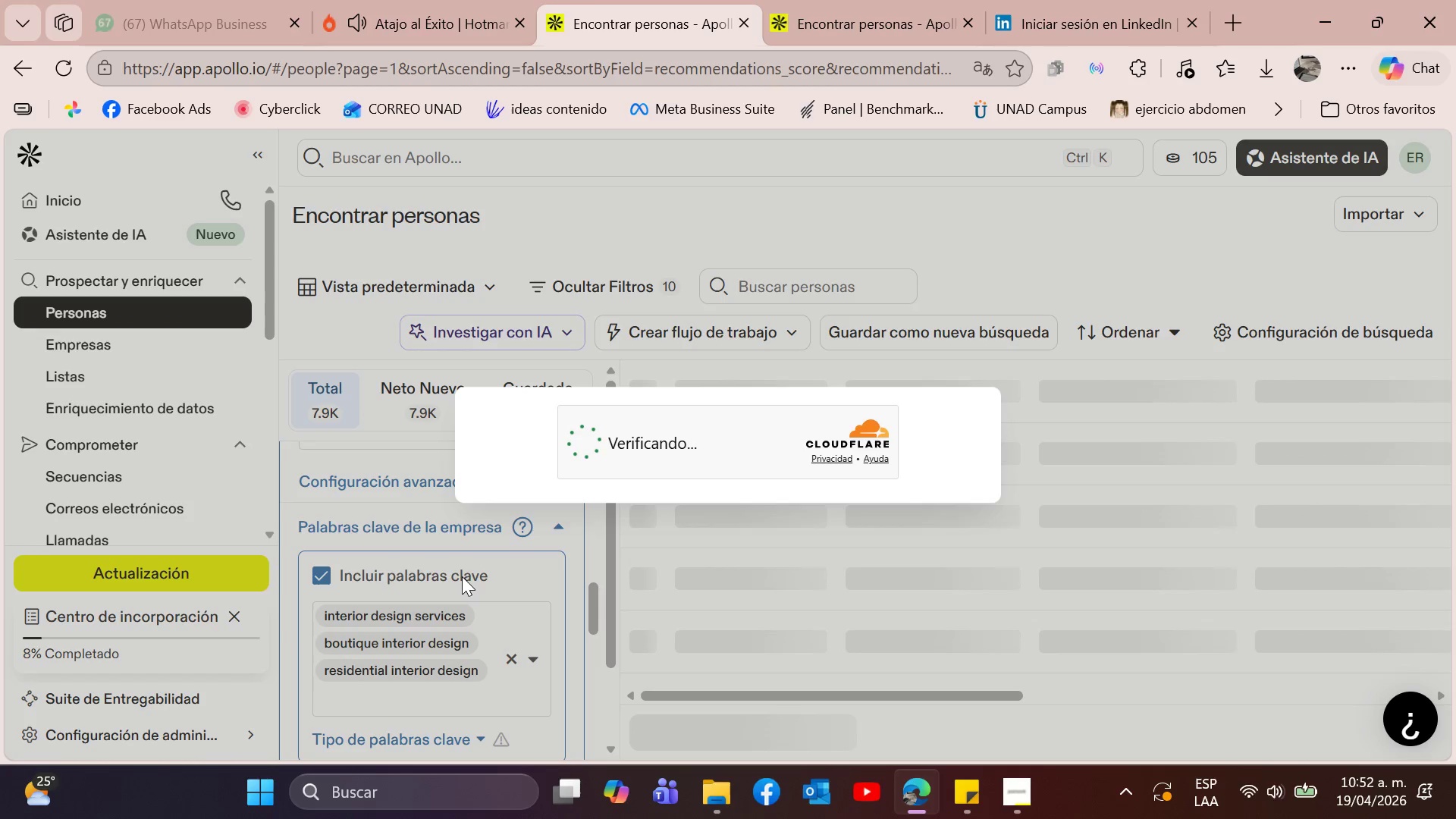 
type(luxury interior design)
 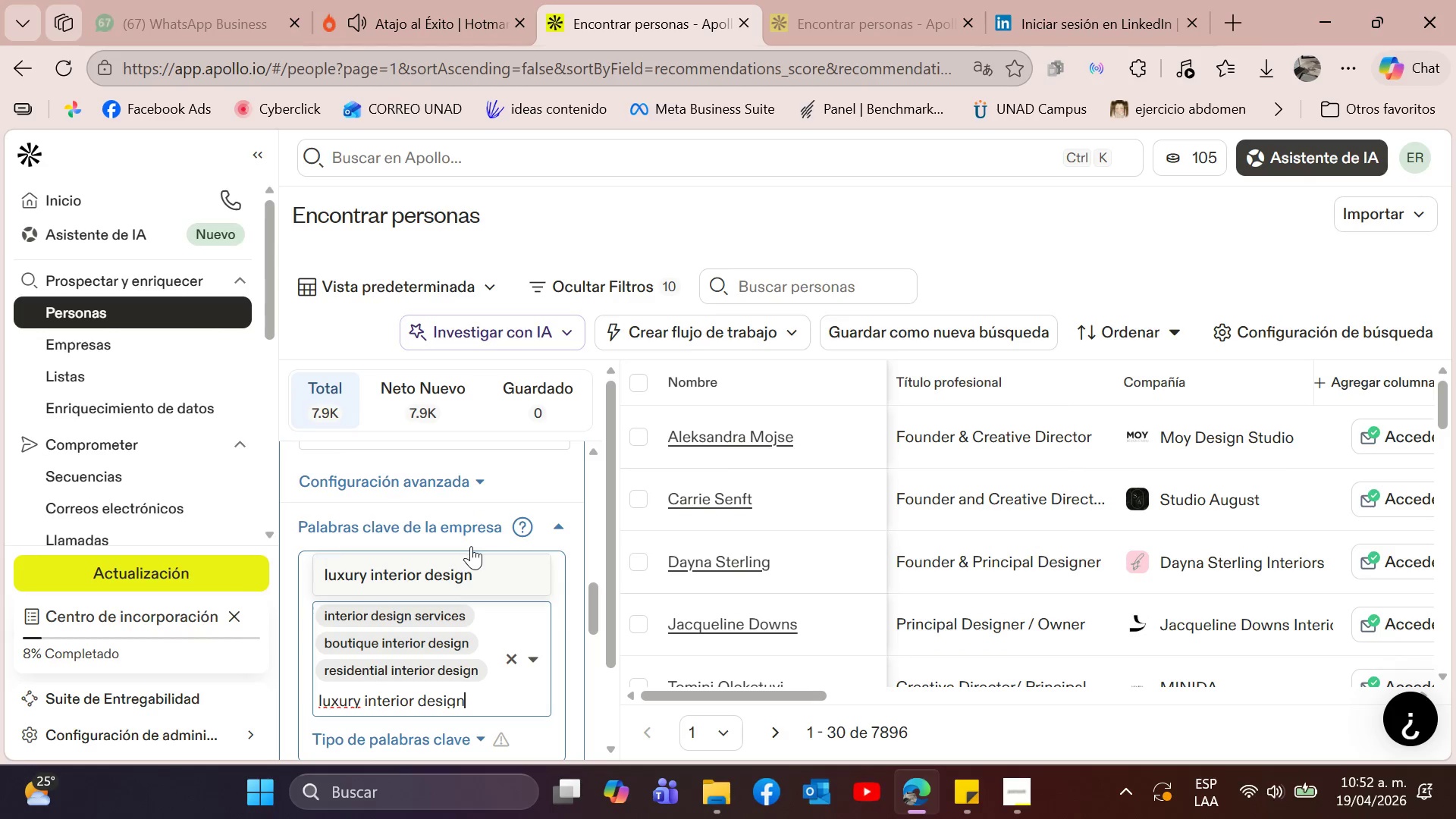 
left_click([462, 570])
 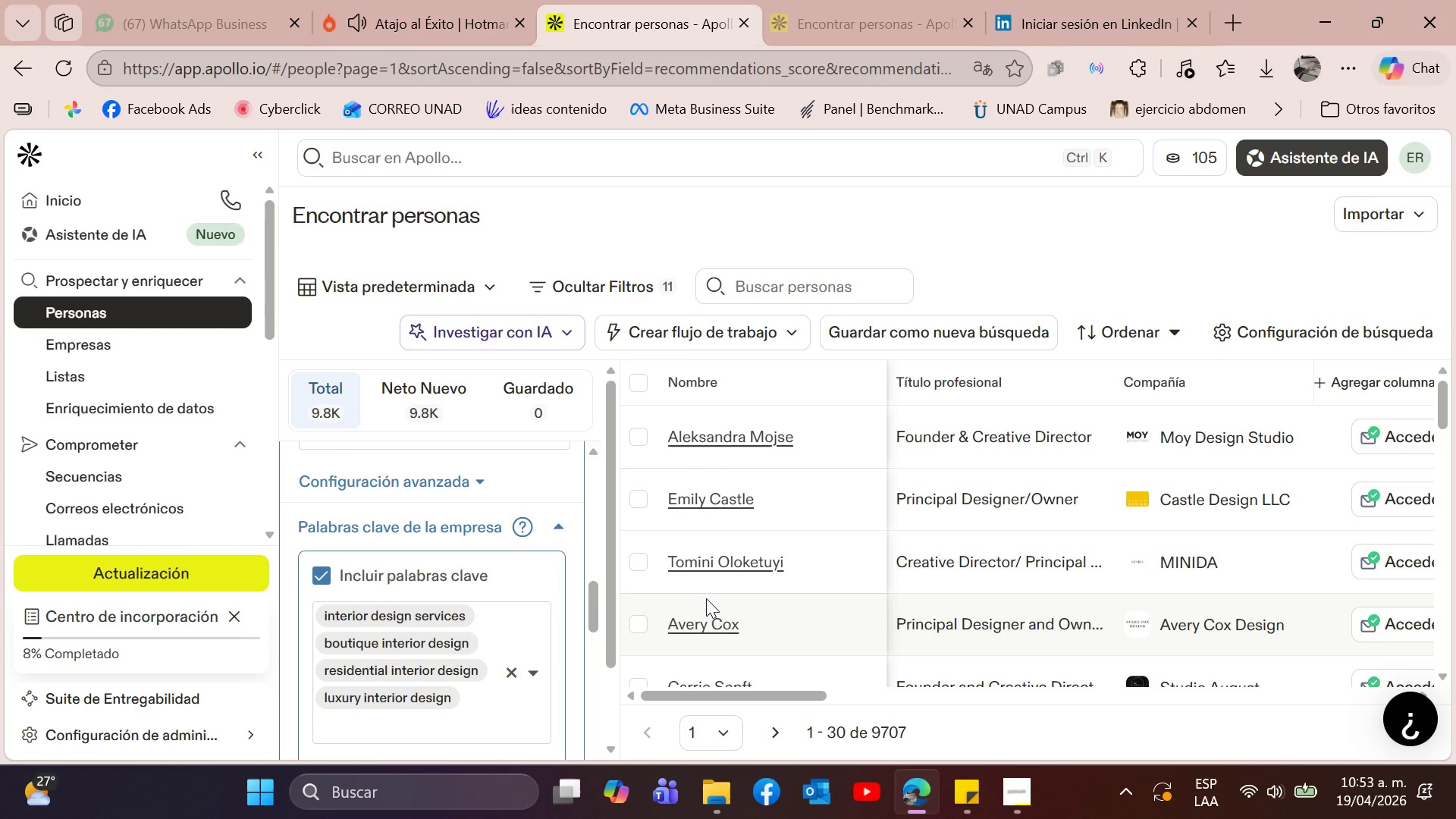 
wait(33.98)
 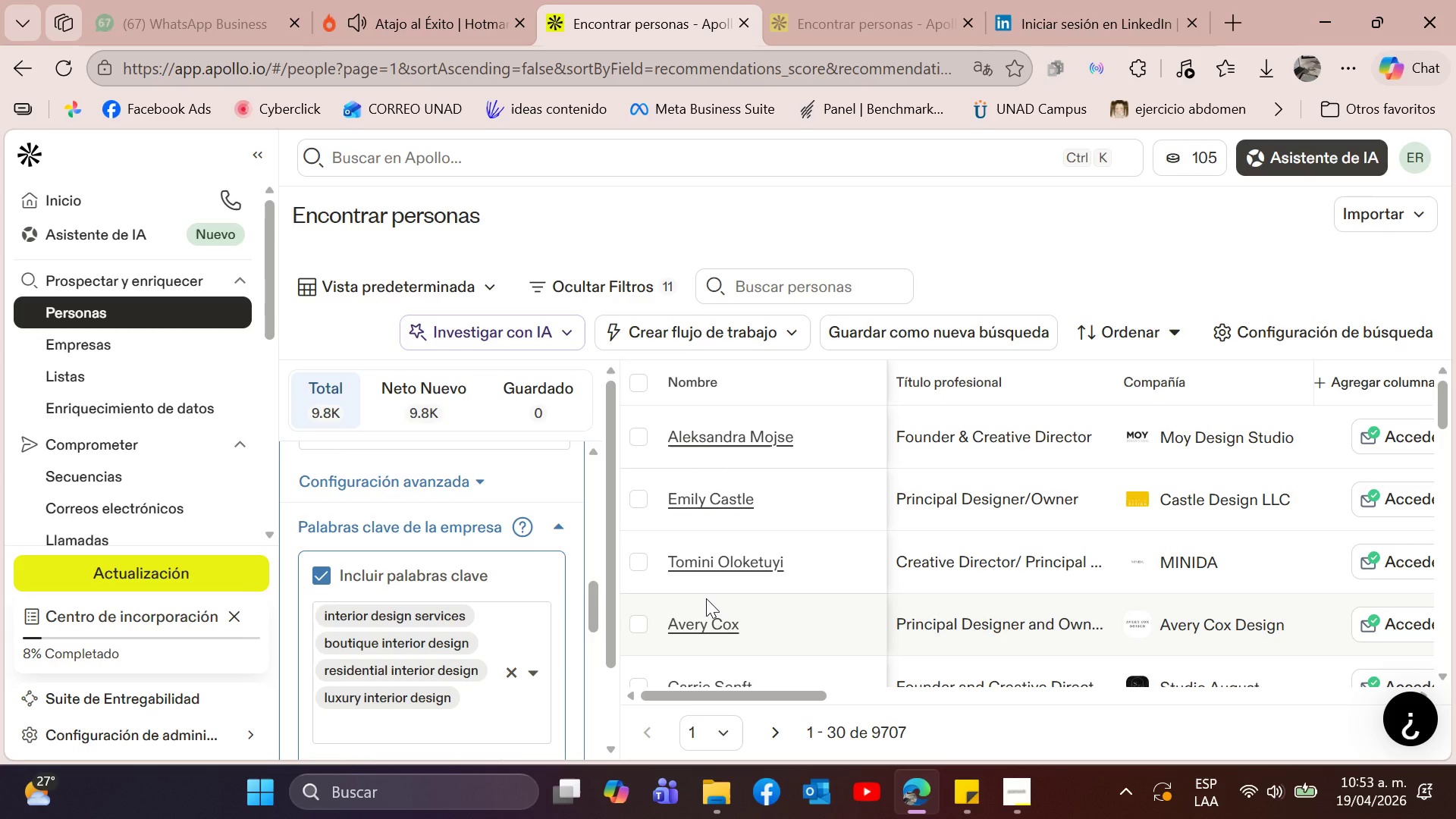 
scroll: coordinate [559, 560], scroll_direction: down, amount: 3.0
 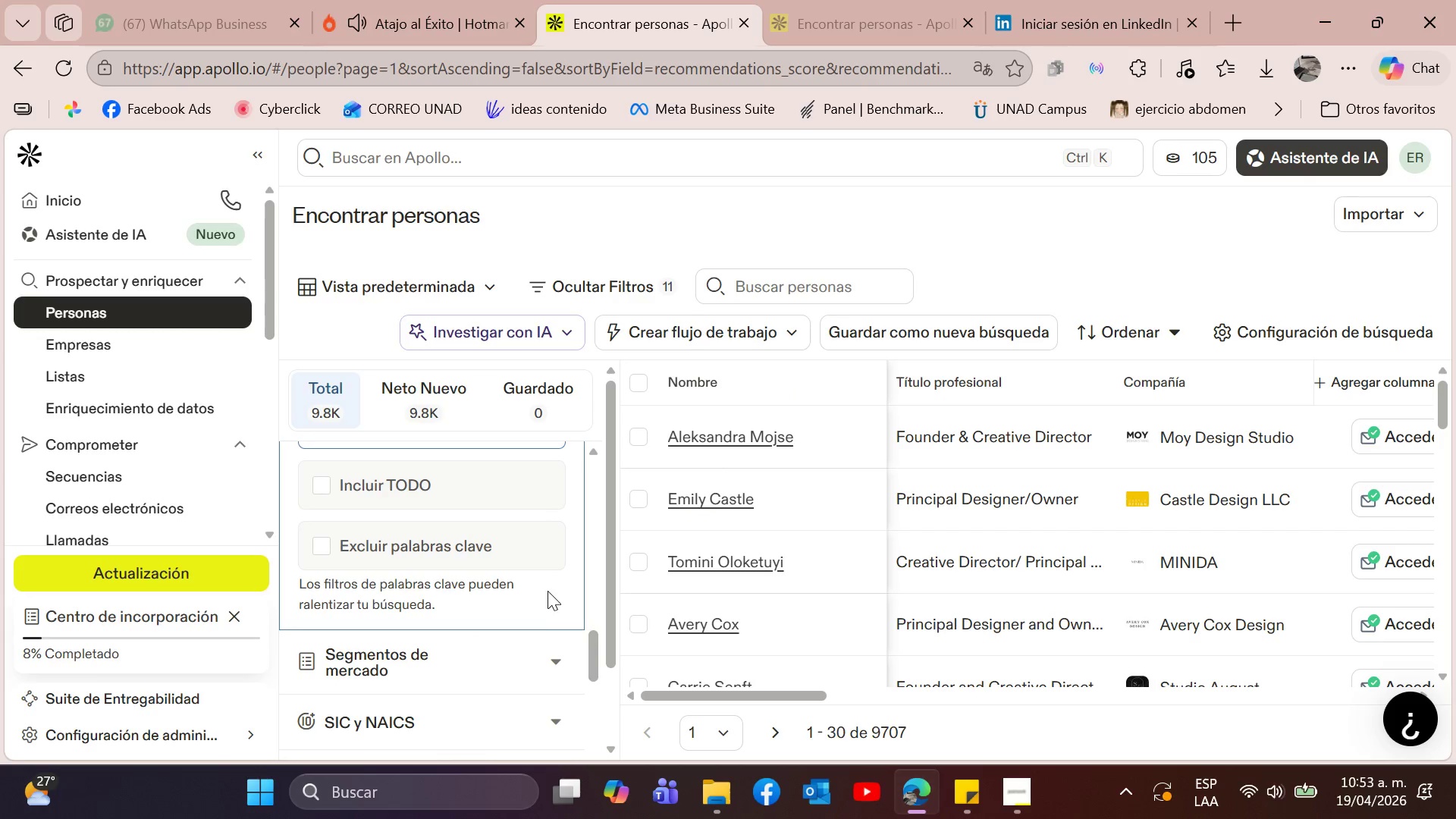 
scroll: coordinate [530, 588], scroll_direction: up, amount: 7.0
 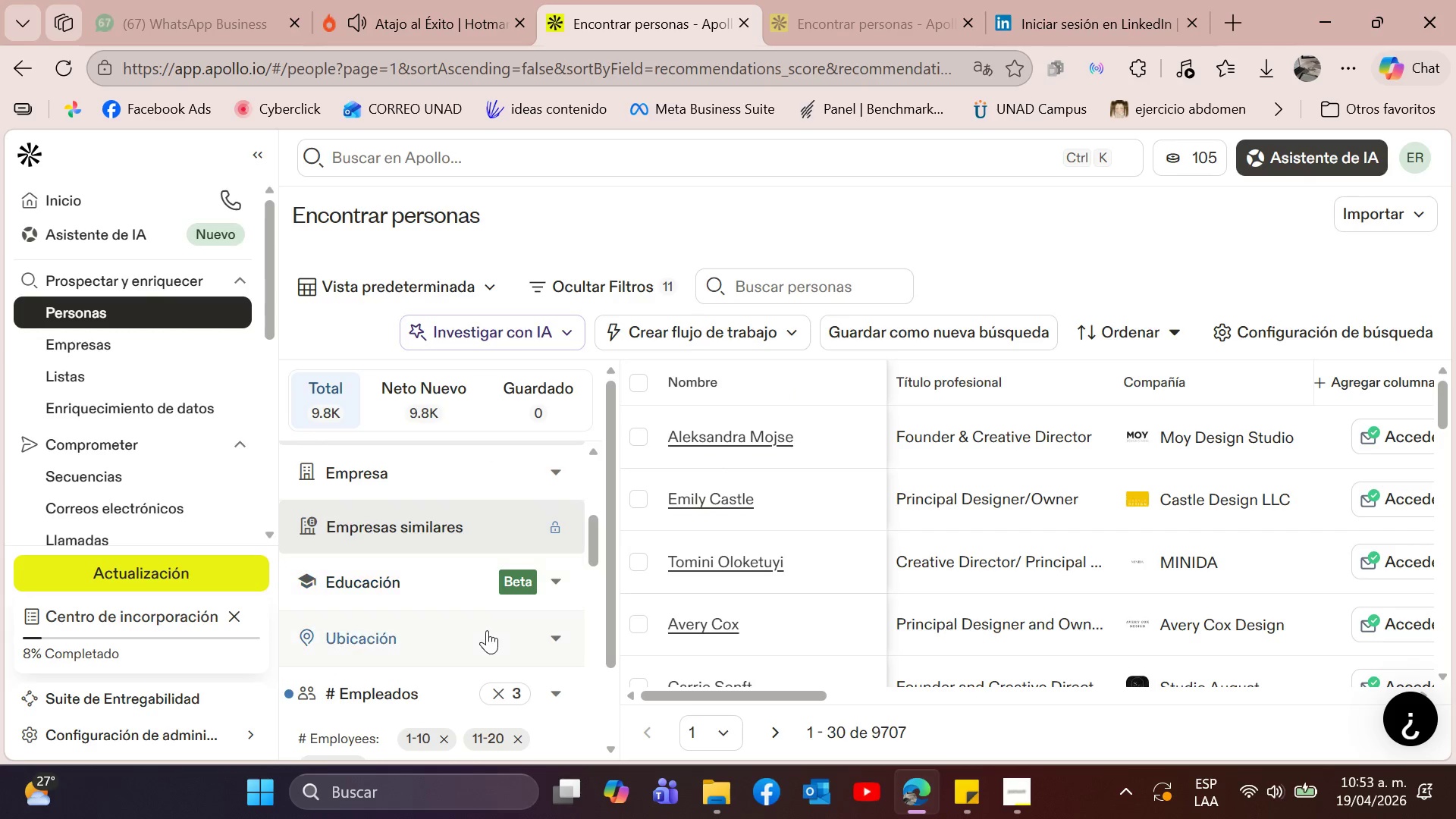 
left_click([487, 631])
 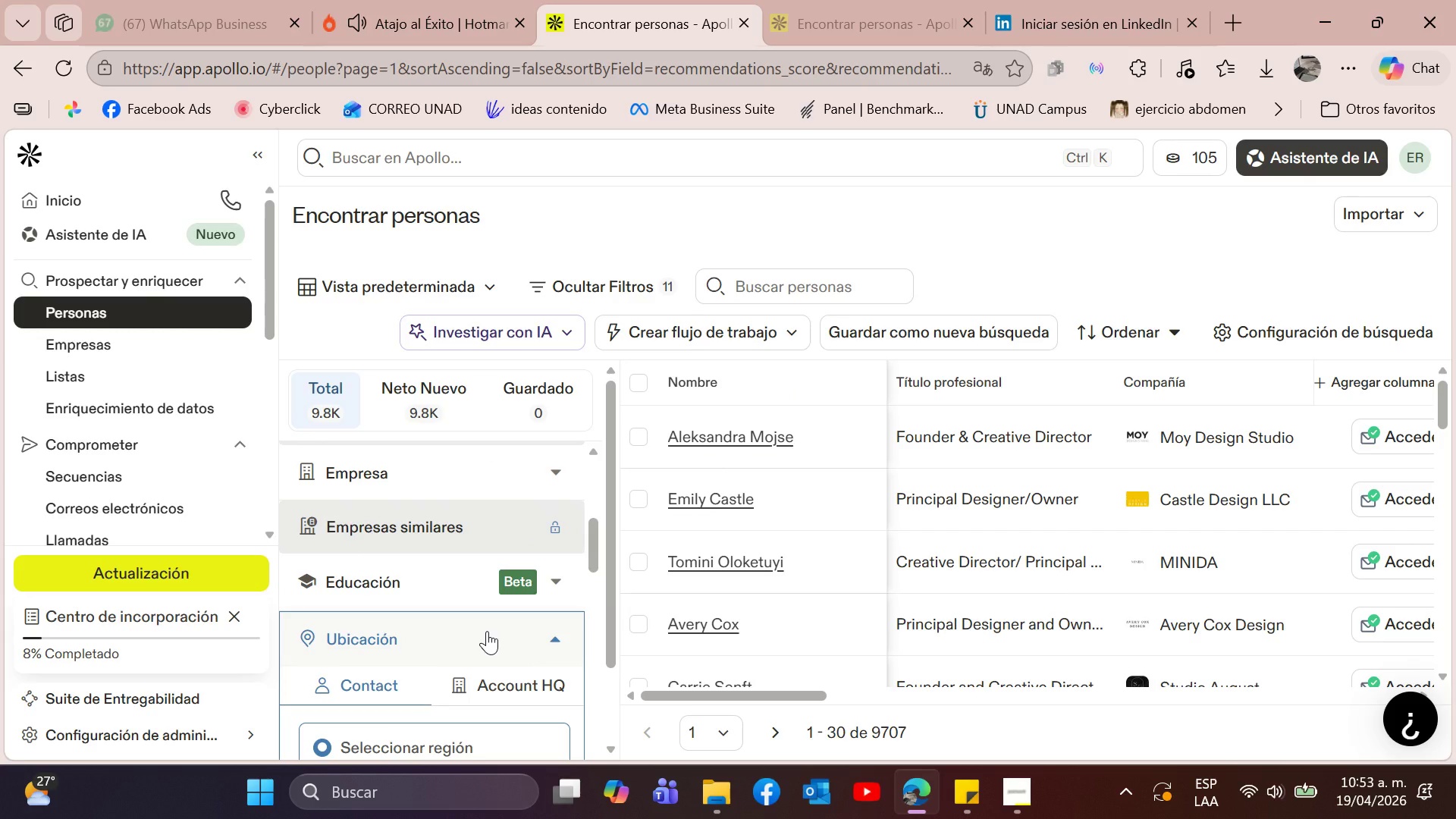 
scroll: coordinate [487, 631], scroll_direction: down, amount: 1.0
 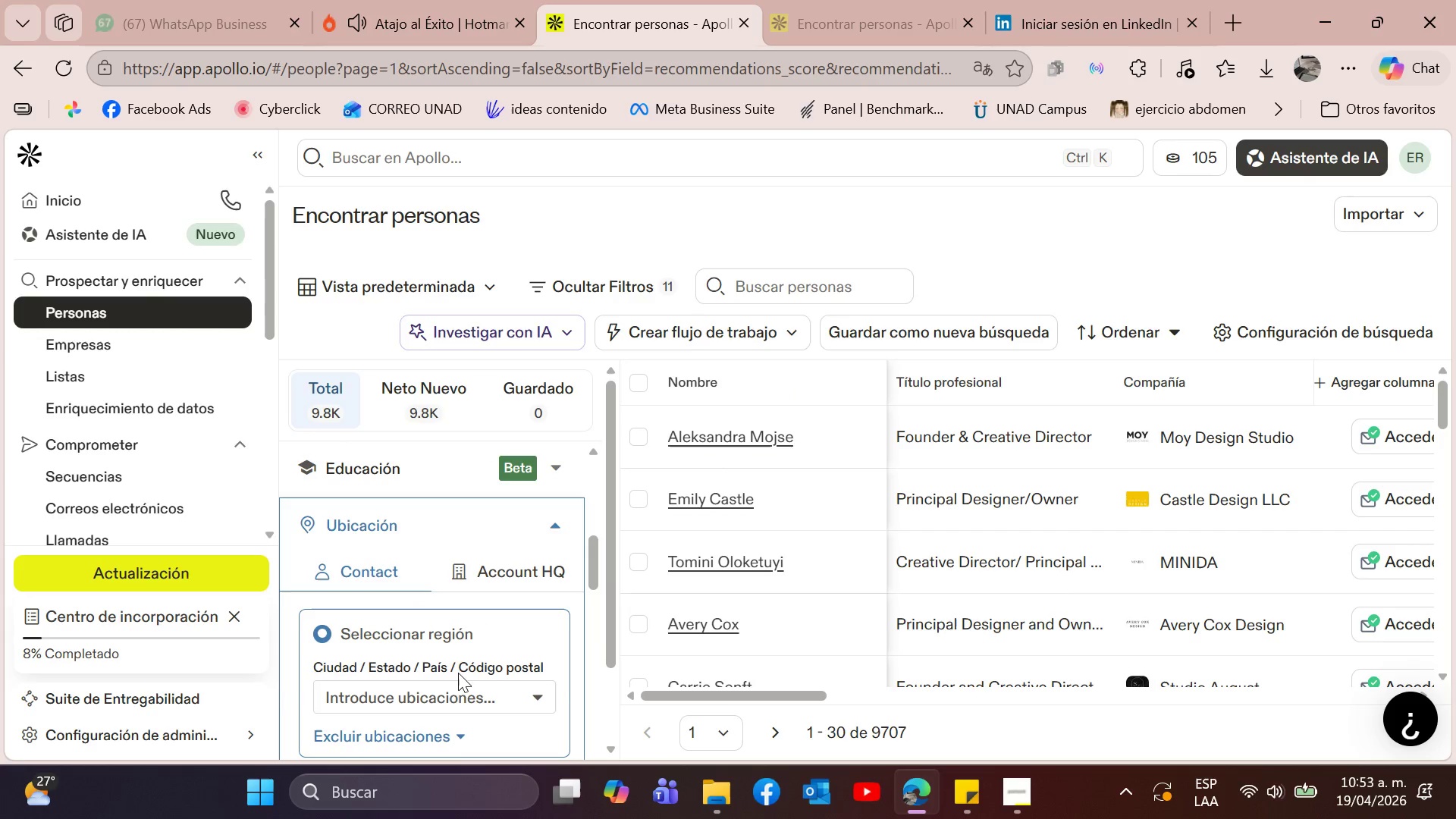 
left_click([451, 690])
 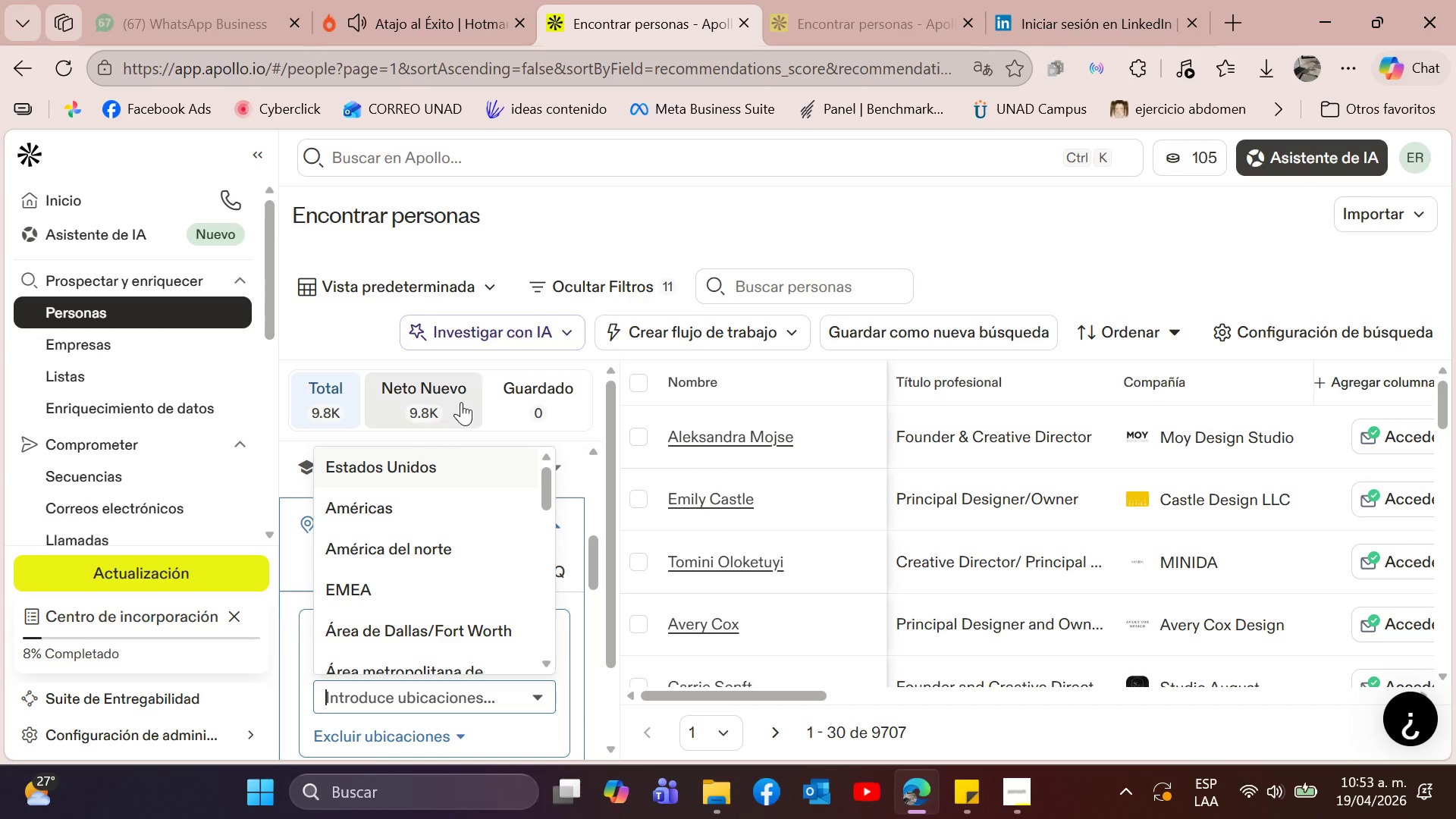 
left_click([448, 468])
 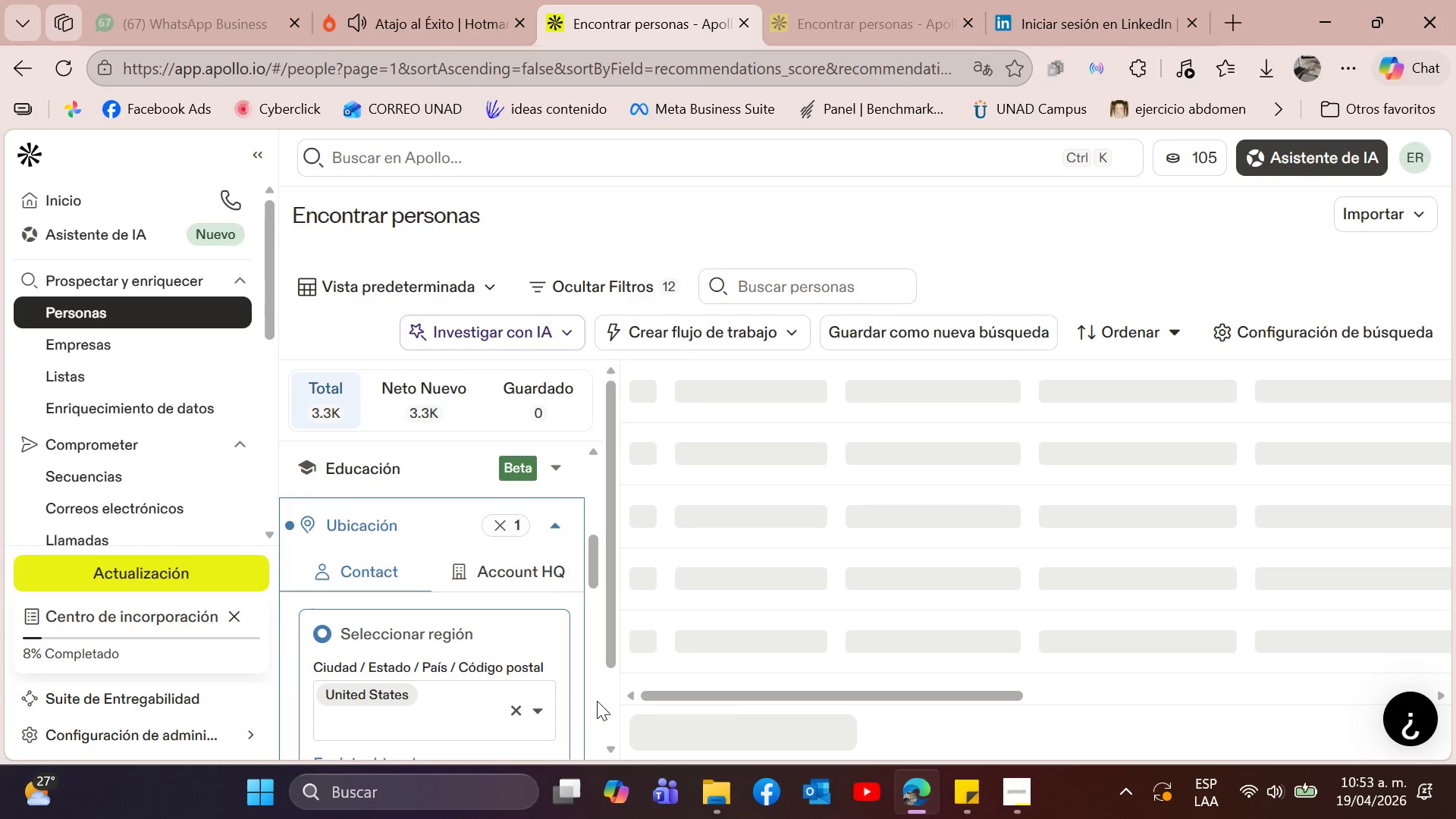 
scroll: coordinate [500, 599], scroll_direction: up, amount: 5.0
 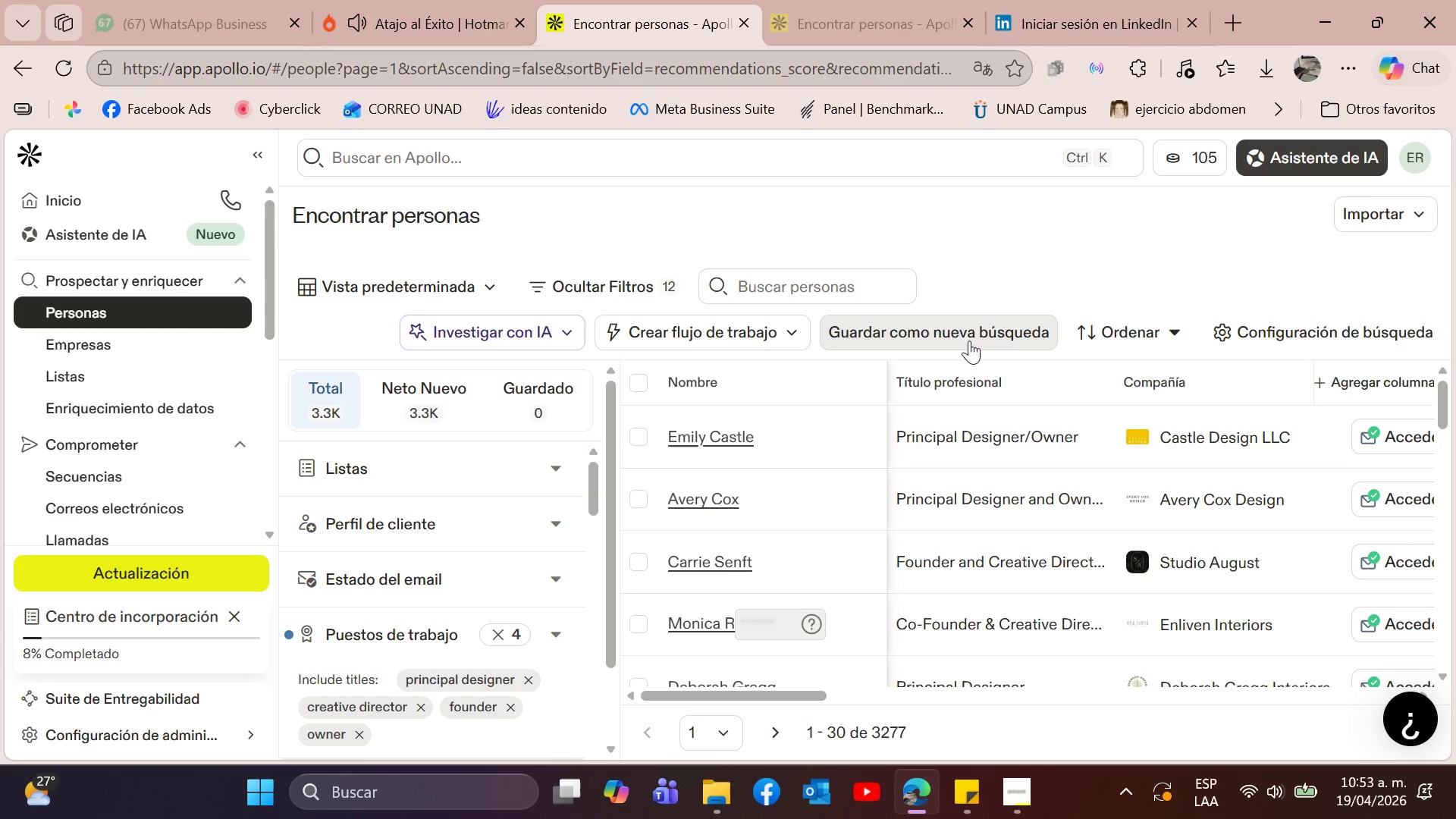 
wait(7.15)
 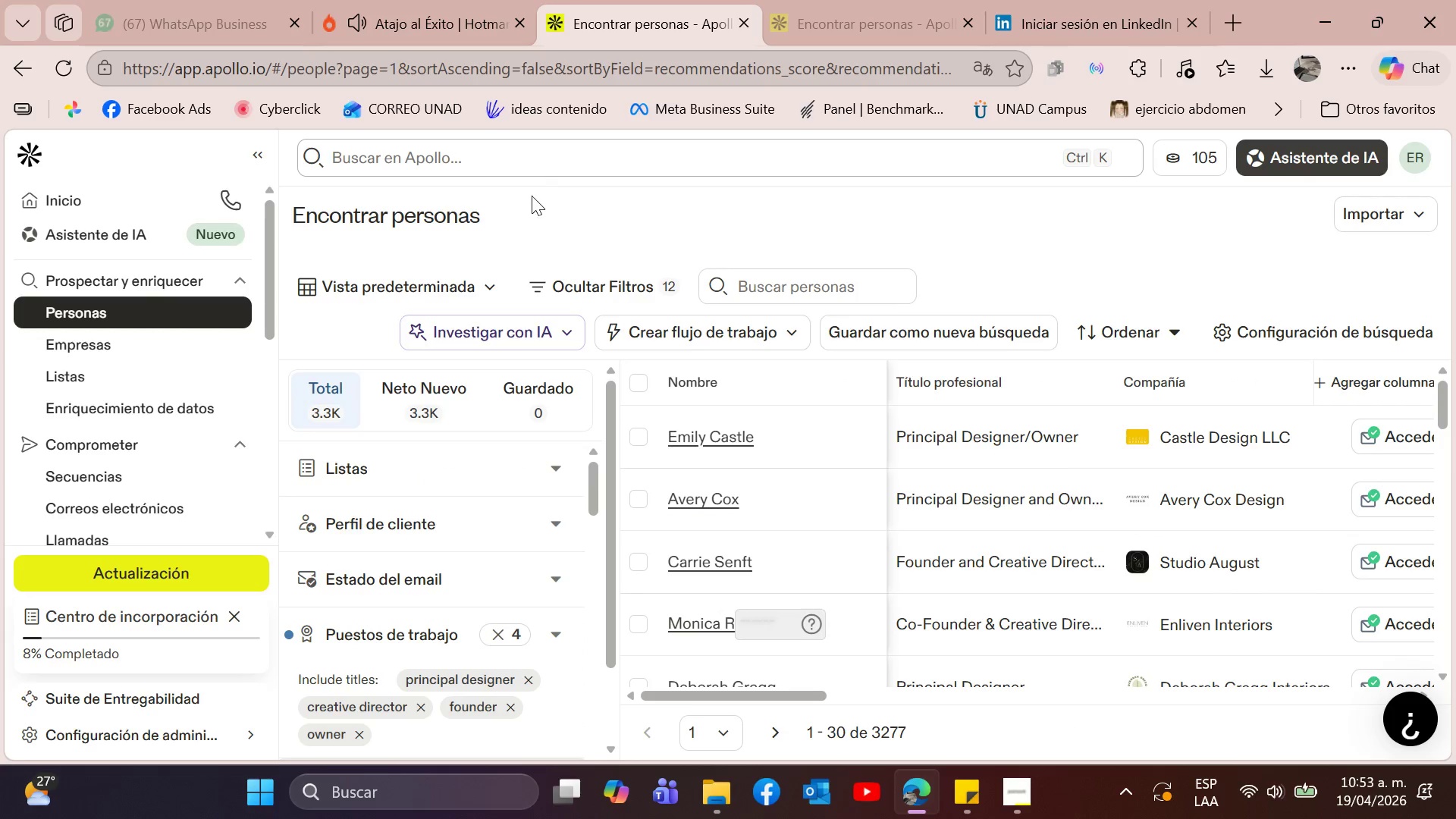 
left_click([969, 337])
 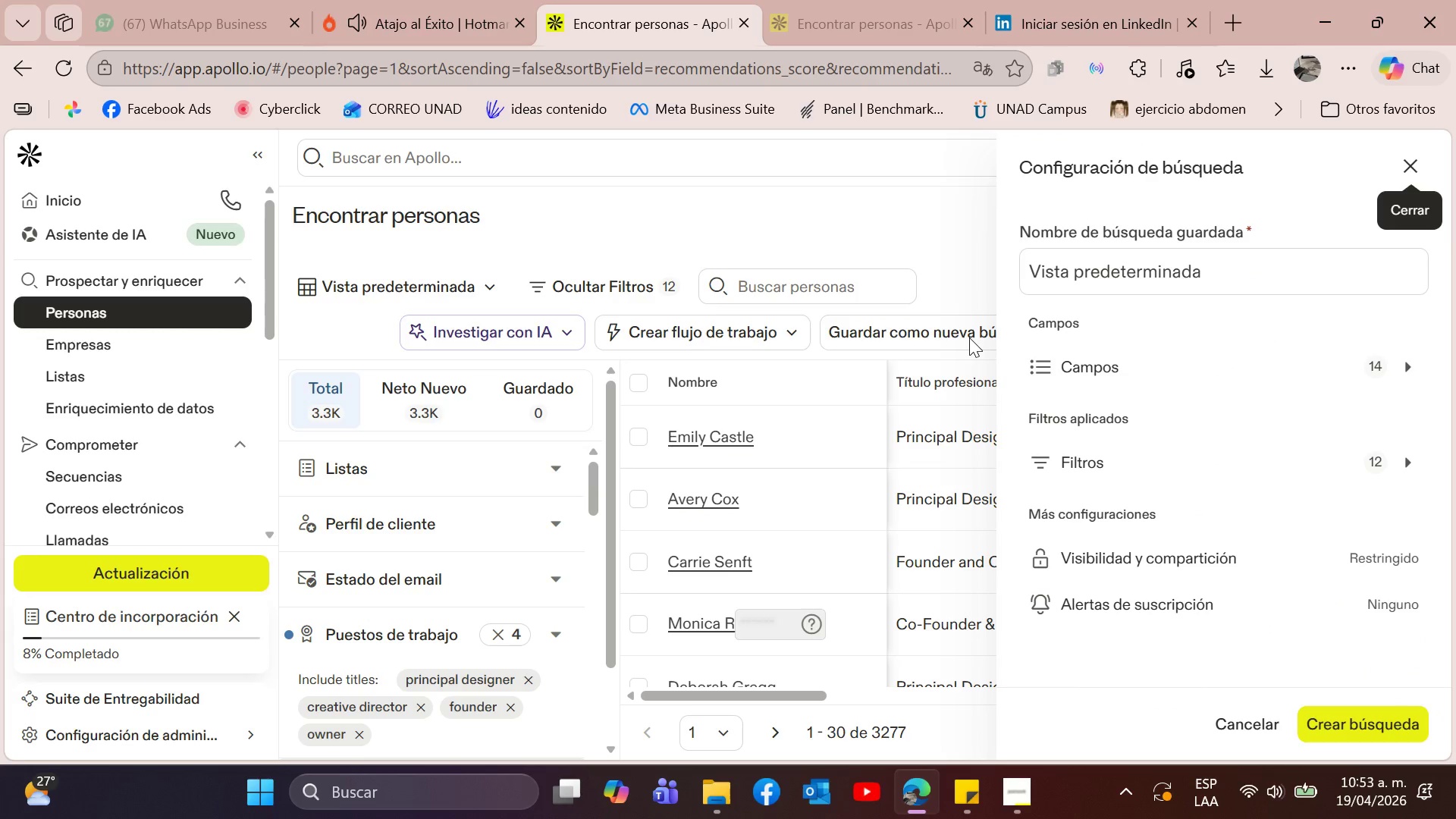 
left_click([1212, 267])
 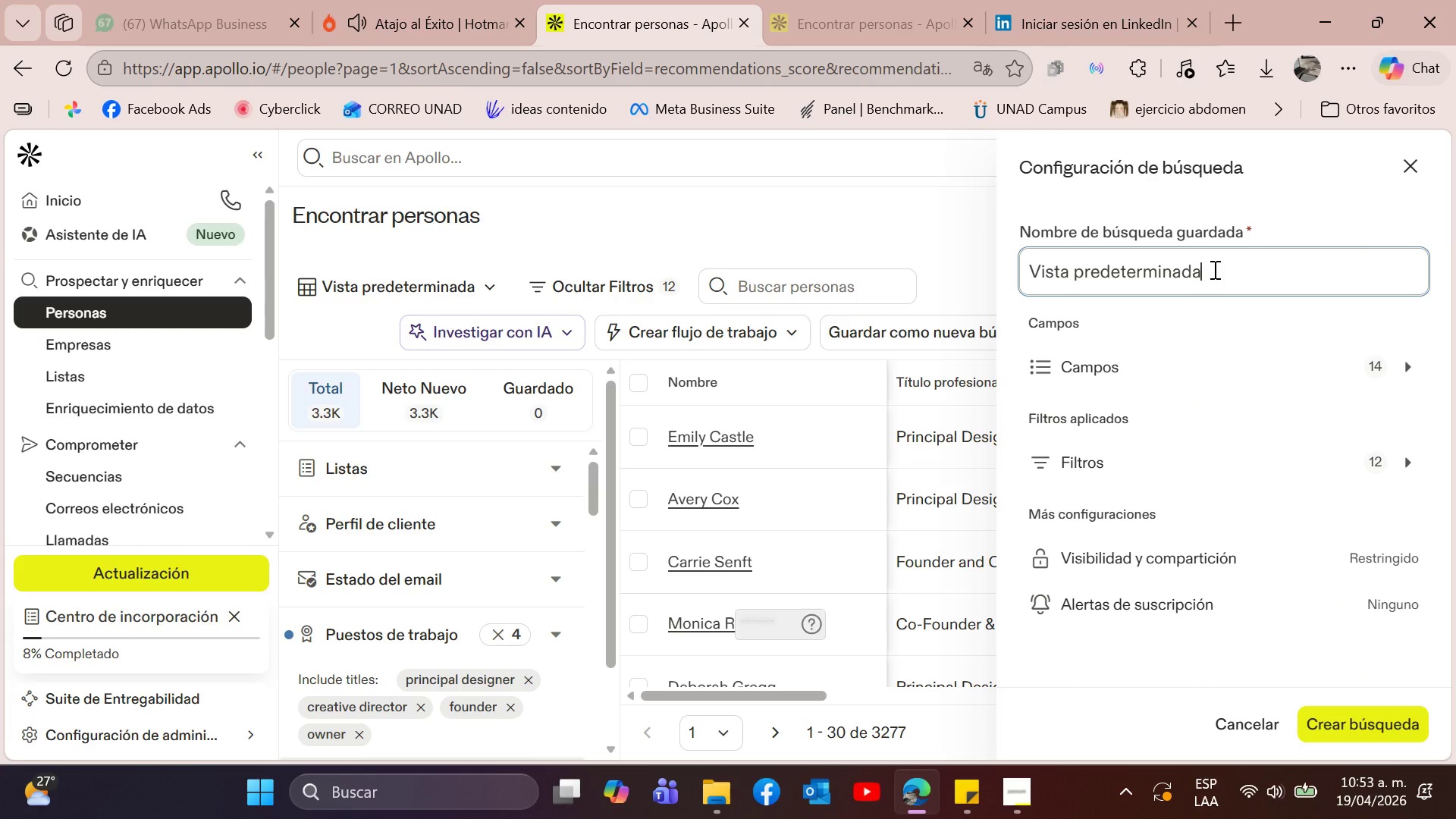 
left_click_drag(start_coordinate=[1213, 269], to_coordinate=[888, 263])
 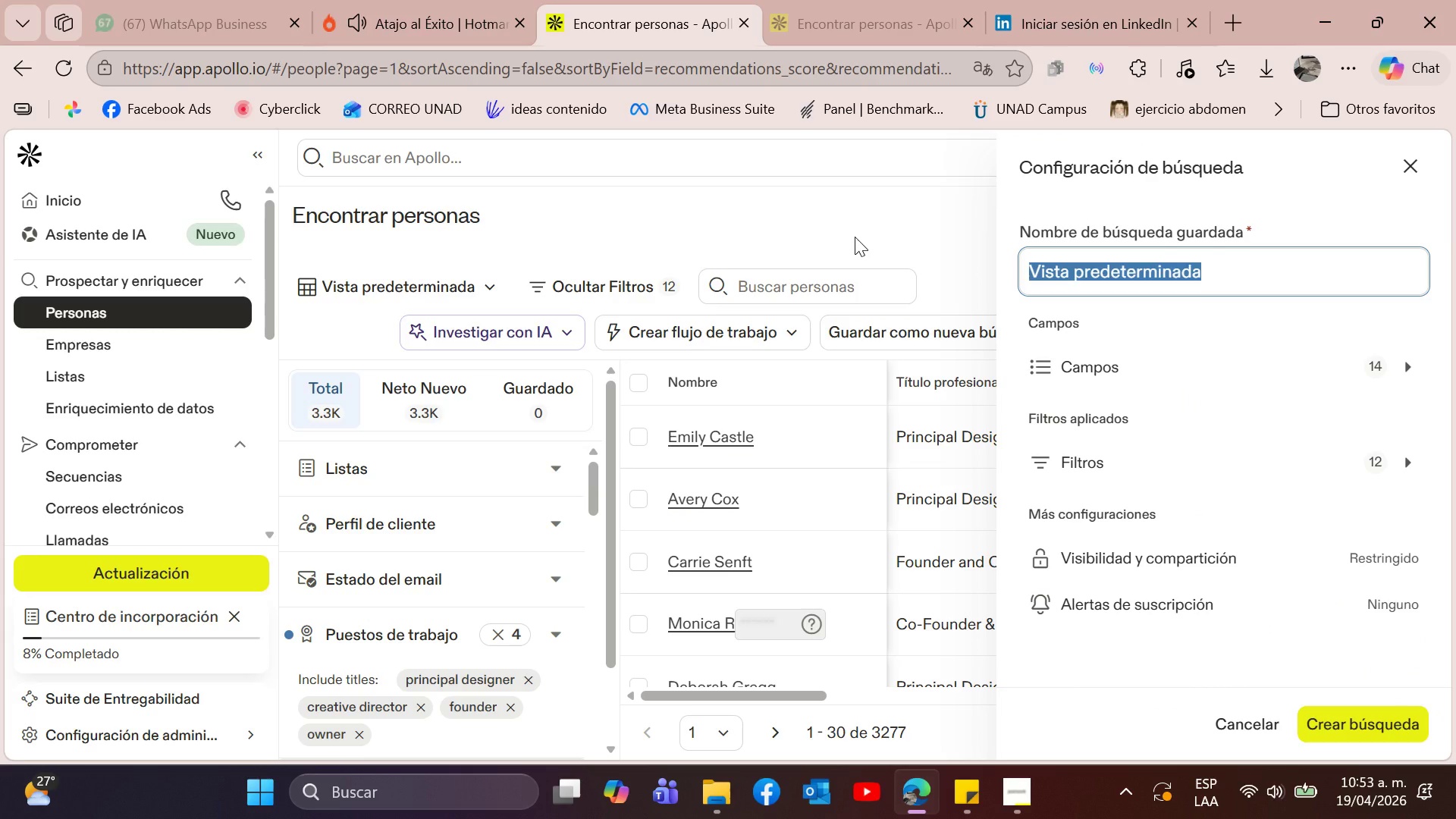 
type(Interior Design)
 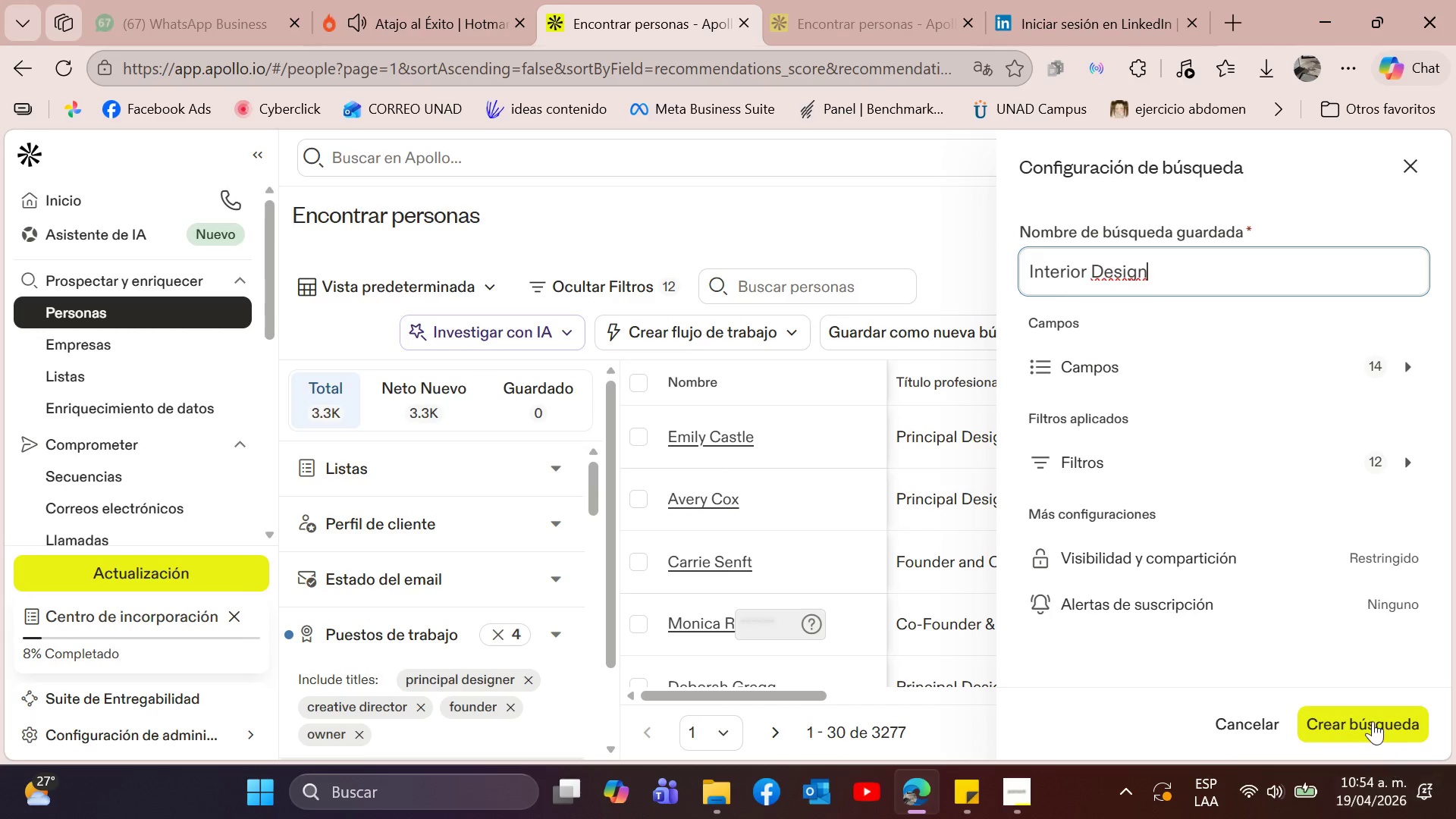 
wait(9.78)
 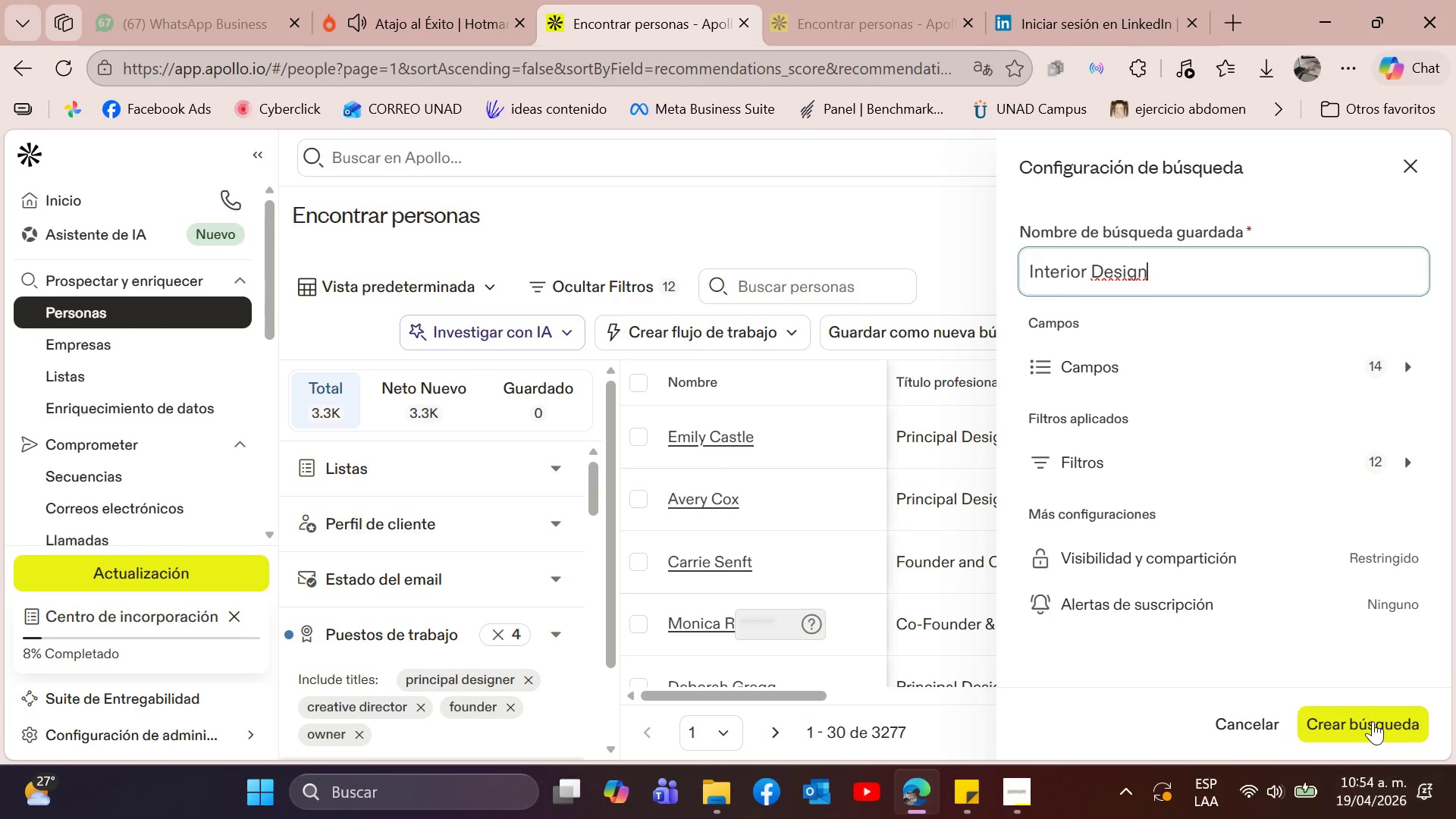 
left_click([1404, 184])
 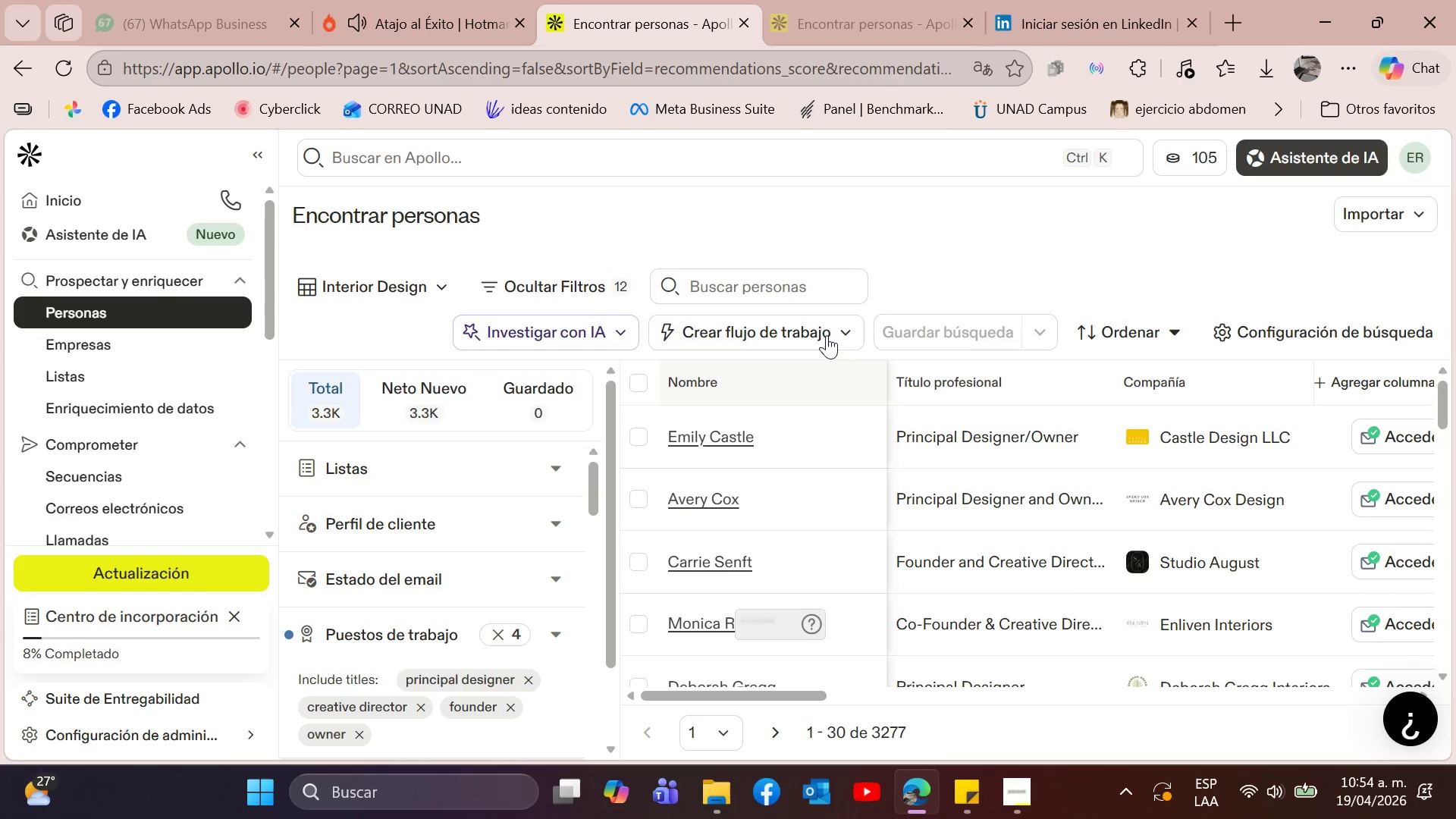 
wait(7.34)
 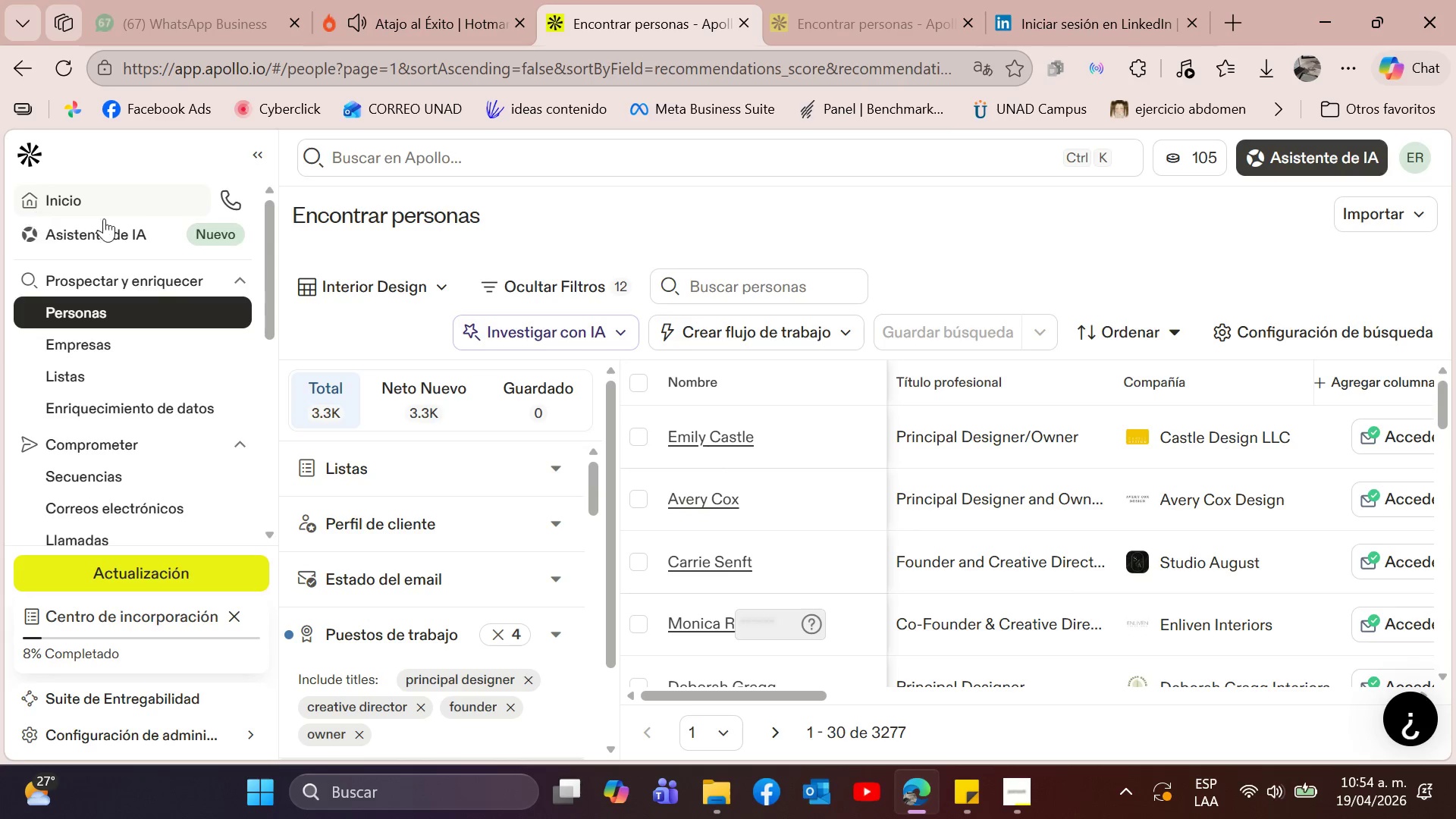 
left_click([871, 23])
 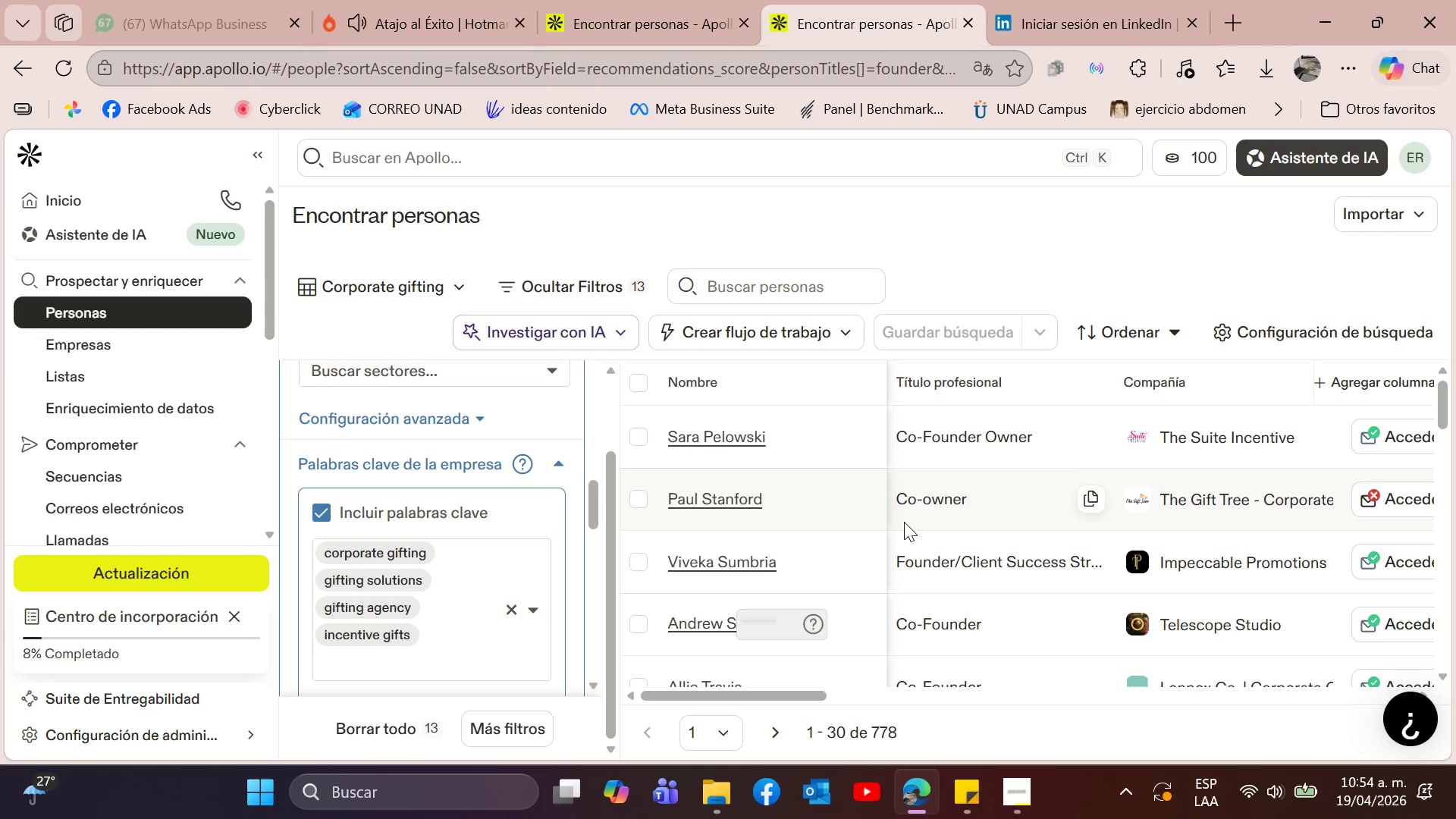 
left_click_drag(start_coordinate=[770, 698], to_coordinate=[731, 701])
 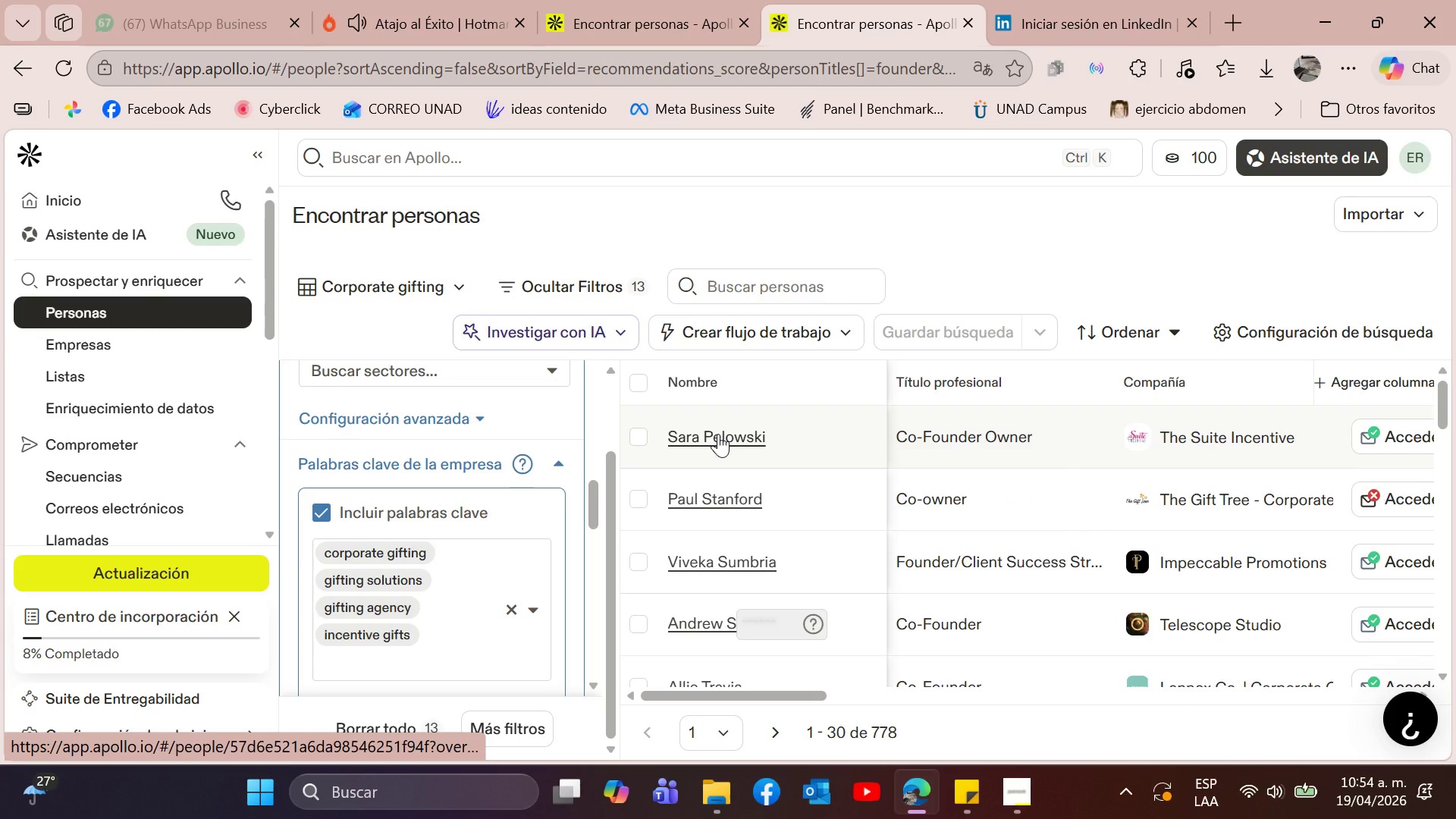 
left_click([723, 435])
 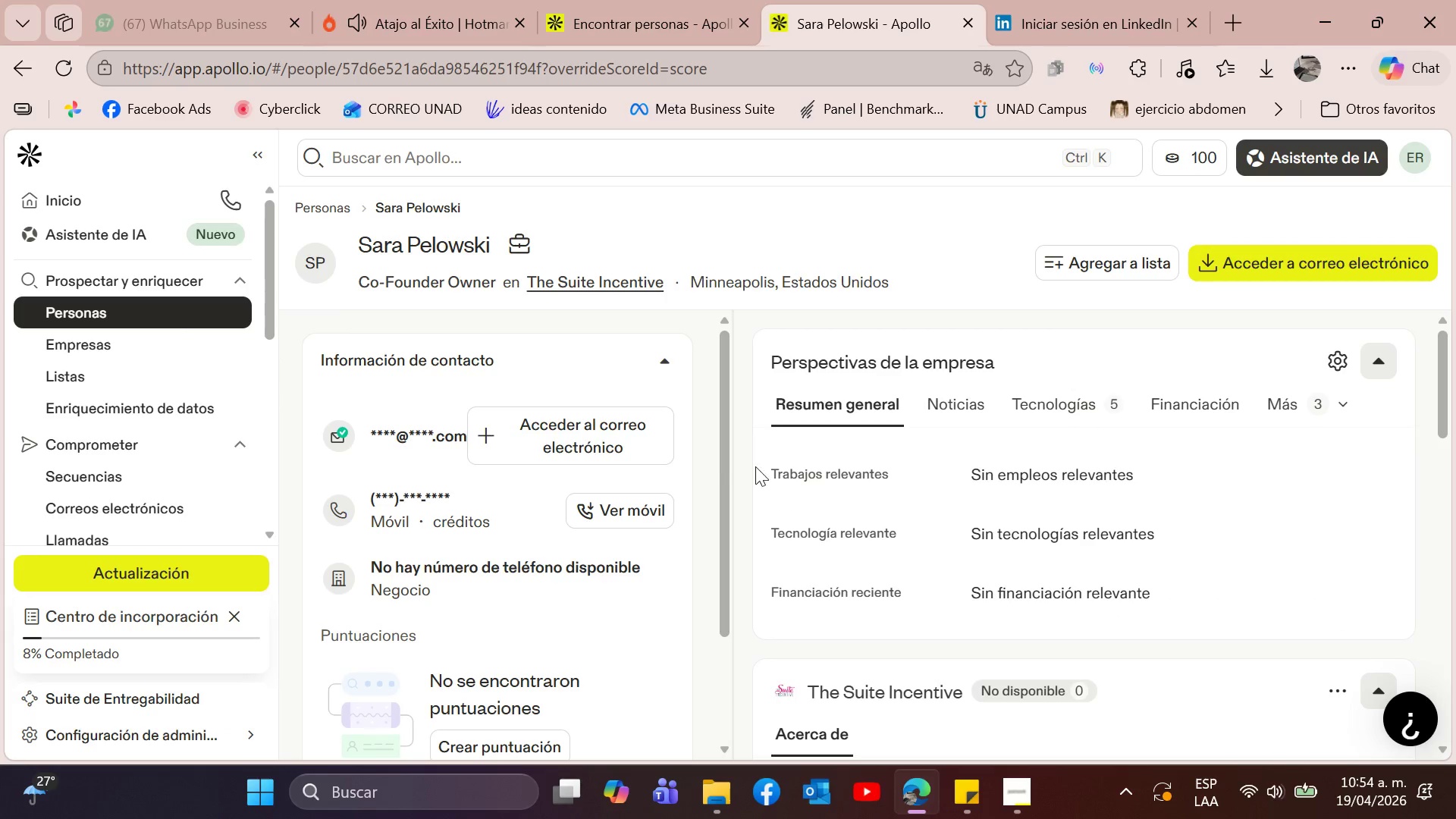 
wait(5.42)
 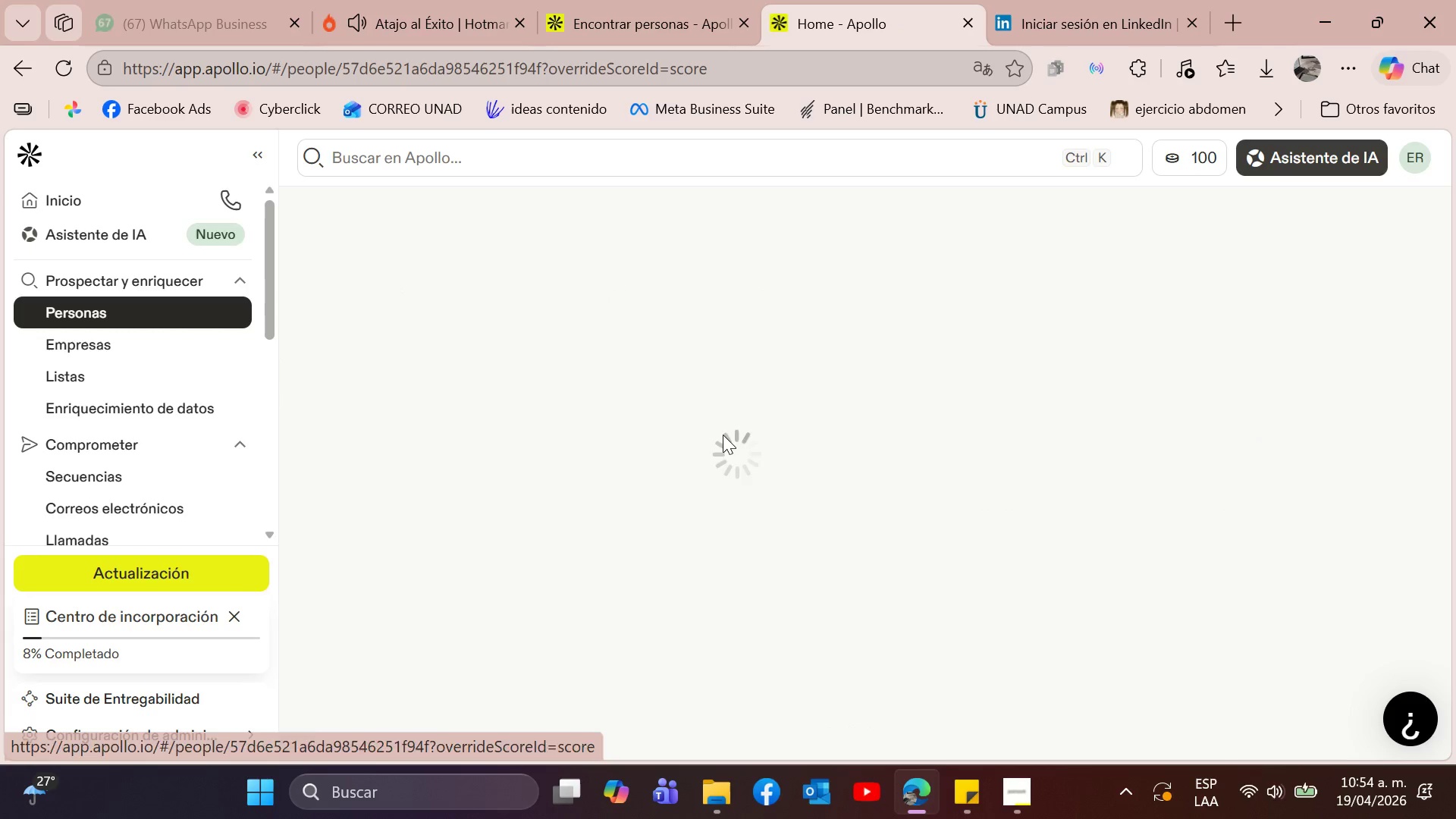 
scroll: coordinate [1263, 544], scroll_direction: down, amount: 2.0
 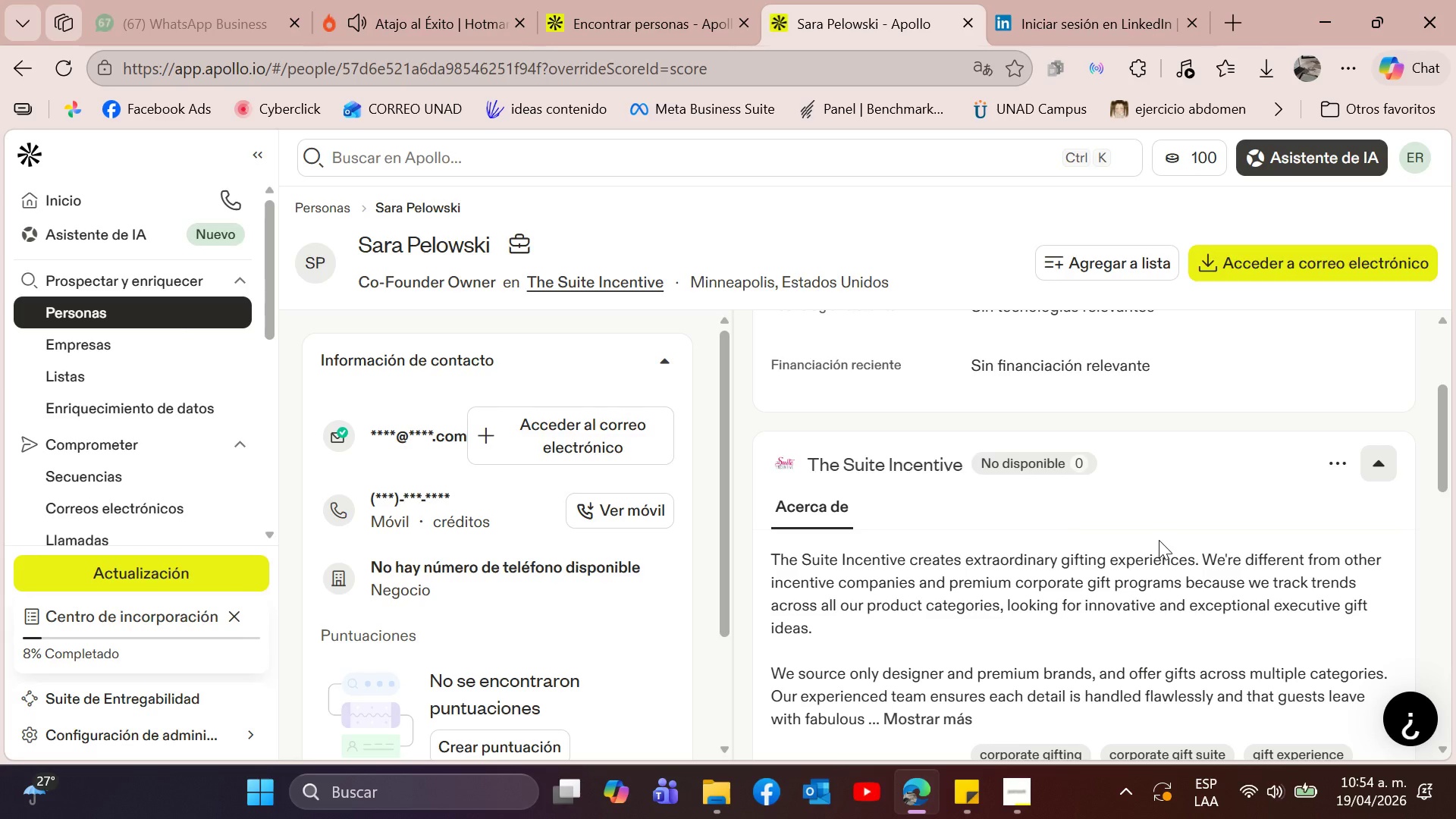 
wait(11.89)
 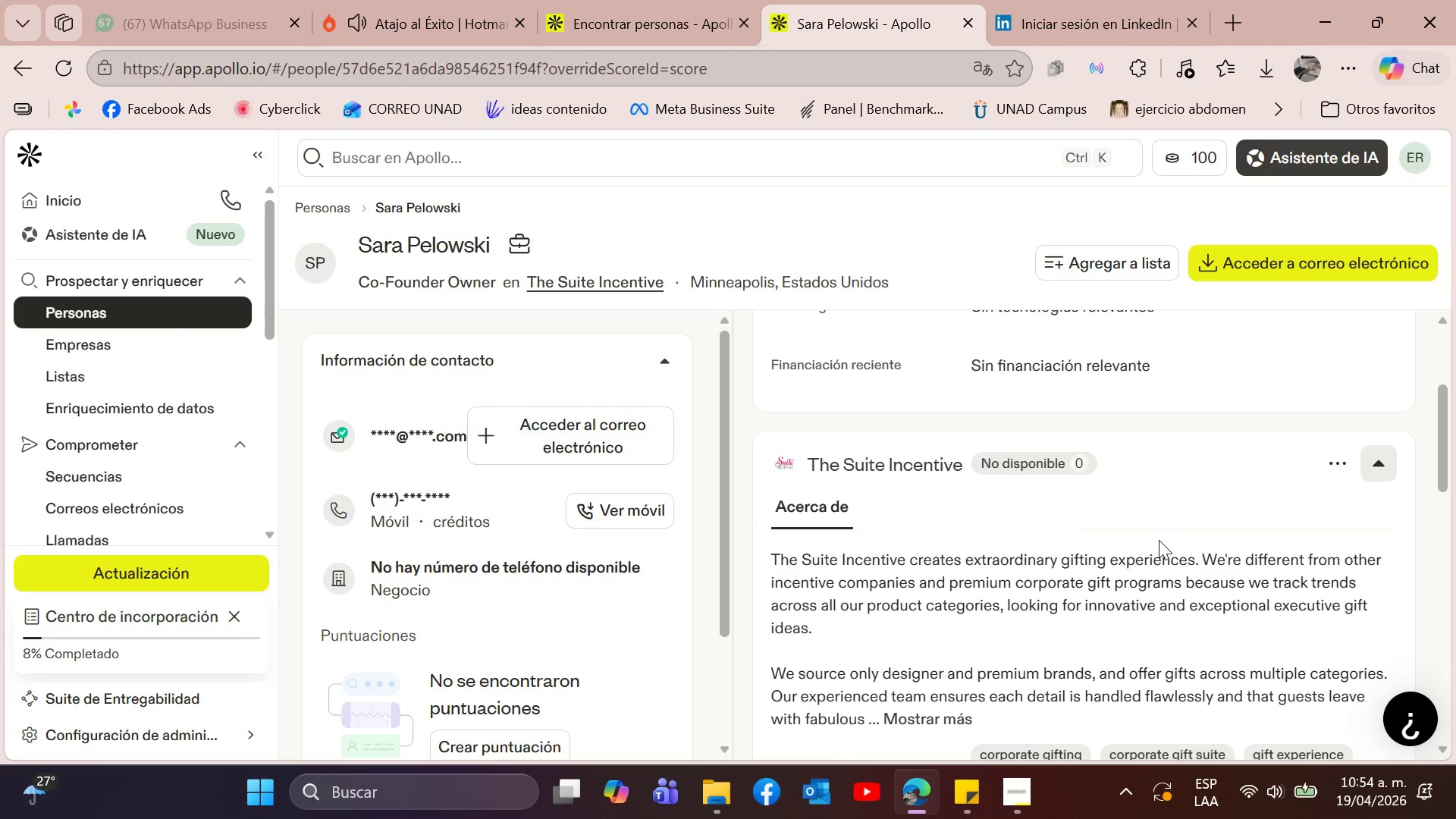 
scroll: coordinate [975, 488], scroll_direction: down, amount: 2.0
 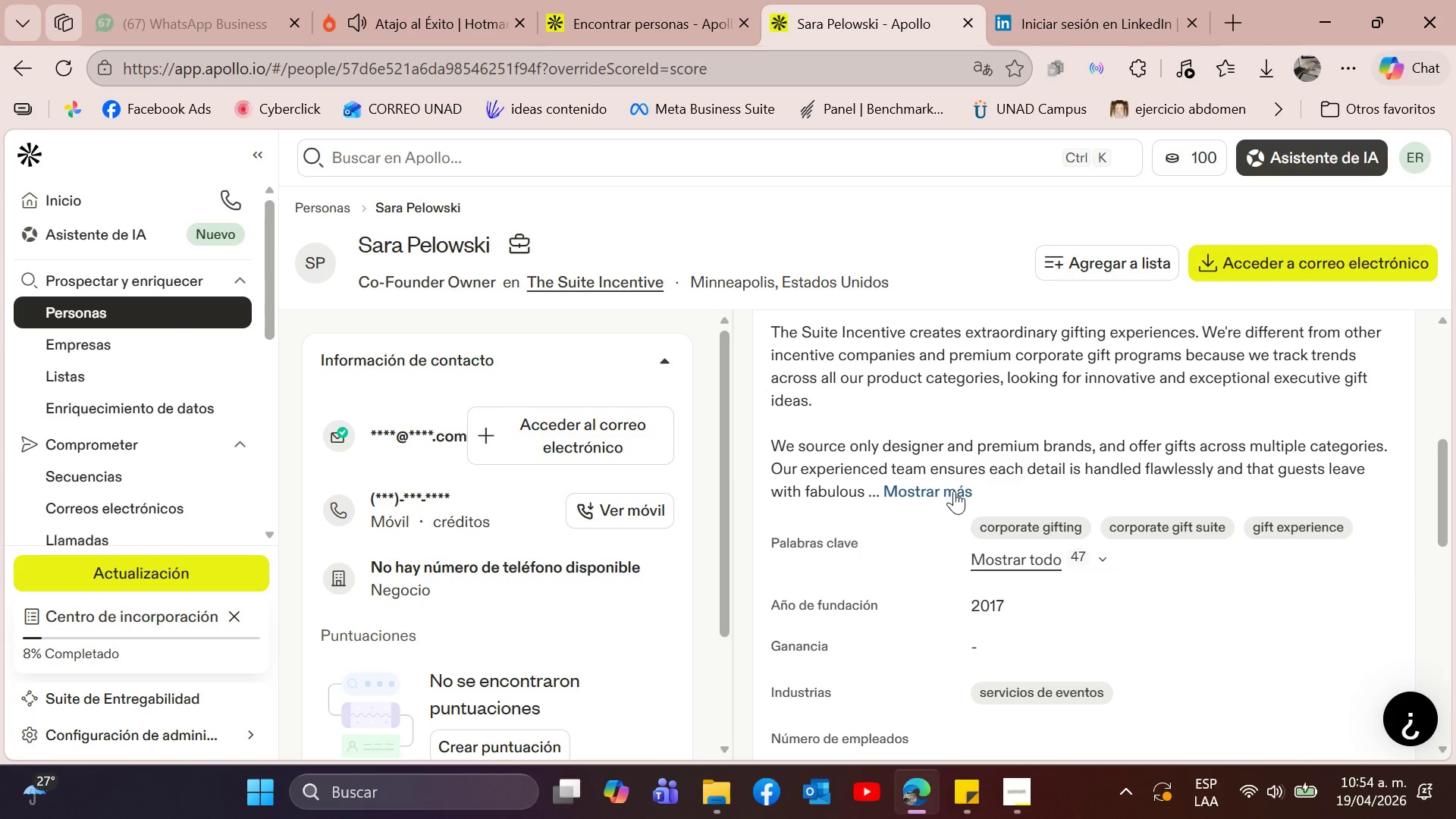 
left_click([950, 494])
 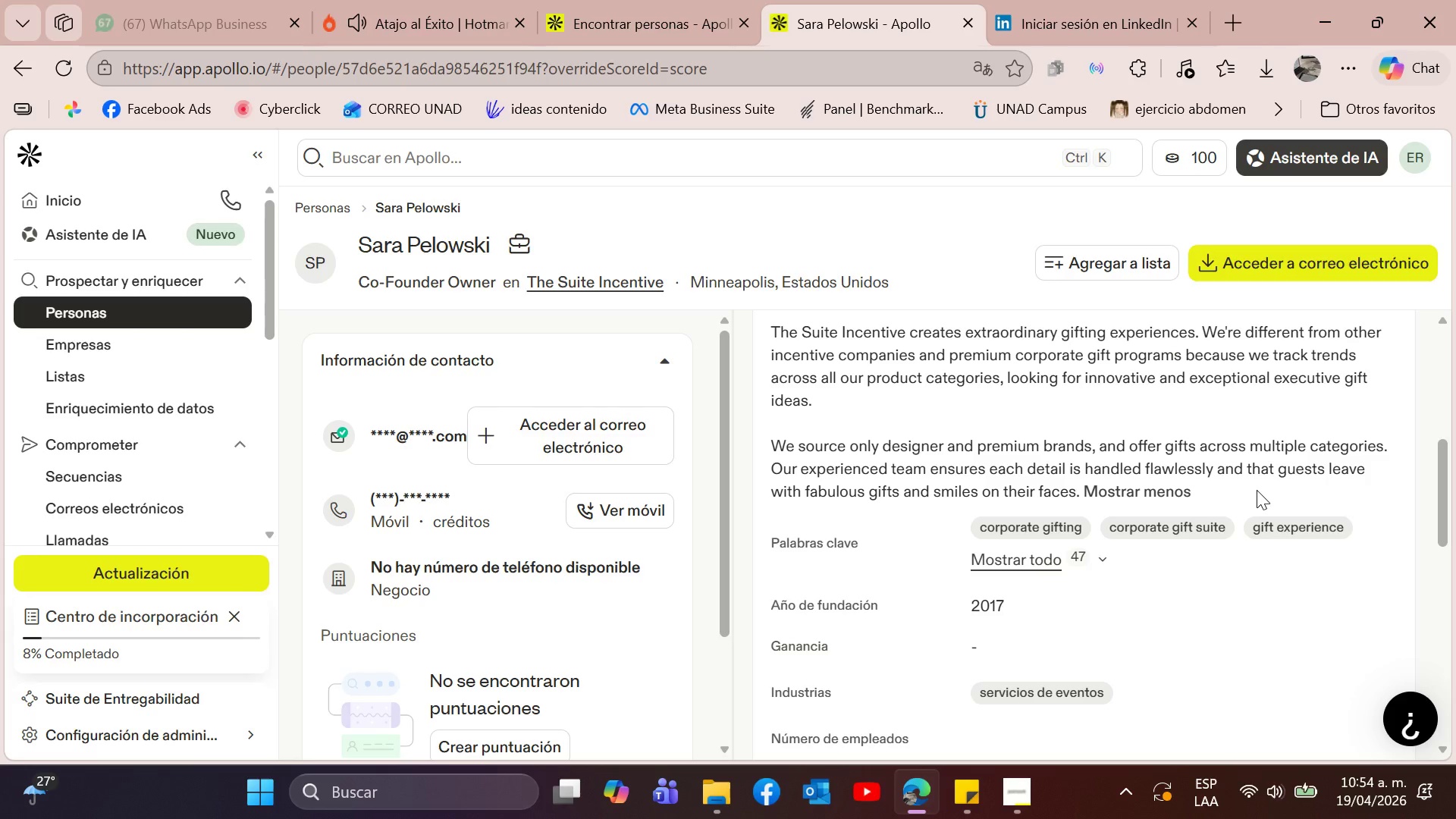 
scroll: coordinate [1257, 490], scroll_direction: up, amount: 1.0
 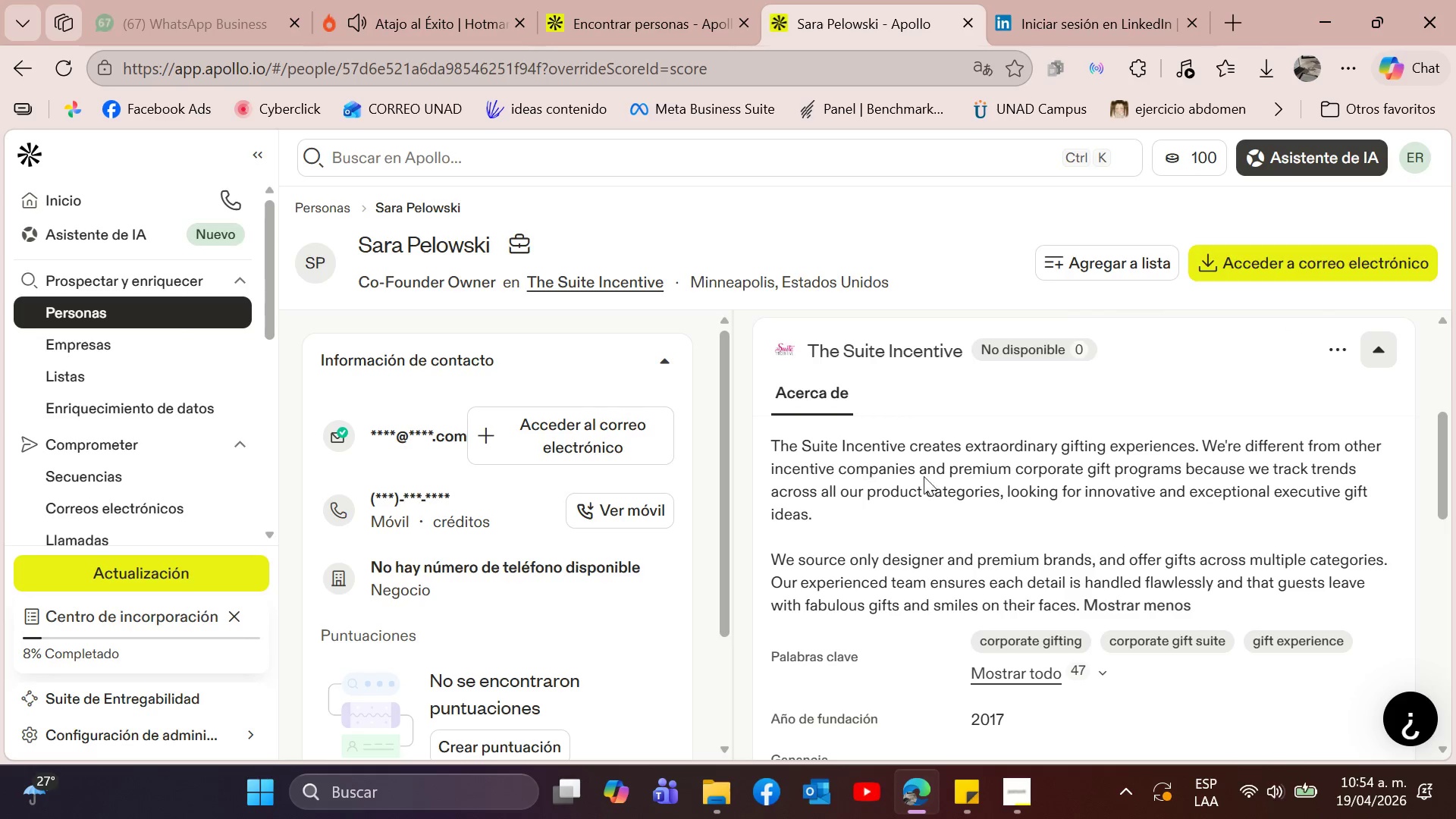 
scroll: coordinate [1099, 510], scroll_direction: down, amount: 7.0
 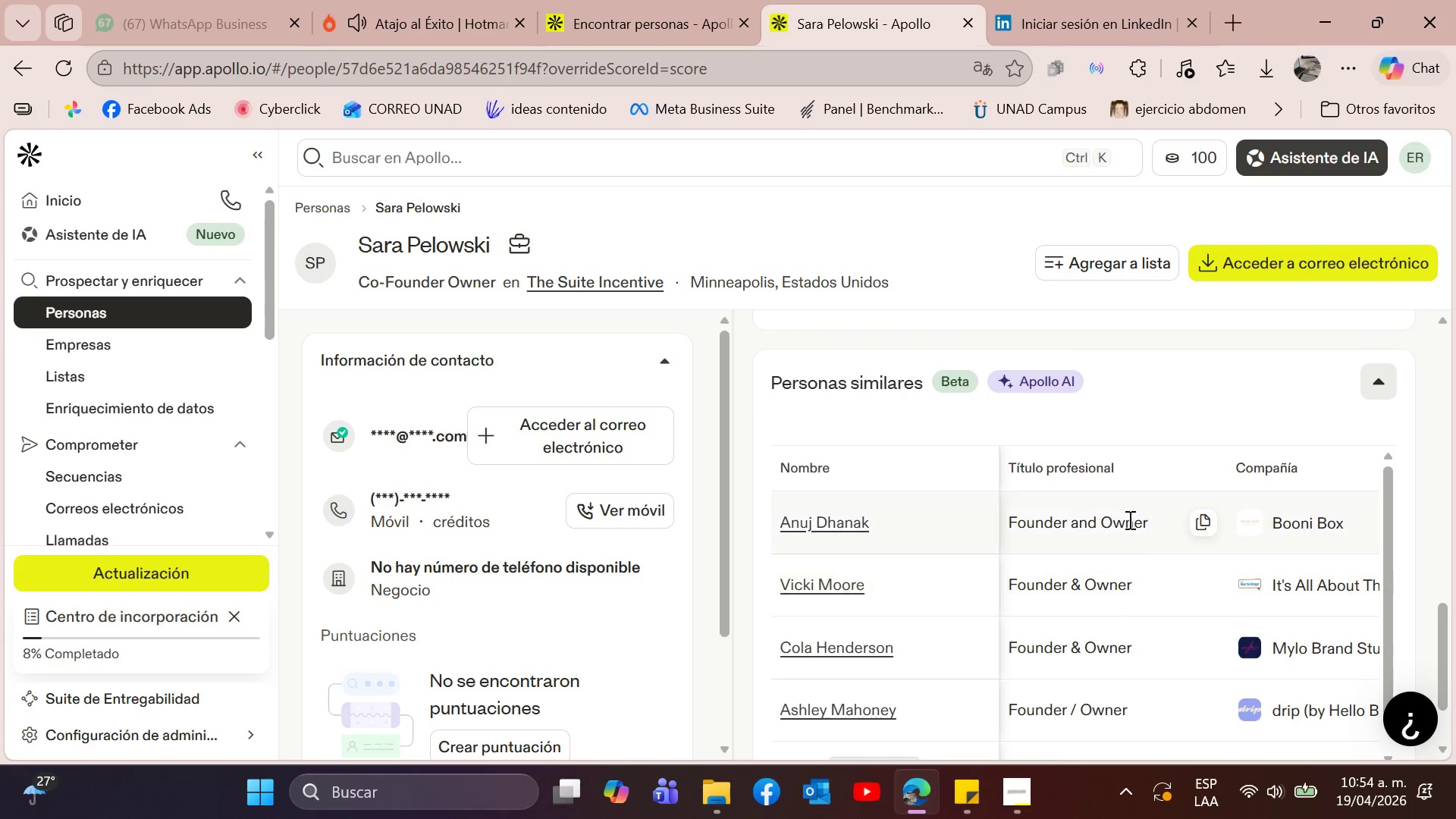 
scroll: coordinate [1185, 583], scroll_direction: up, amount: 10.0
 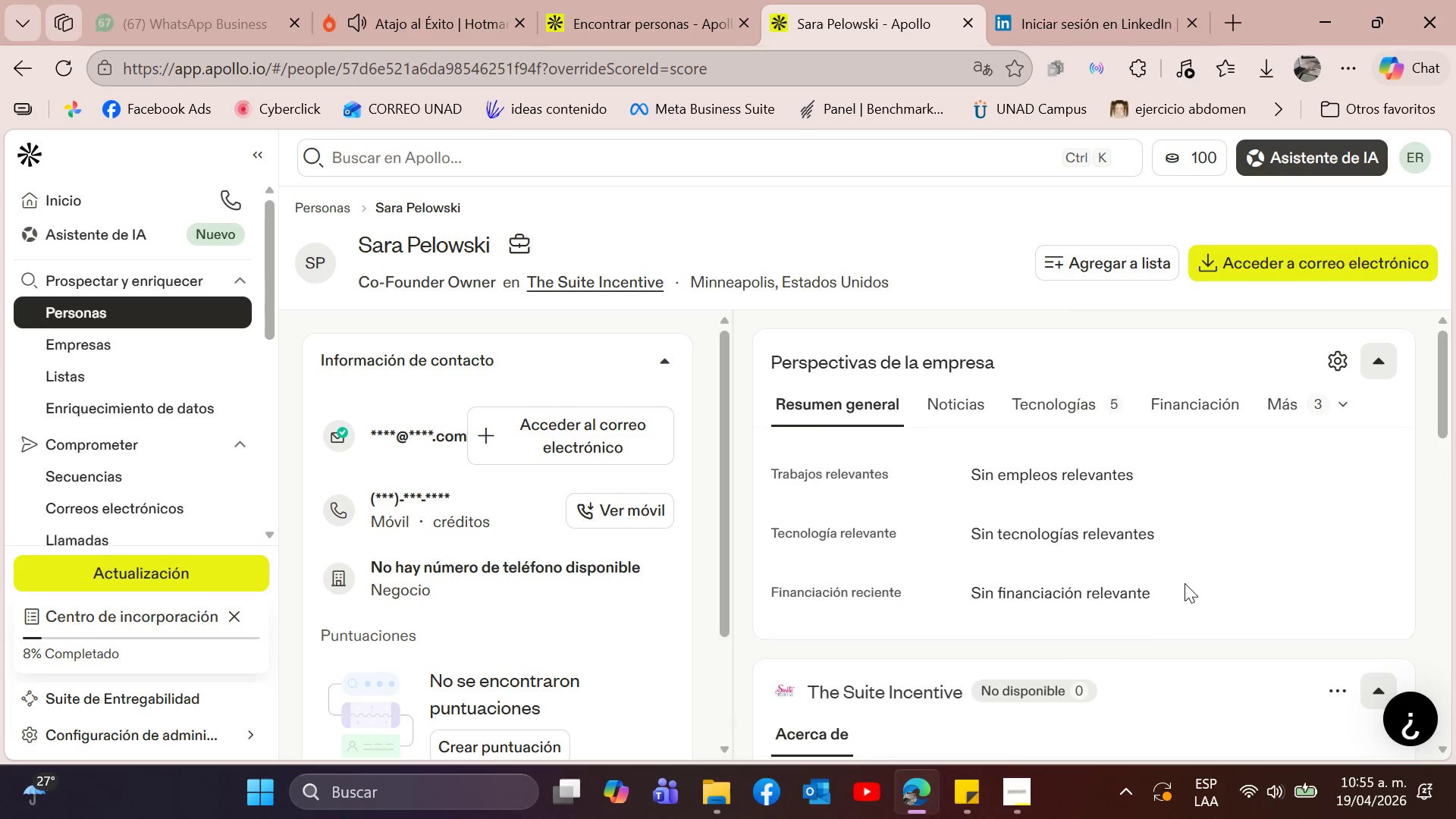 
scroll: coordinate [1185, 583], scroll_direction: none, amount: 0.0
 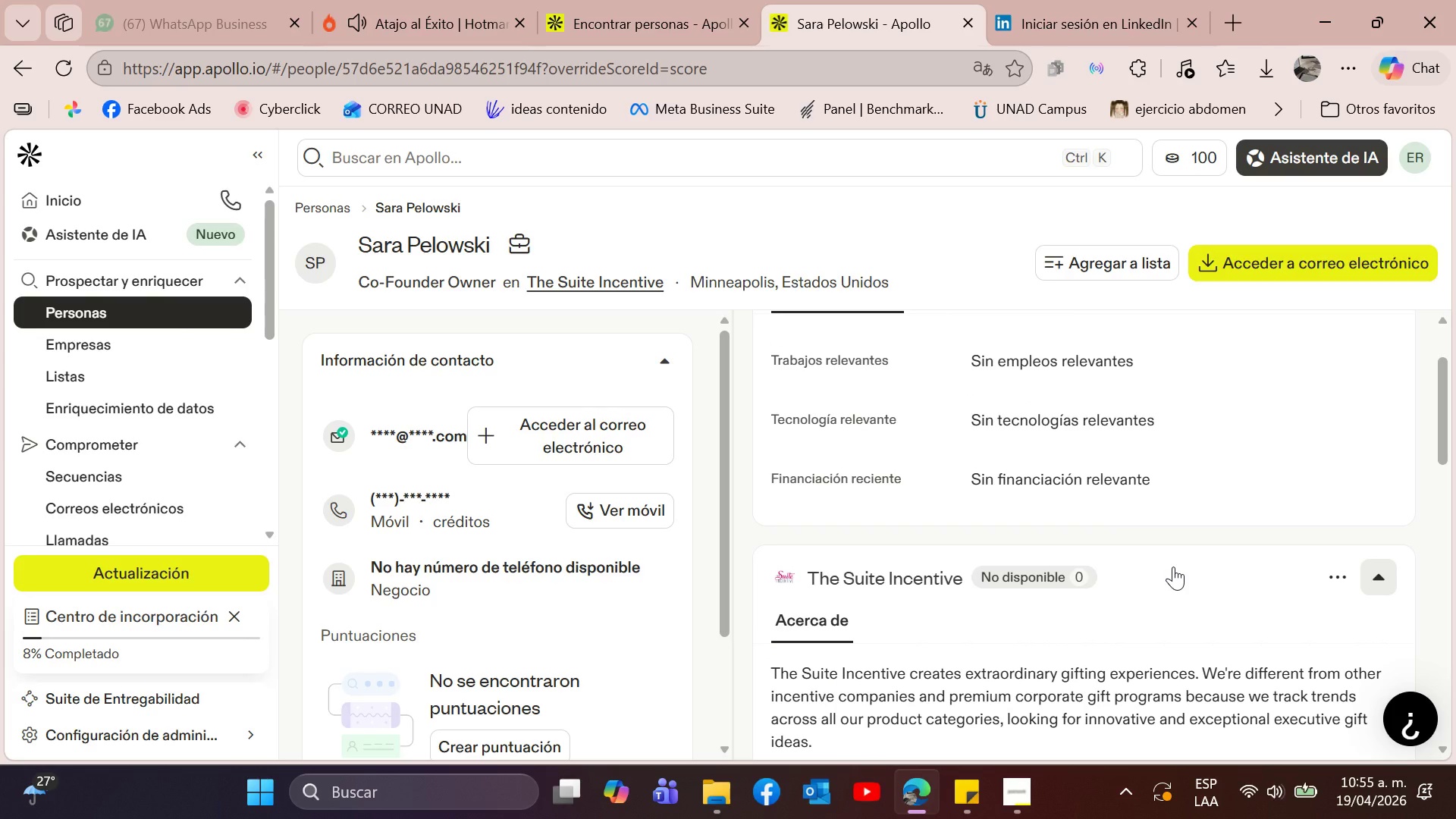 
scroll: coordinate [1173, 566], scroll_direction: down, amount: 14.0
 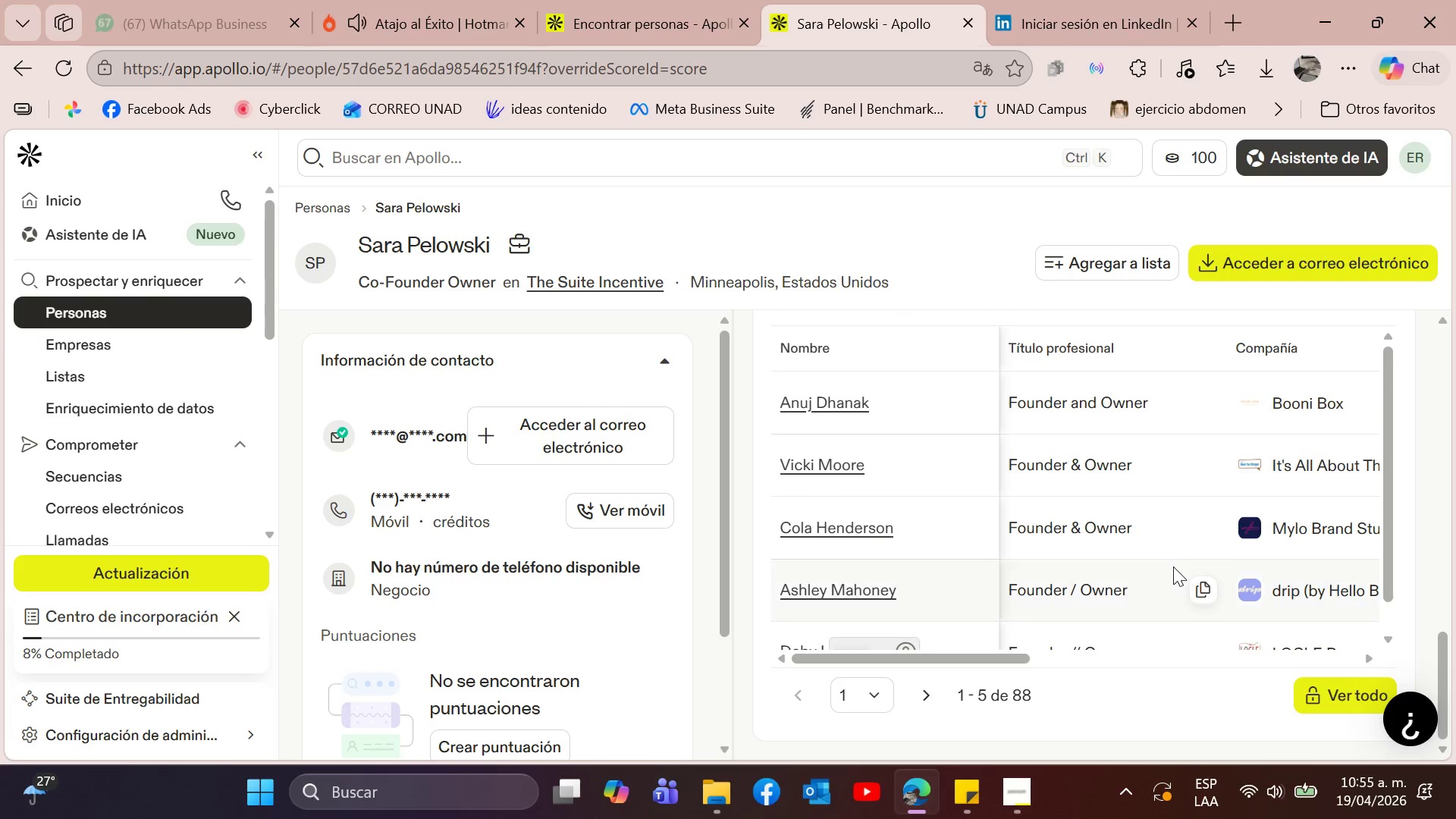 
scroll: coordinate [1173, 566], scroll_direction: up, amount: 14.0
 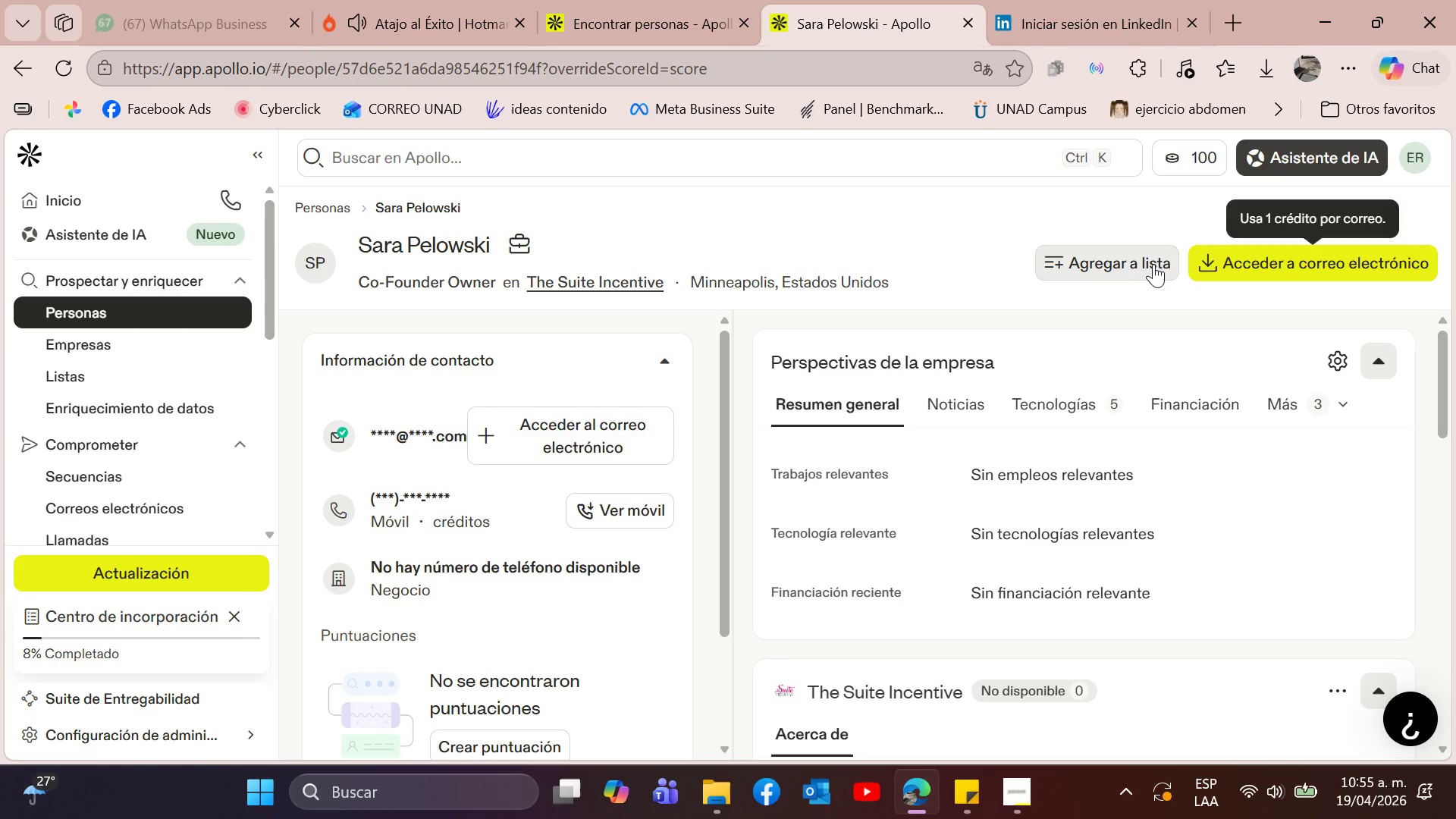 
left_click([1330, 364])
 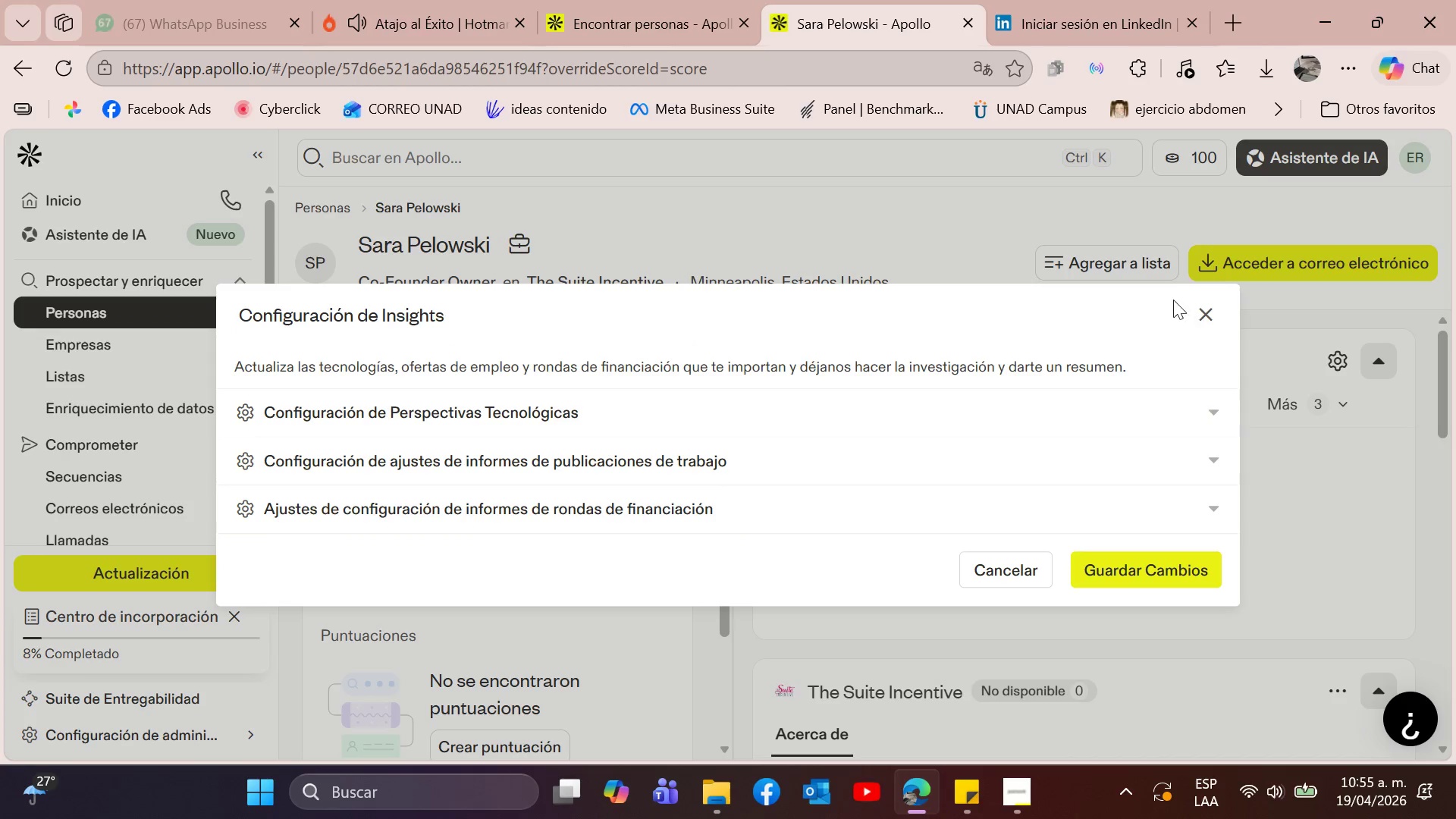 
left_click([1207, 316])
 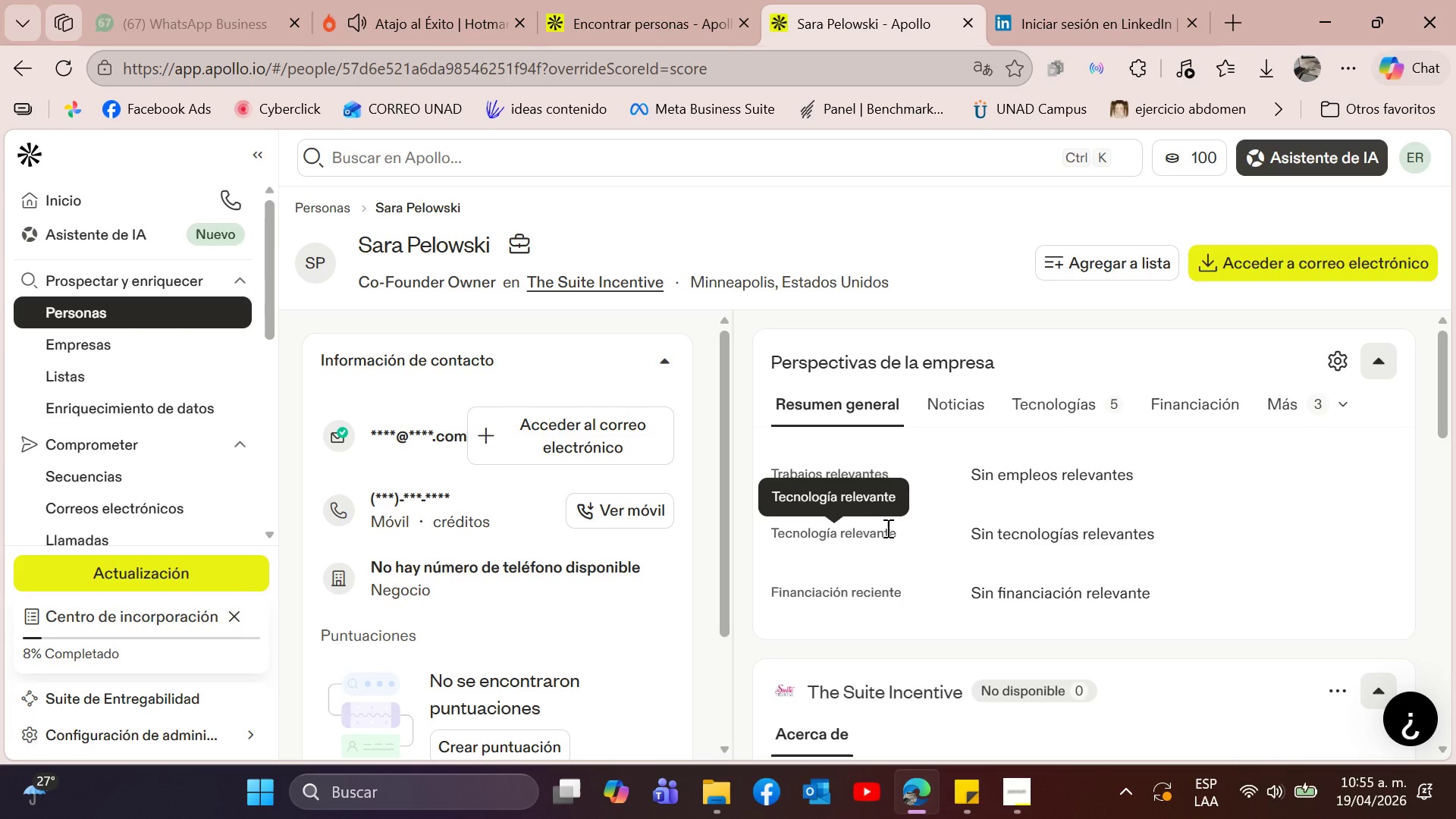 
wait(27.98)
 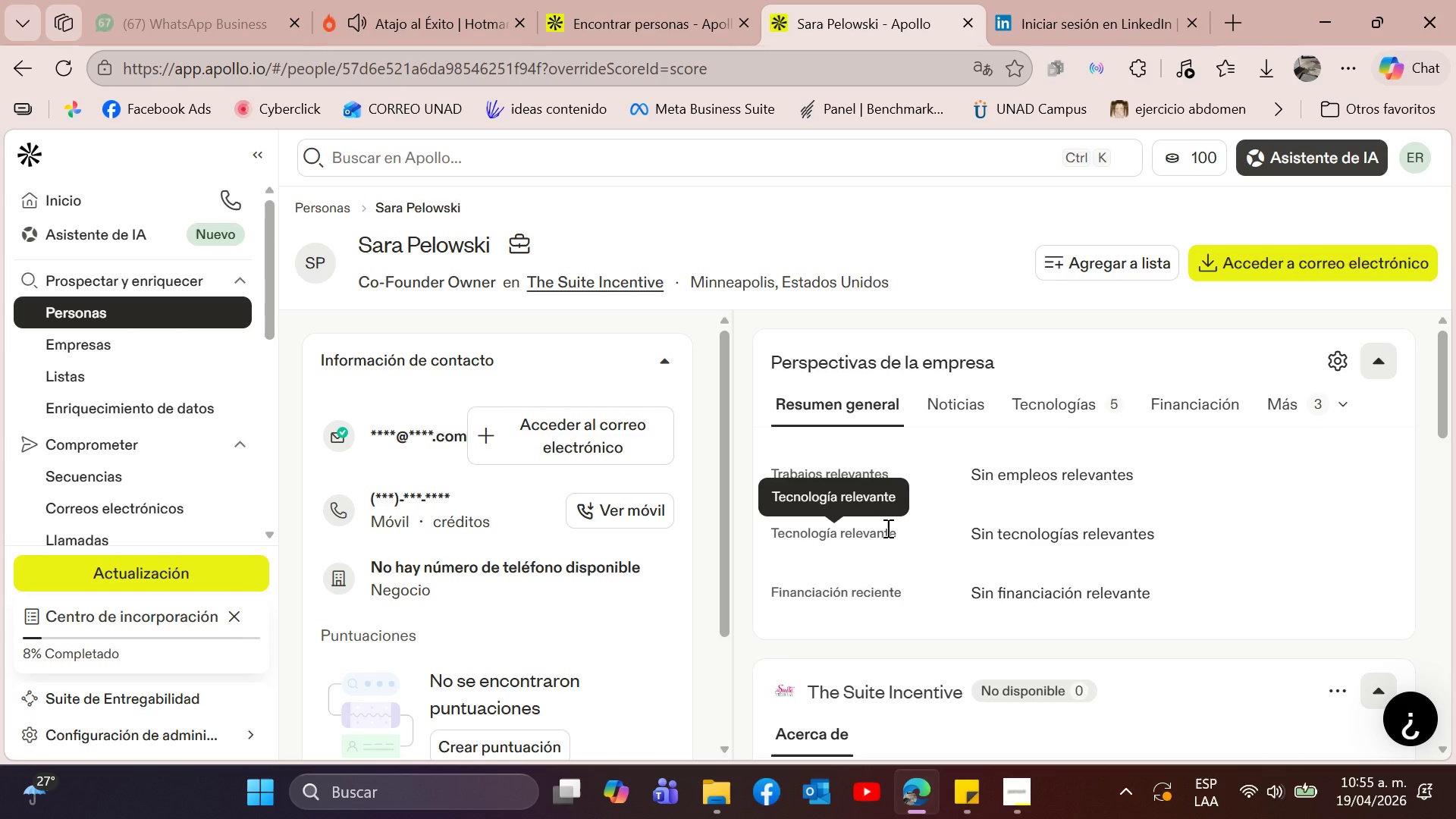 
scroll: coordinate [981, 569], scroll_direction: down, amount: 8.0
 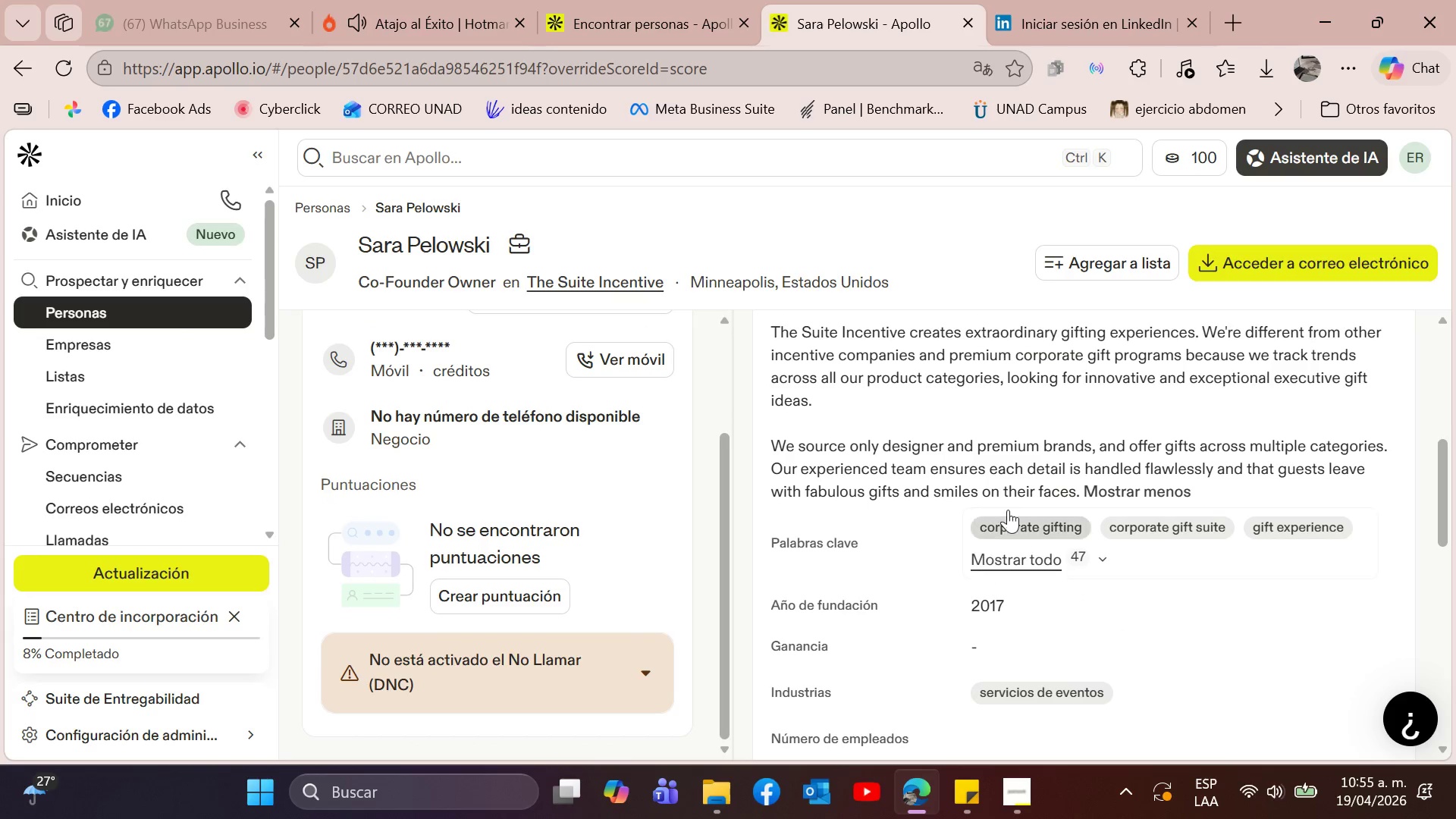 
scroll: coordinate [934, 594], scroll_direction: up, amount: 2.0
 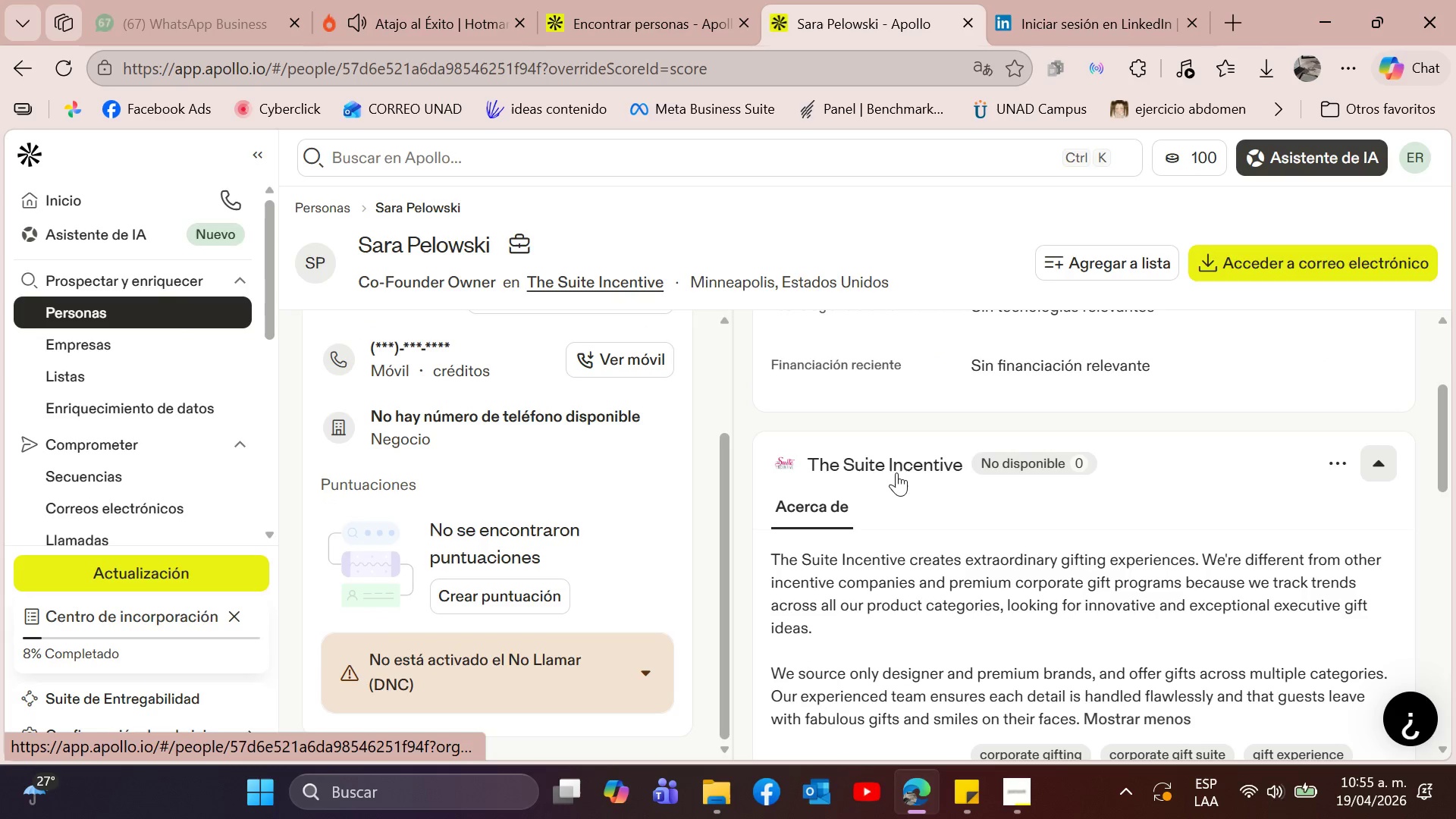 
left_click([896, 472])
 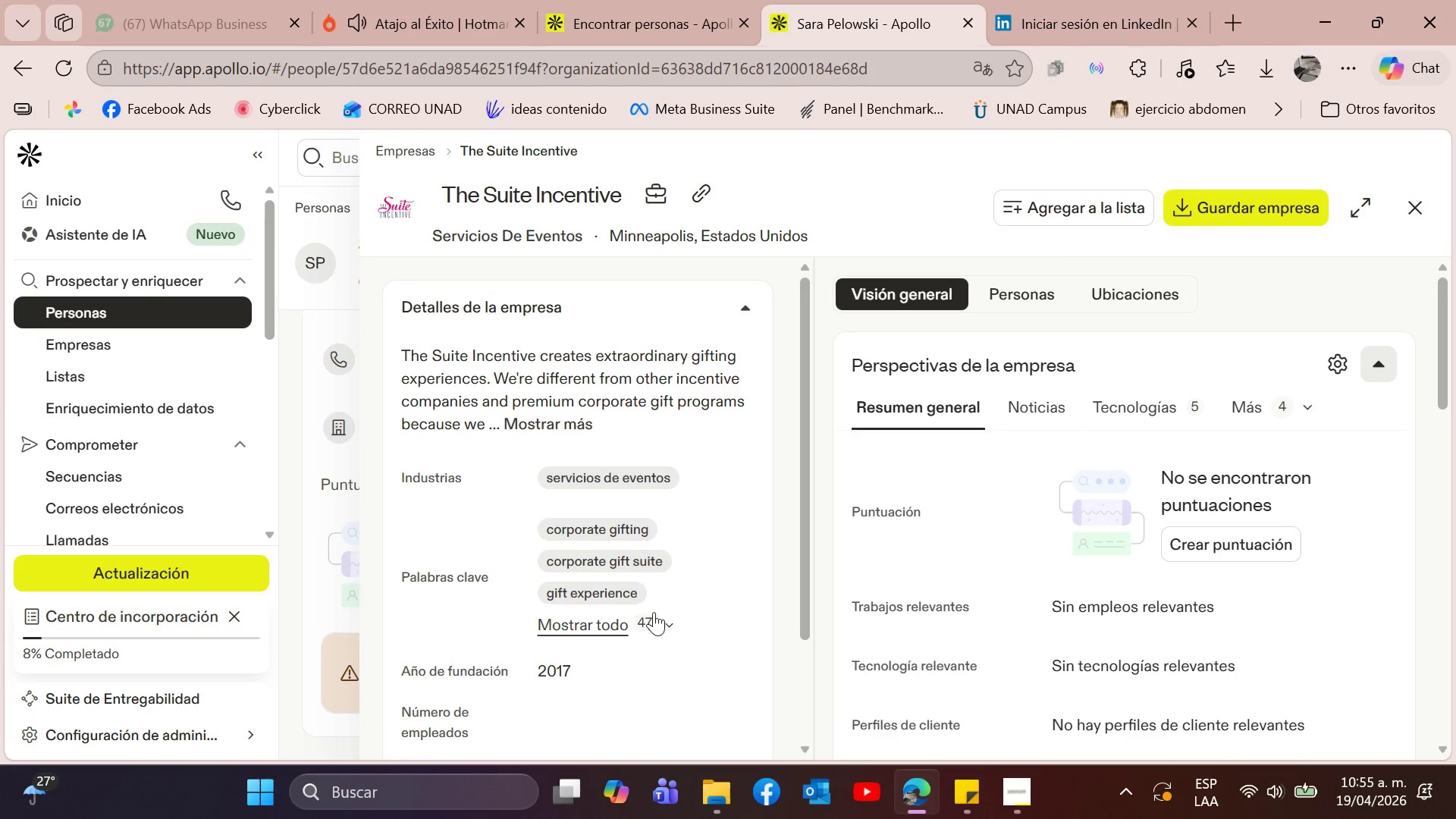 
wait(9.41)
 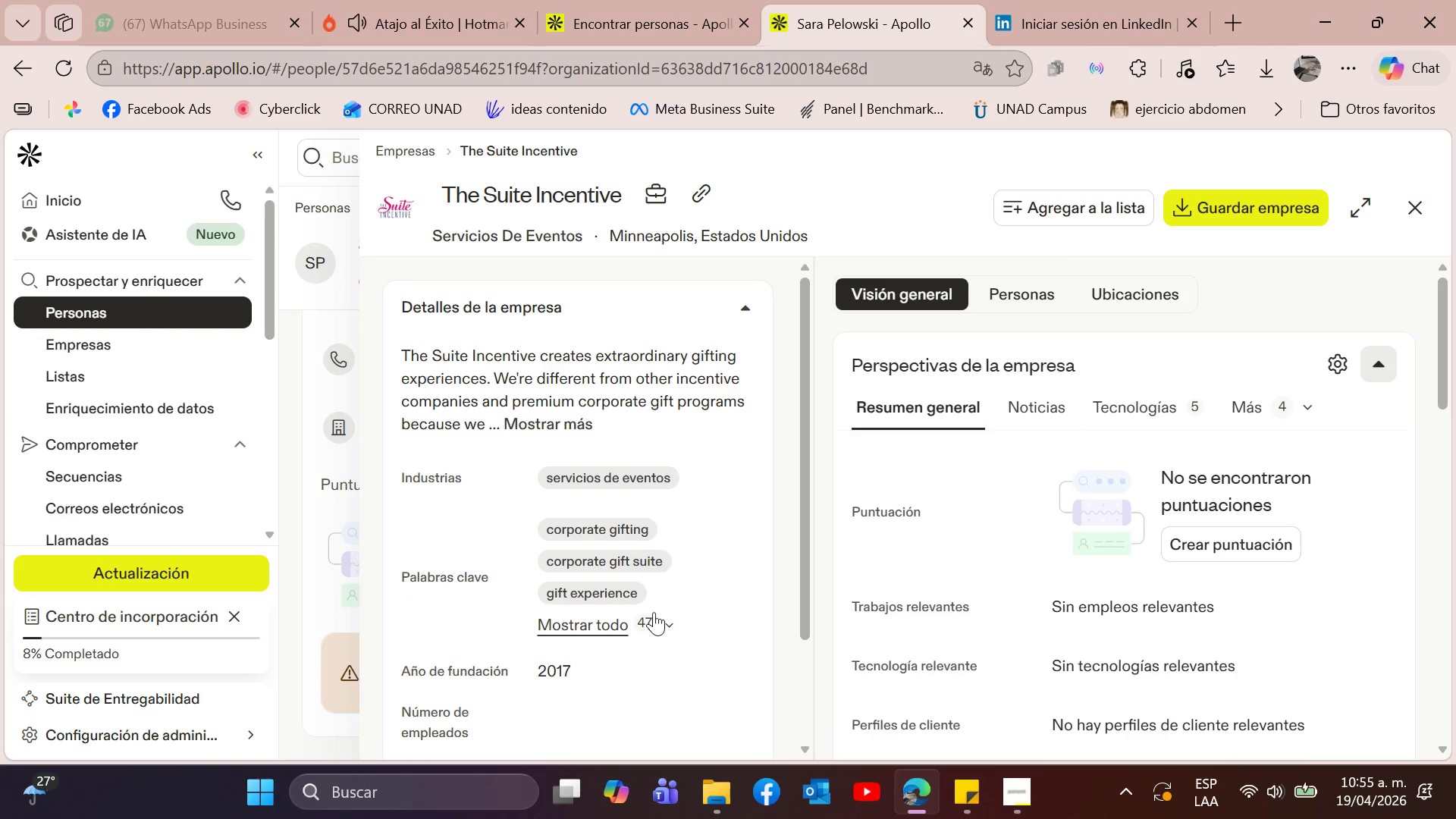 
left_click([703, 198])
 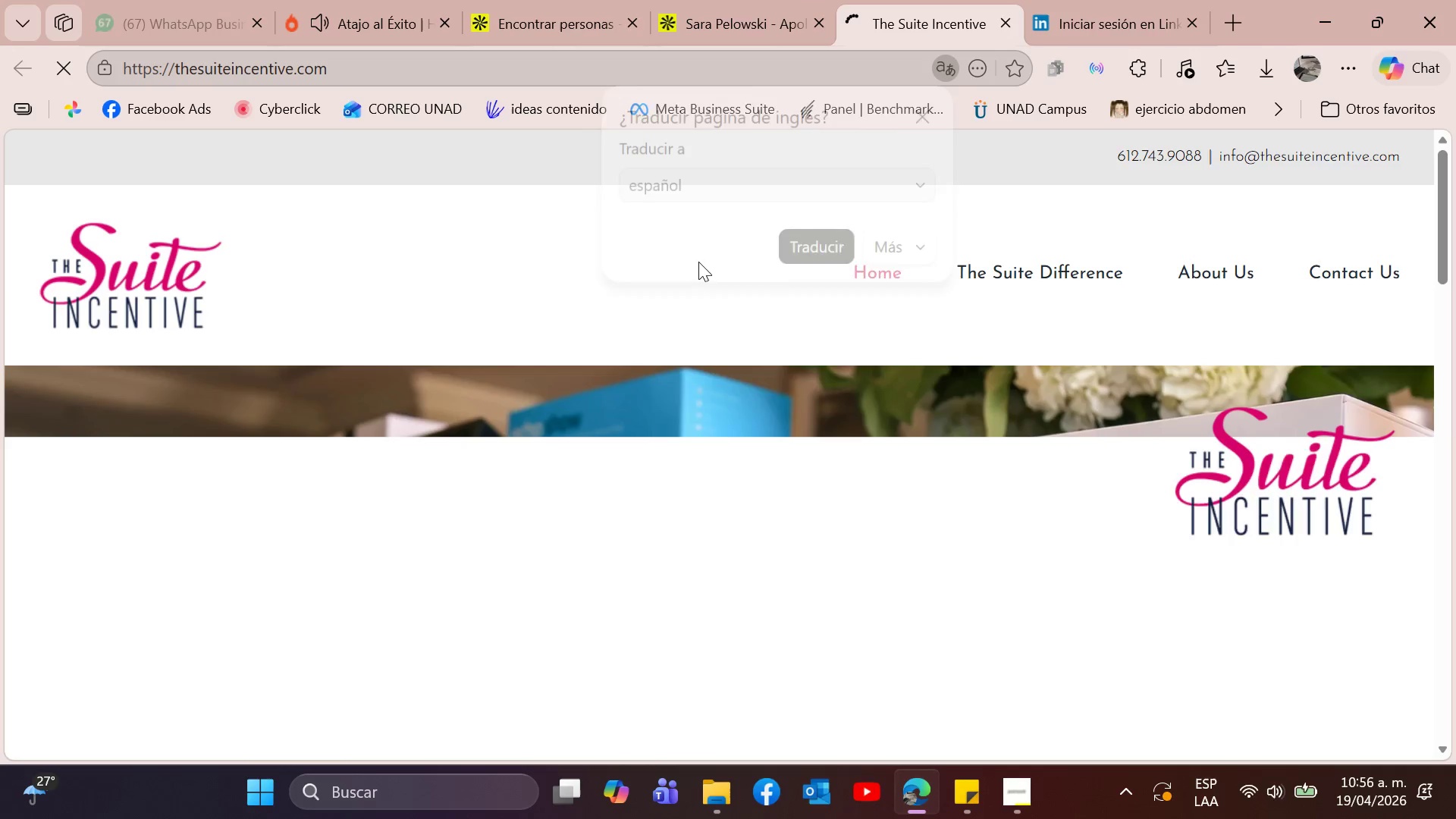 
scroll: coordinate [508, 507], scroll_direction: down, amount: 4.0
 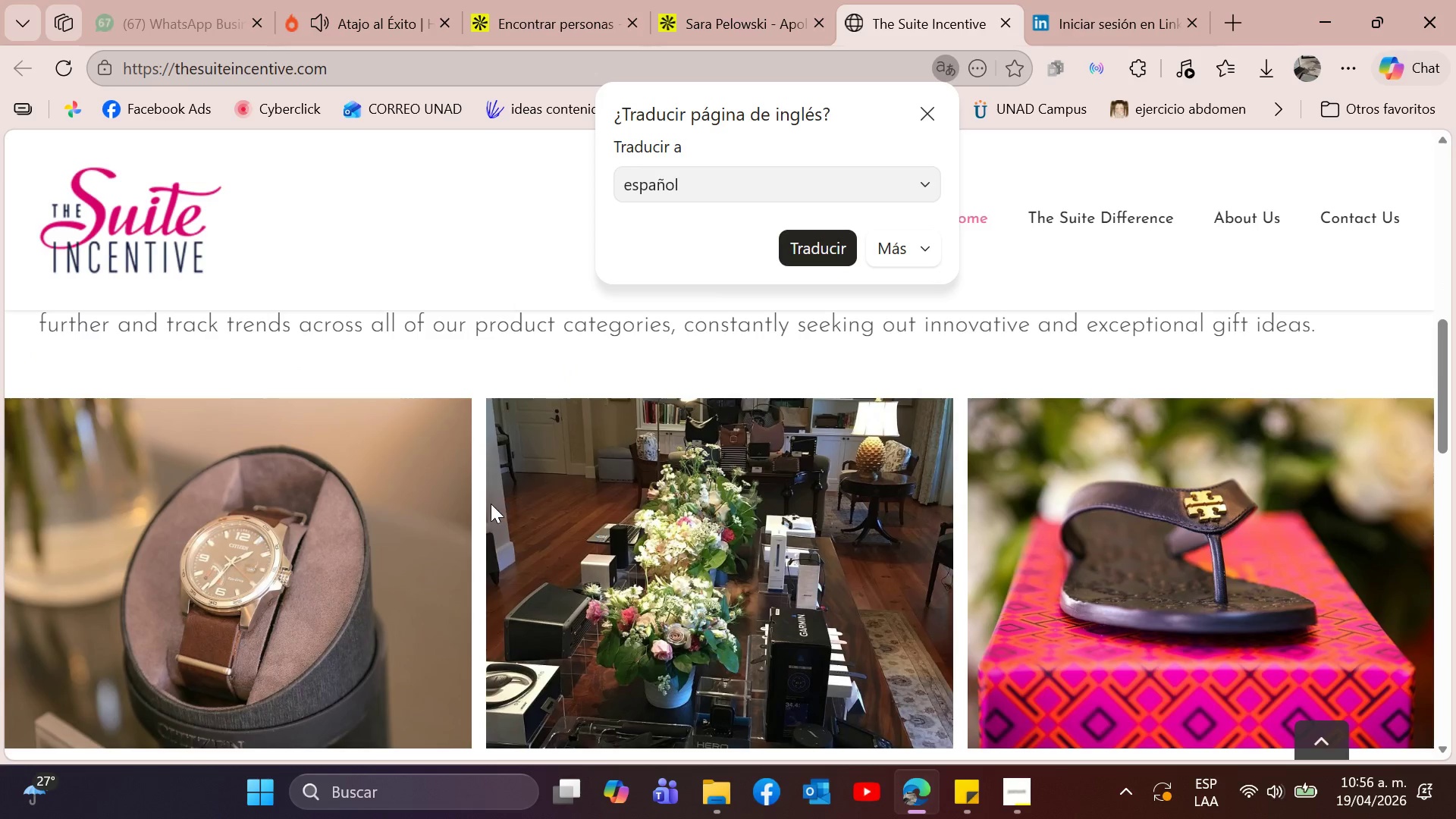 
scroll: coordinate [489, 499], scroll_direction: up, amount: 5.0
 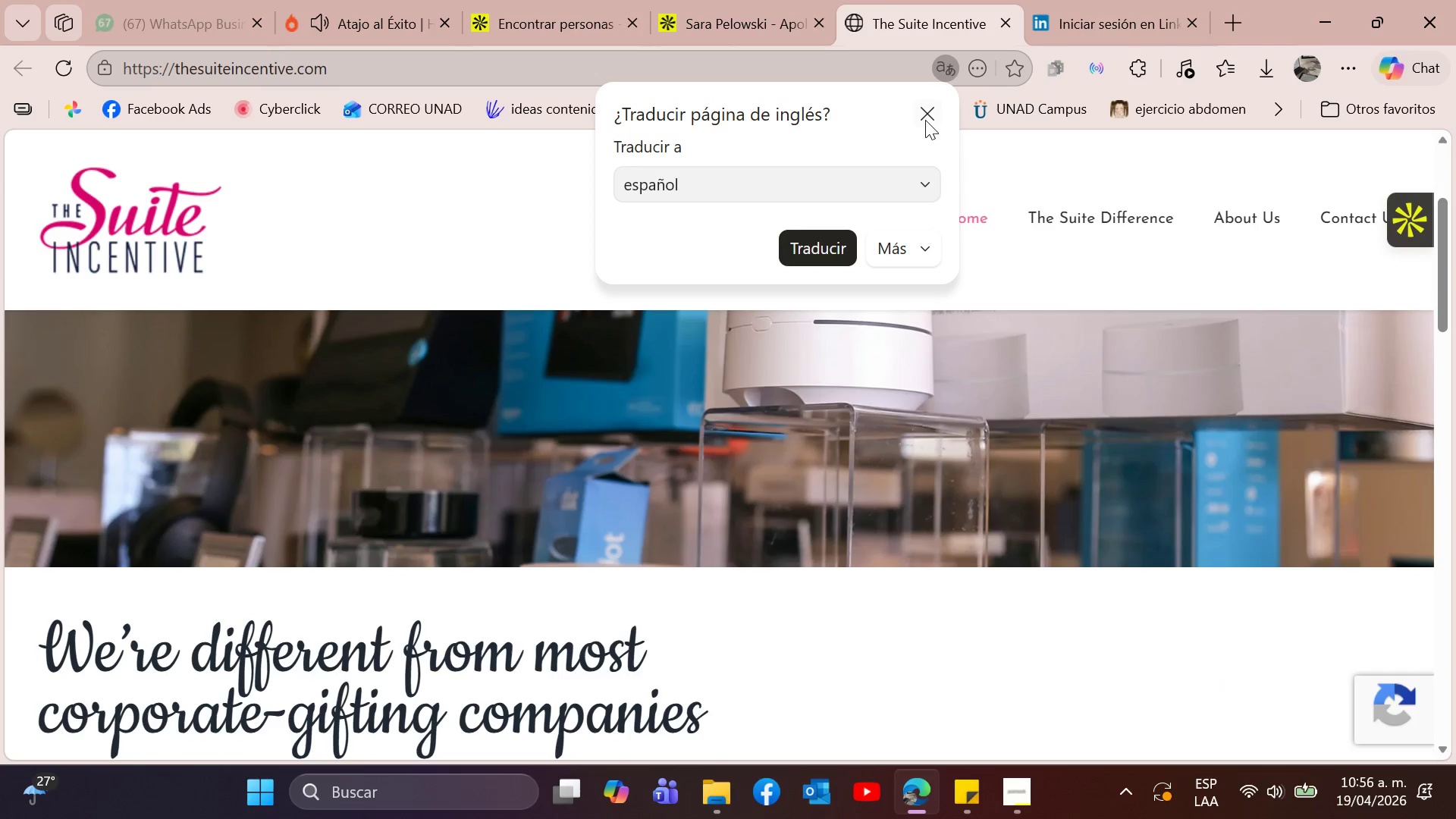 
left_click([924, 113])
 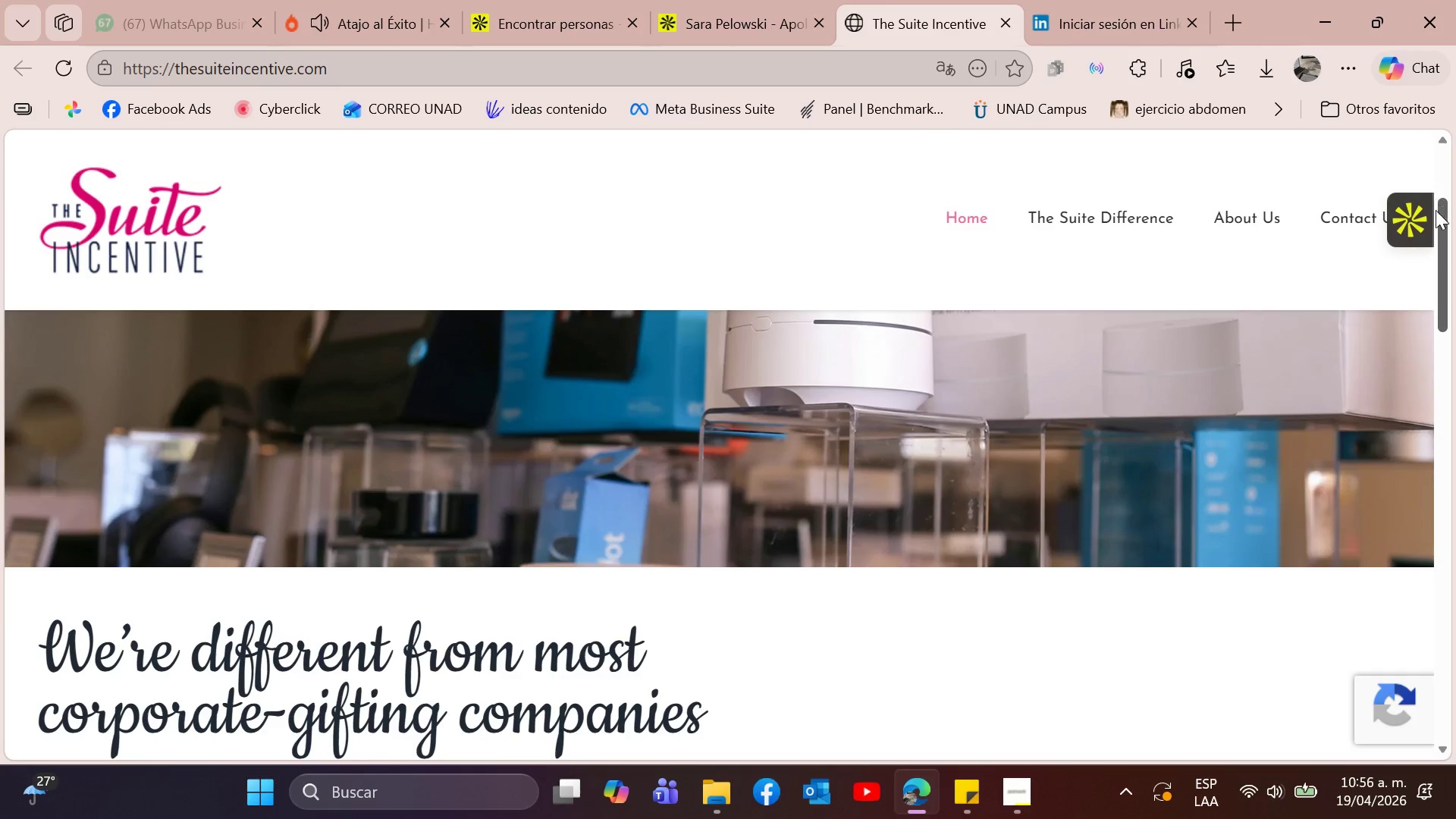 
left_click([1414, 215])
 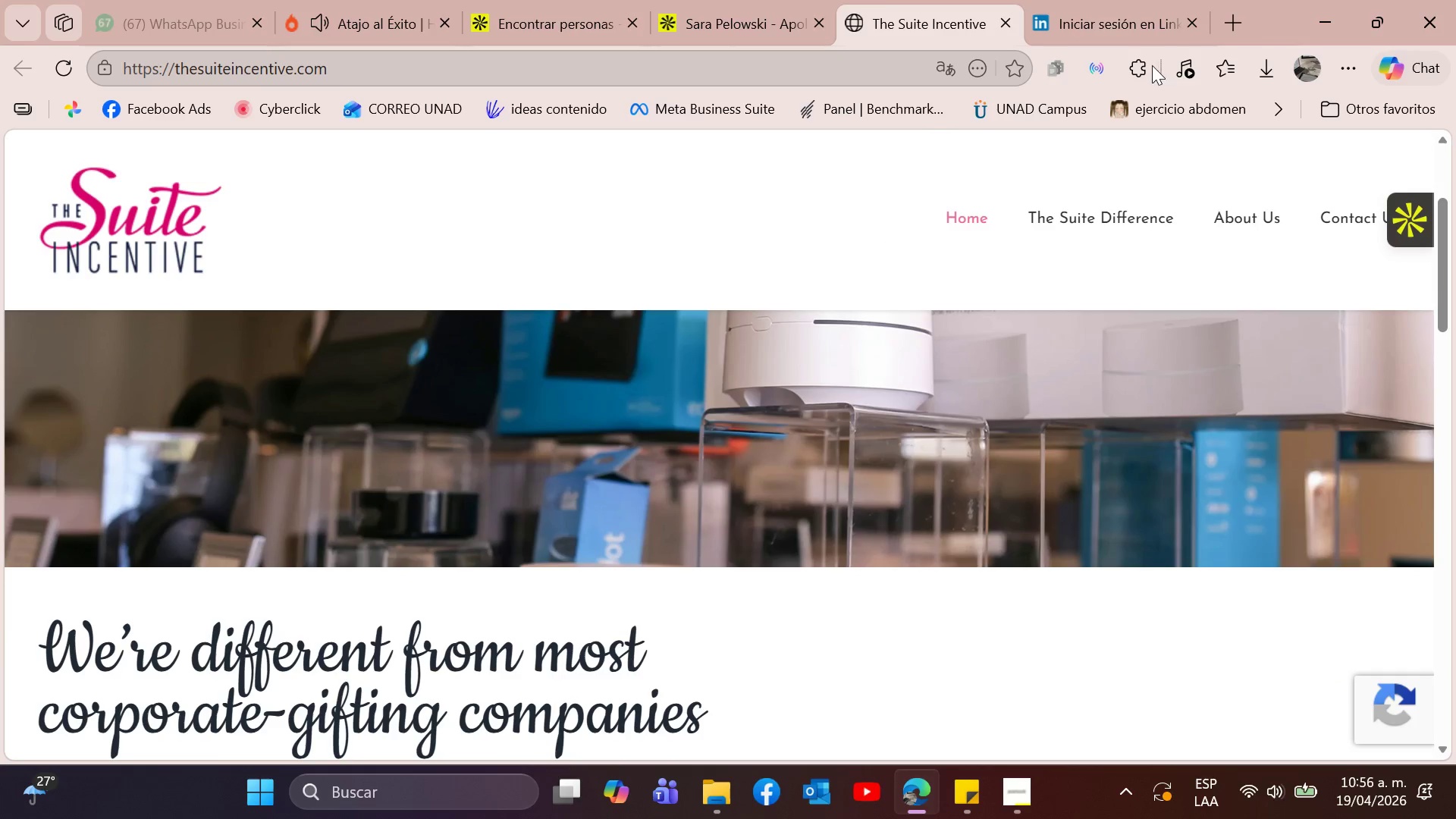 
left_click([1138, 71])
 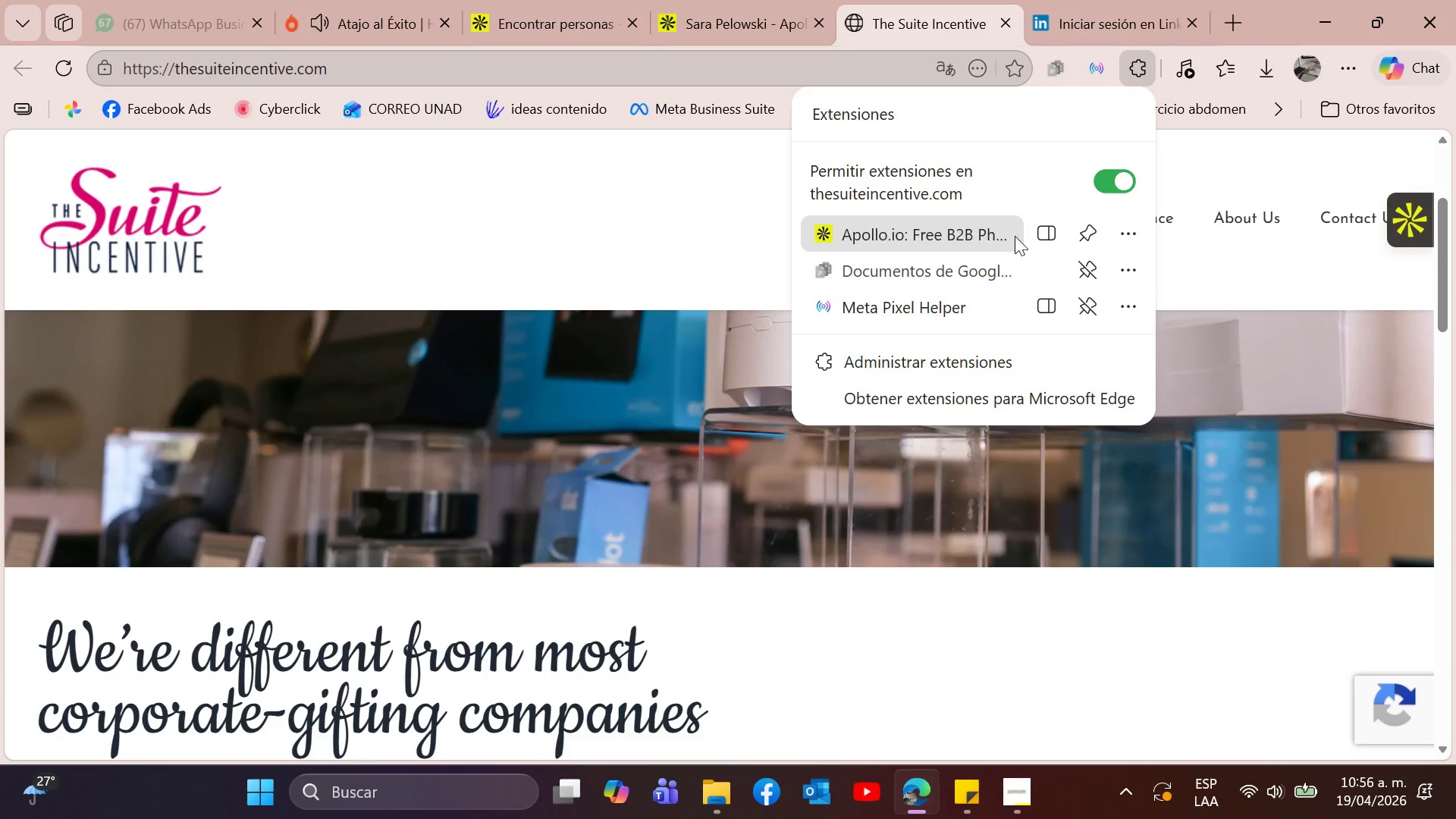 
left_click([1042, 234])
 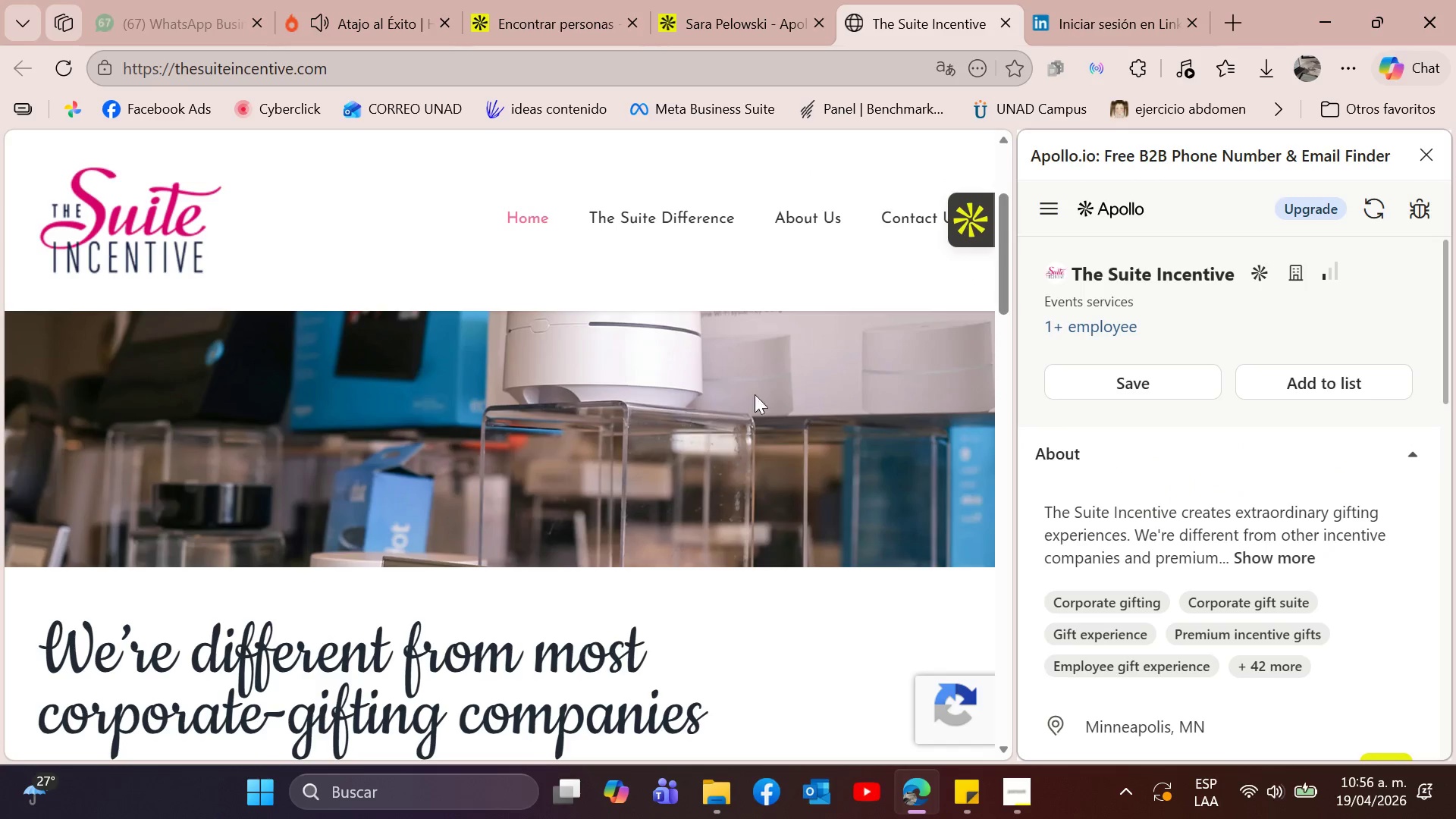 
scroll: coordinate [856, 409], scroll_direction: down, amount: 18.0
 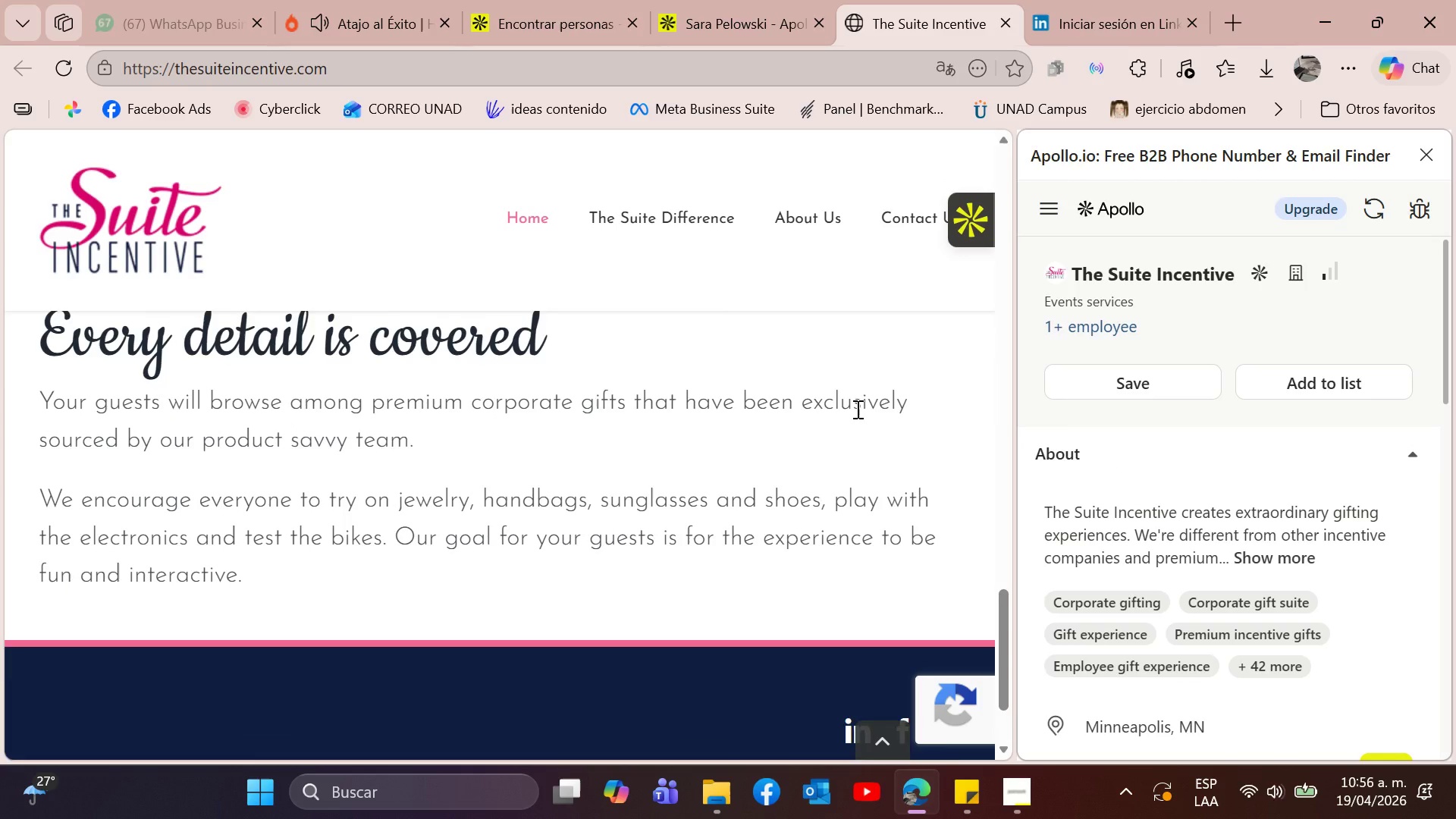 
scroll: coordinate [857, 409], scroll_direction: up, amount: 21.0
 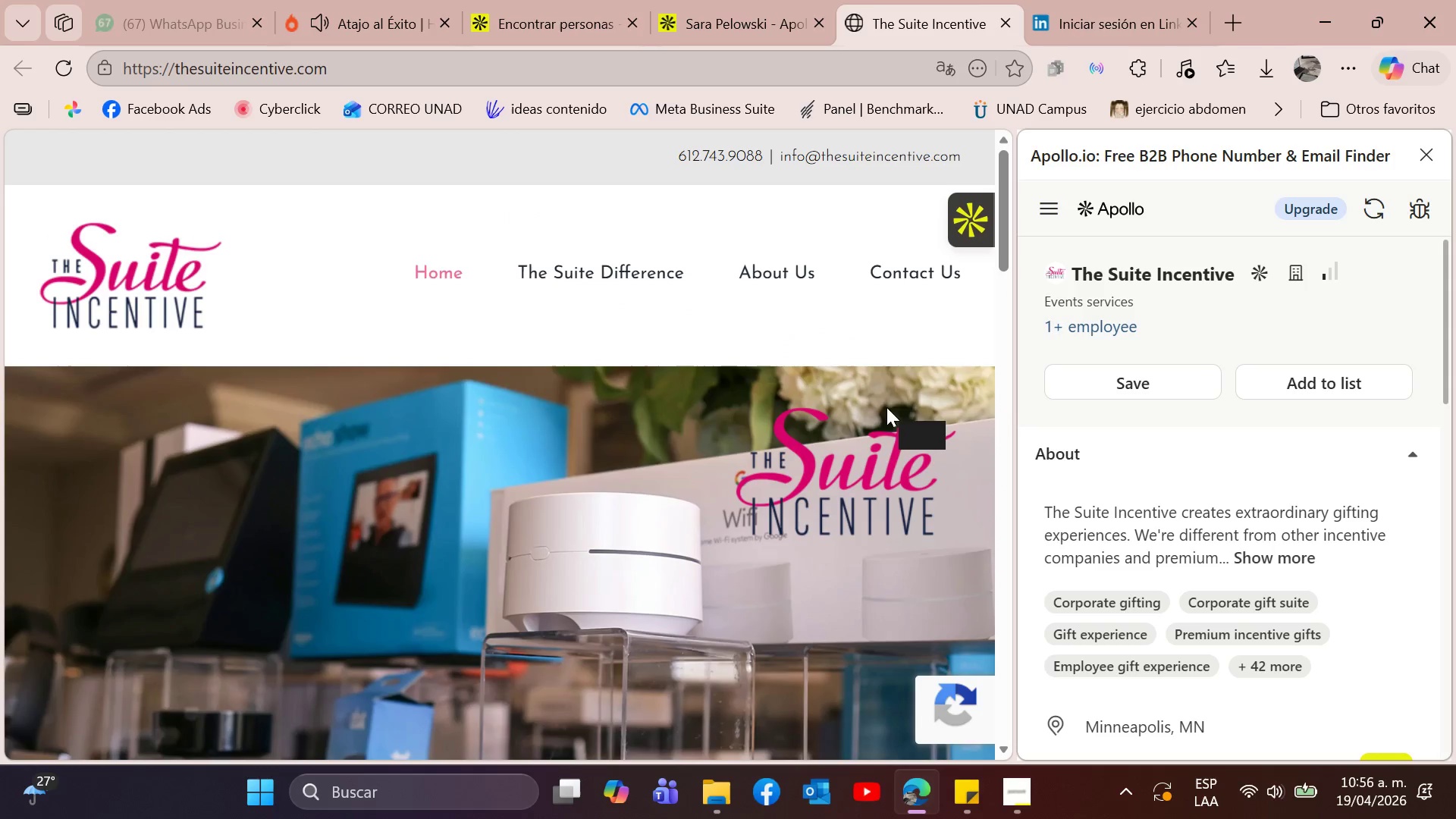 
scroll: coordinate [881, 414], scroll_direction: down, amount: 1.0
 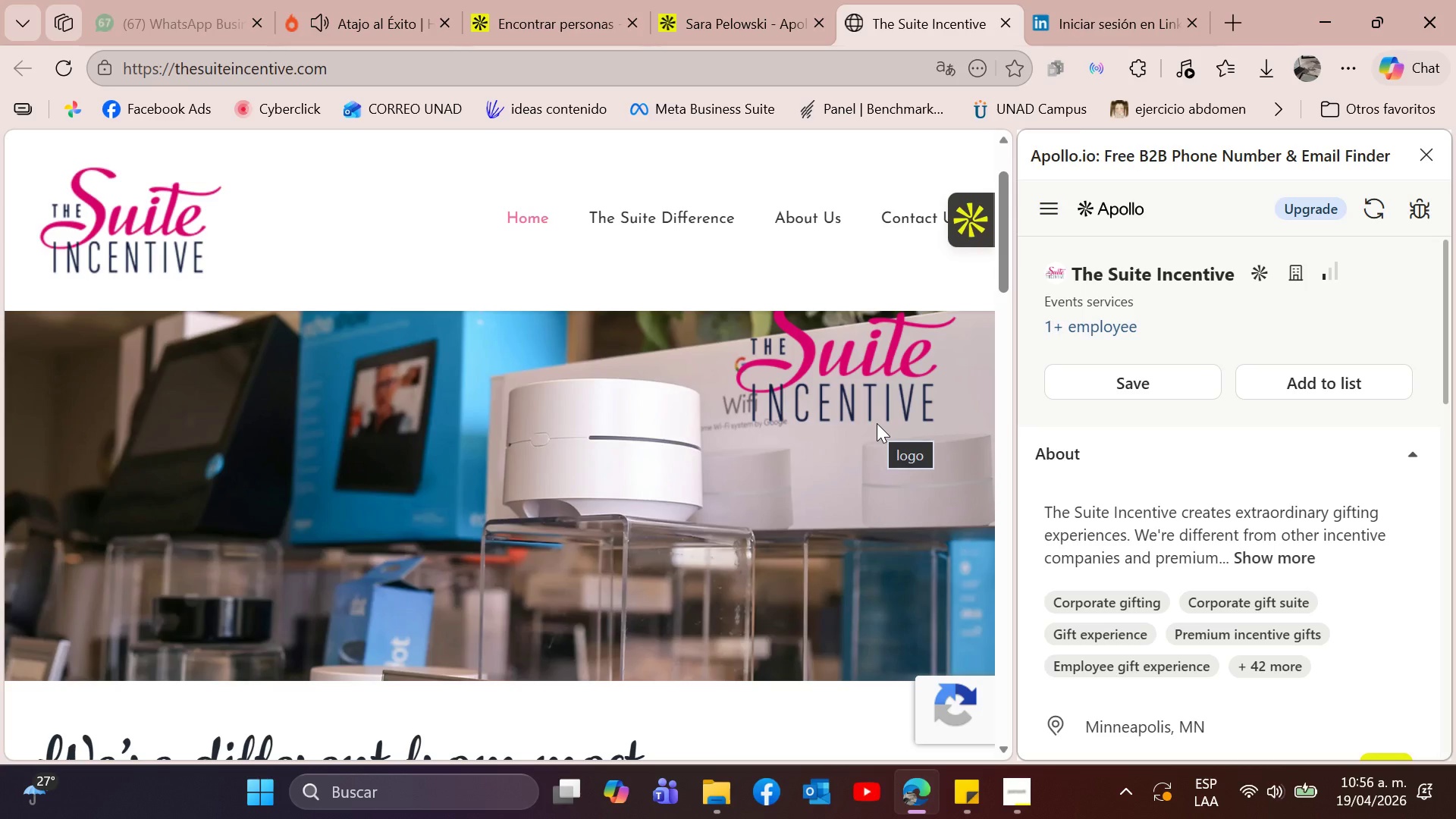 
wait(30.33)
 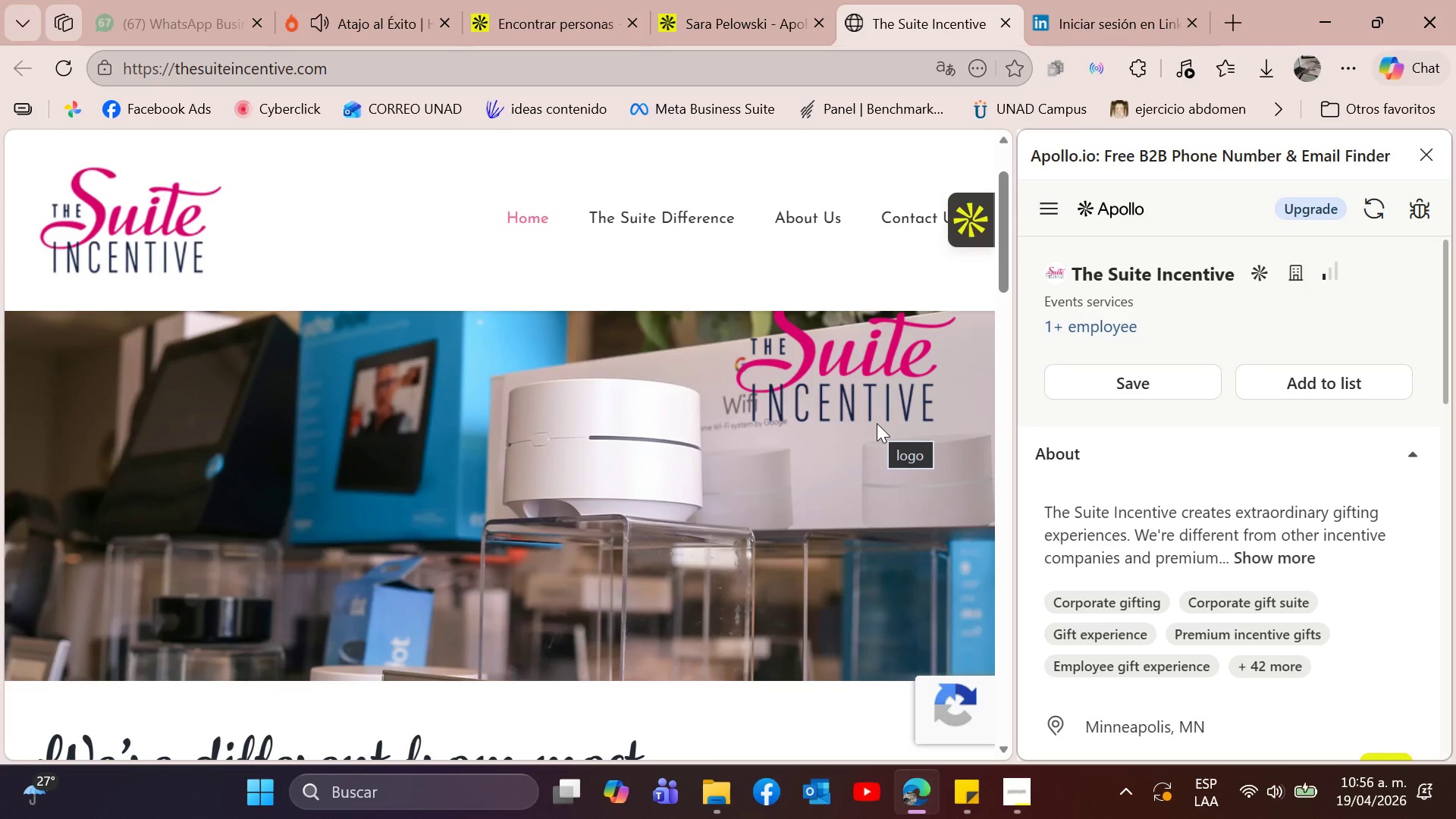 
left_click([1137, 385])
 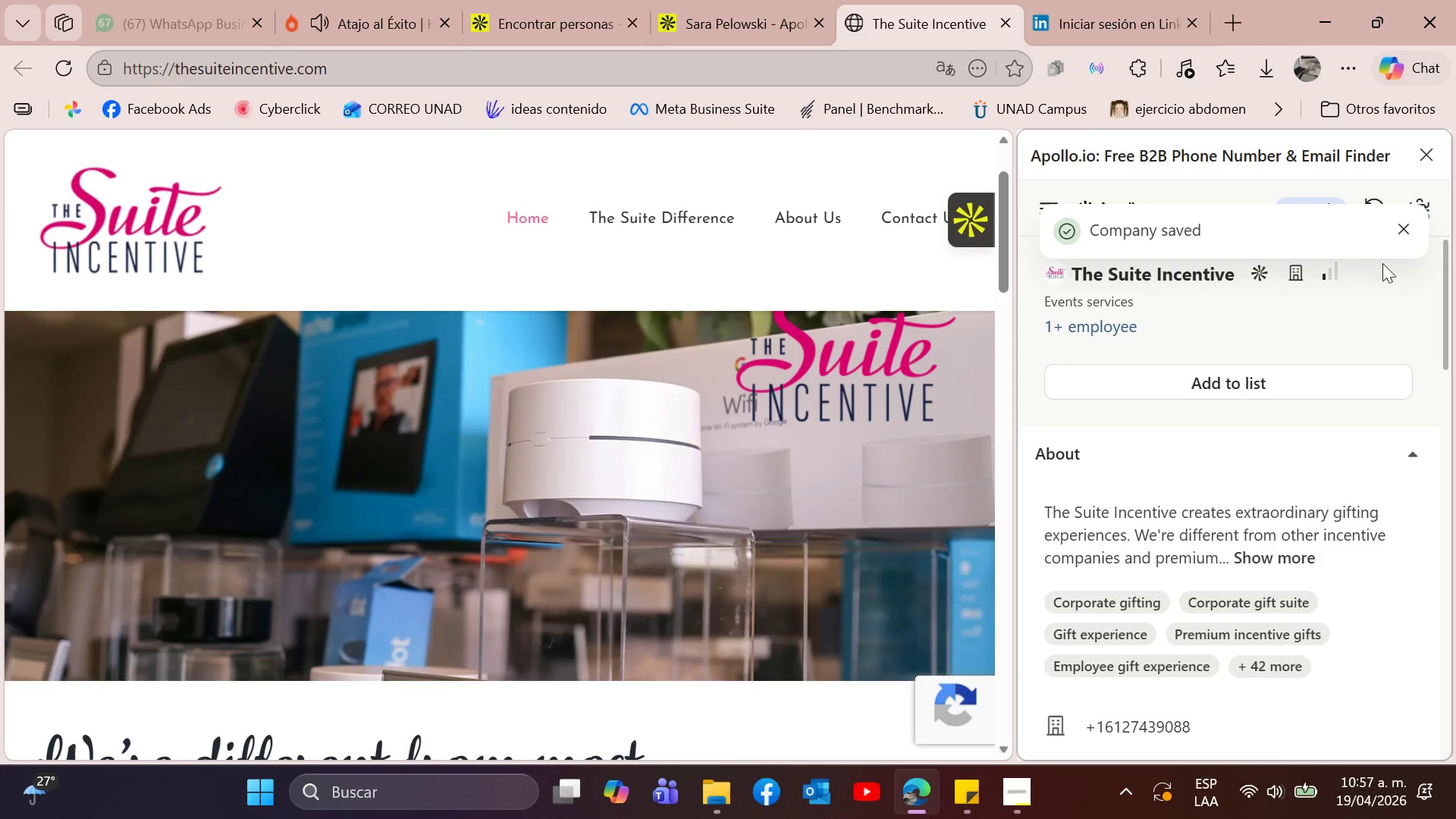 
left_click([1404, 229])
 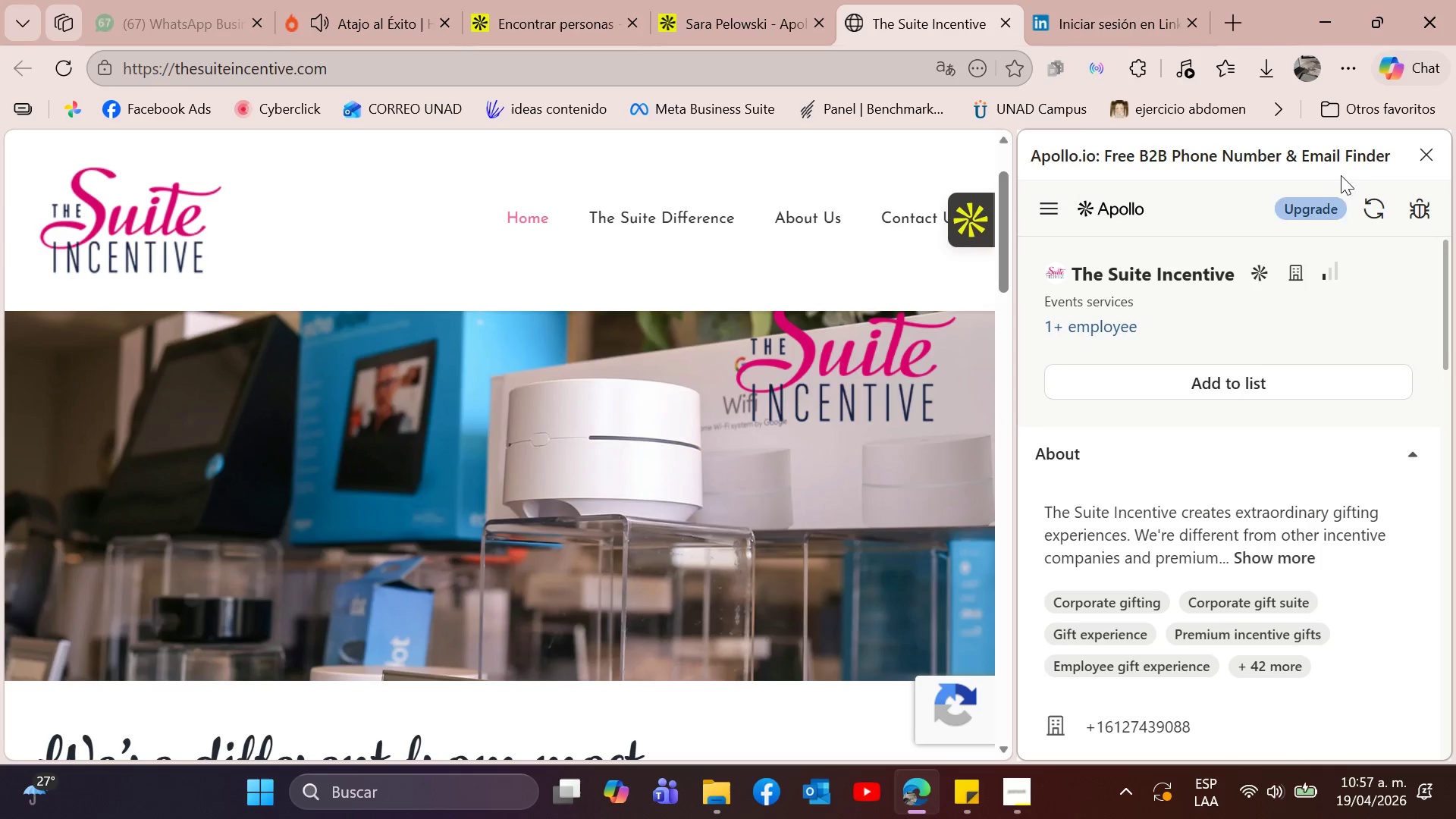 
scroll: coordinate [1236, 427], scroll_direction: down, amount: 7.0
 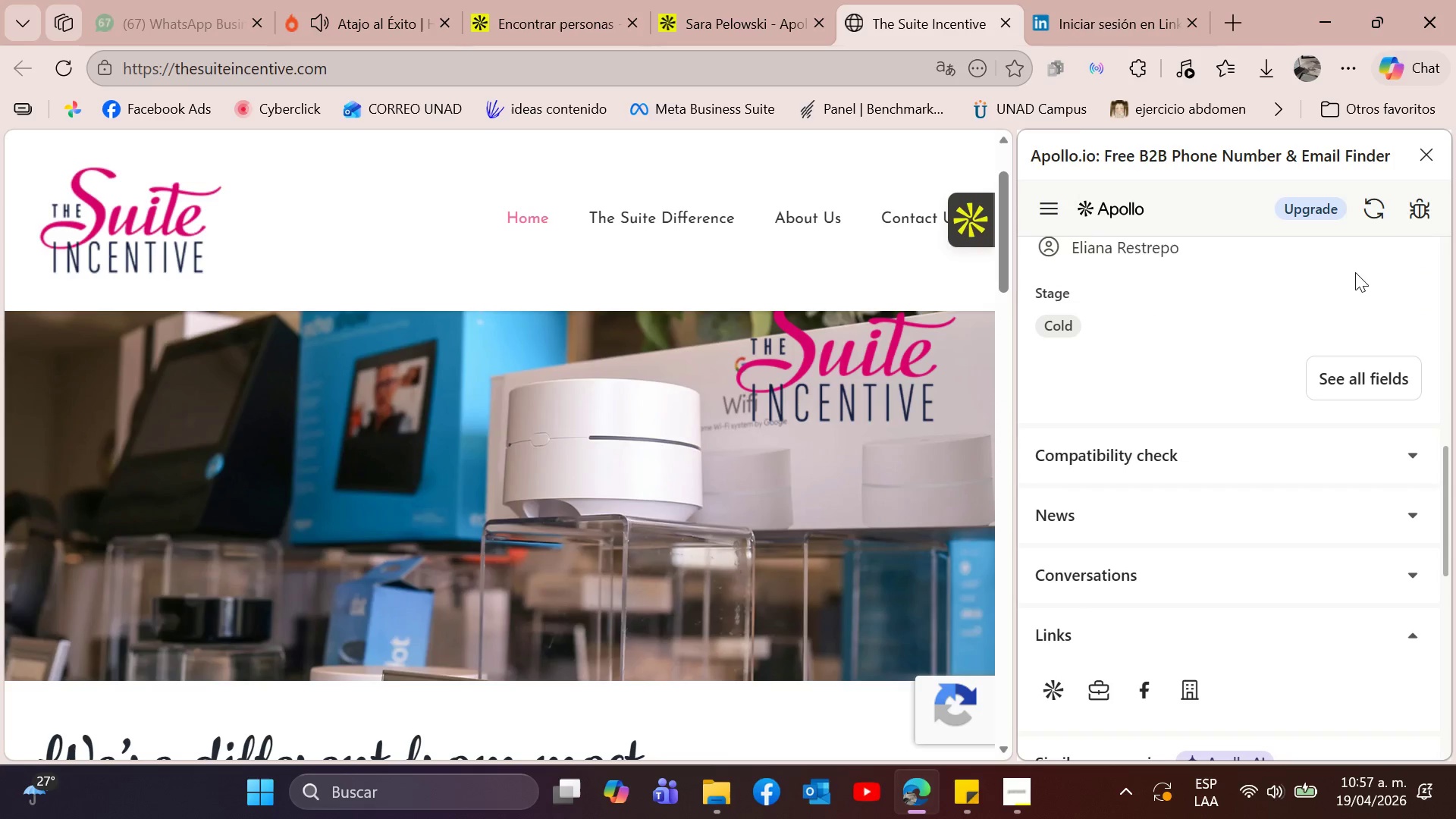 
scroll: coordinate [1332, 300], scroll_direction: up, amount: 6.0
 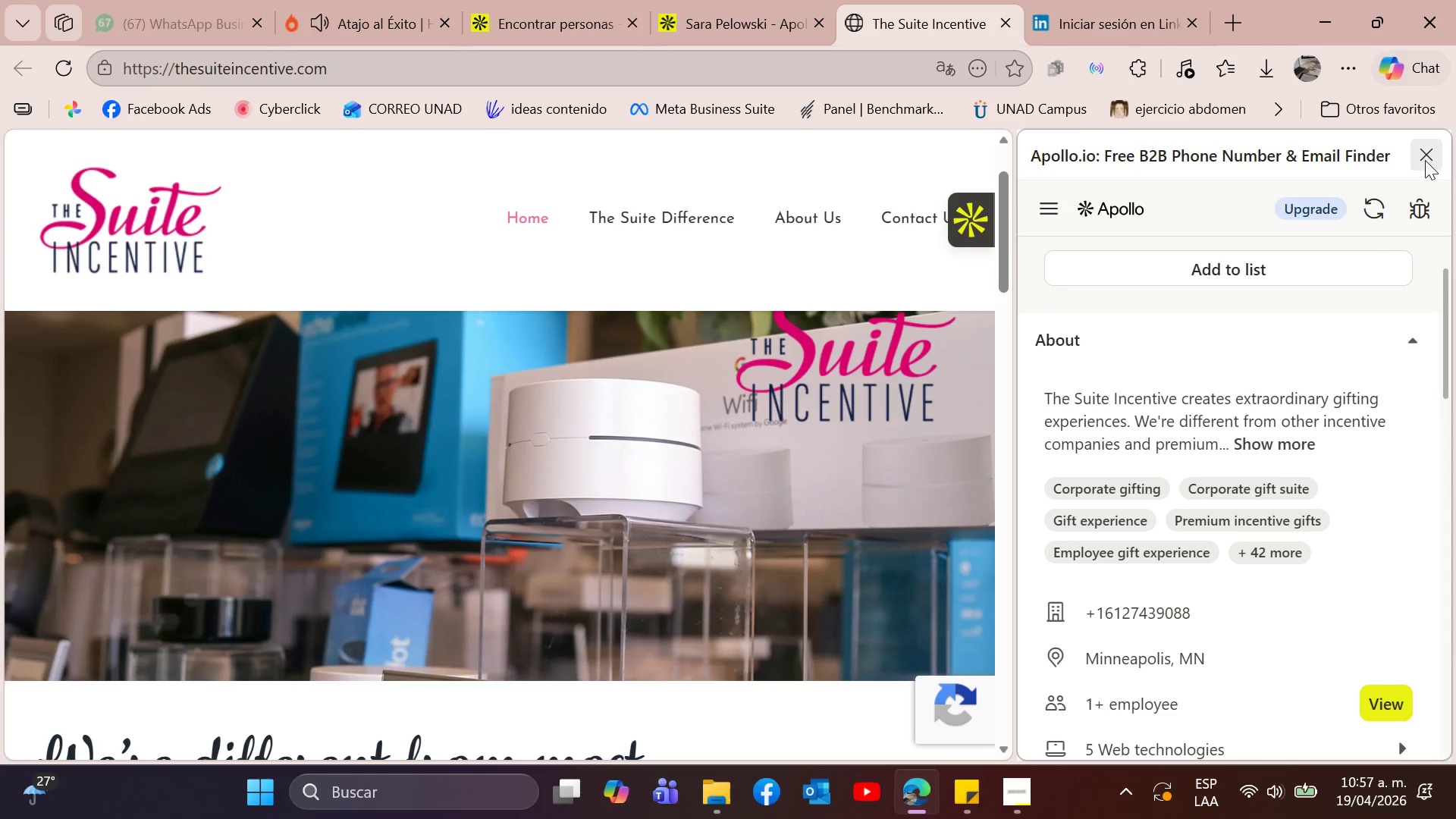 
left_click([1425, 160])
 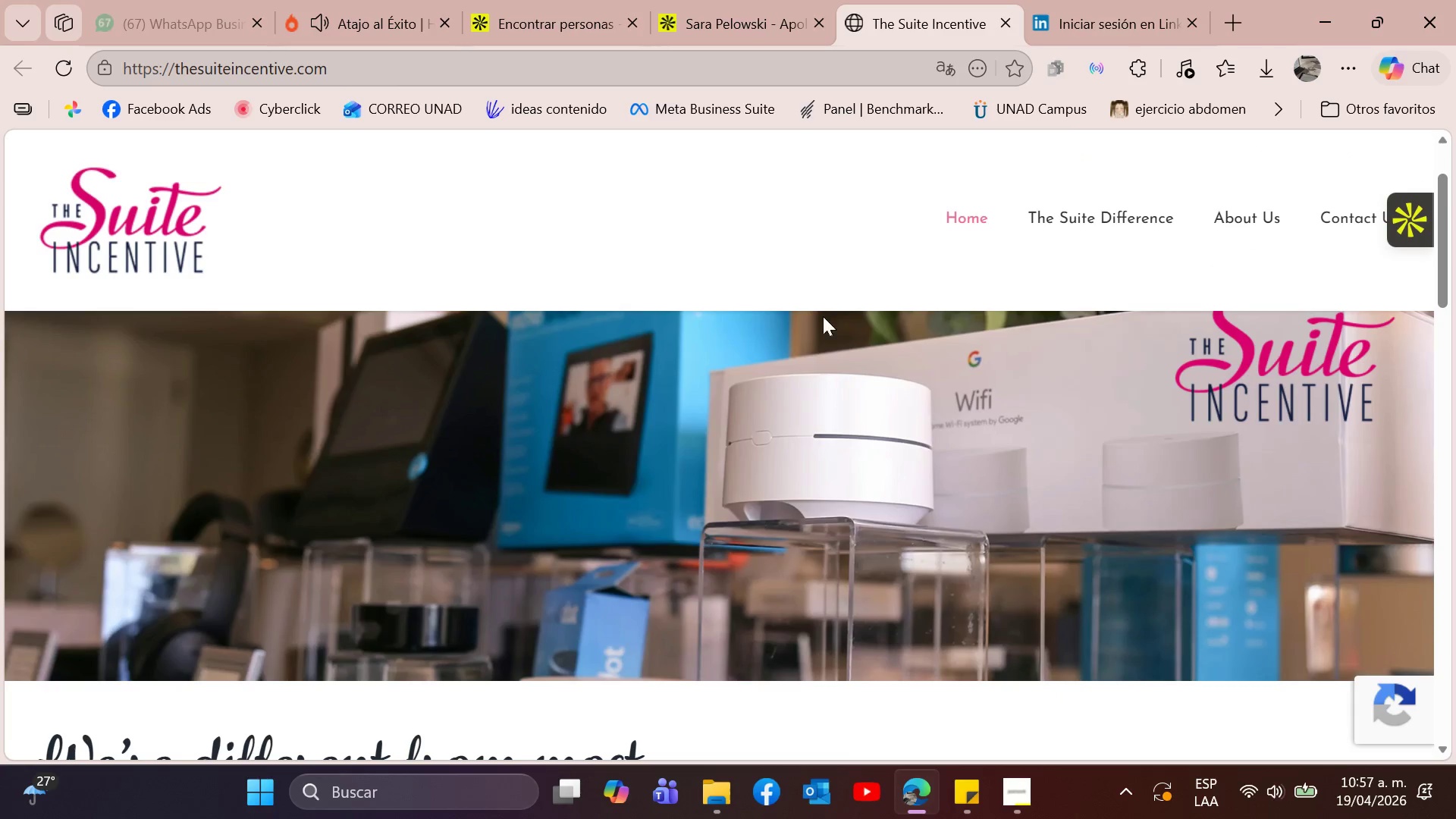 
scroll: coordinate [712, 384], scroll_direction: down, amount: 7.0
 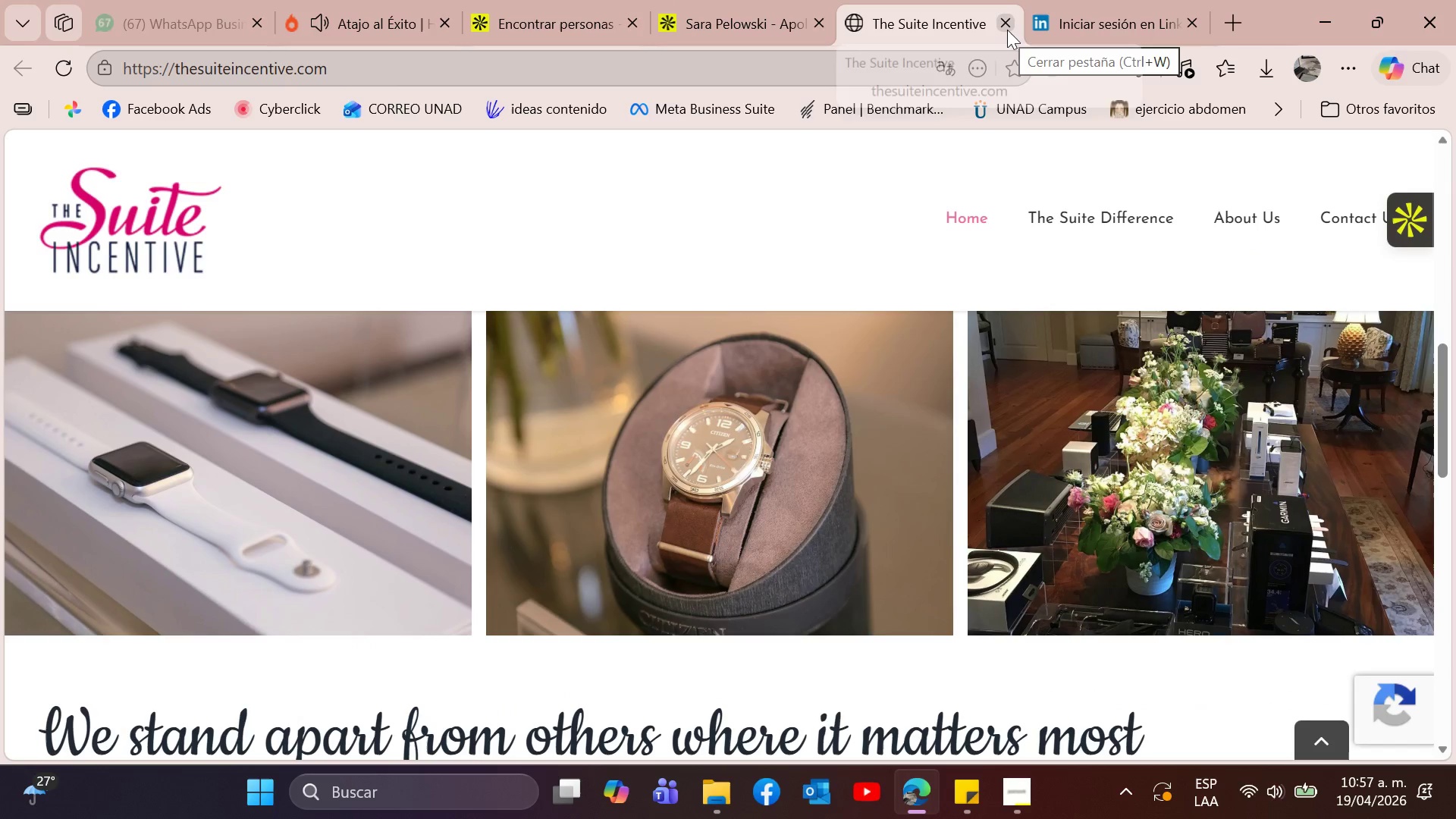 
left_click([1007, 30])
 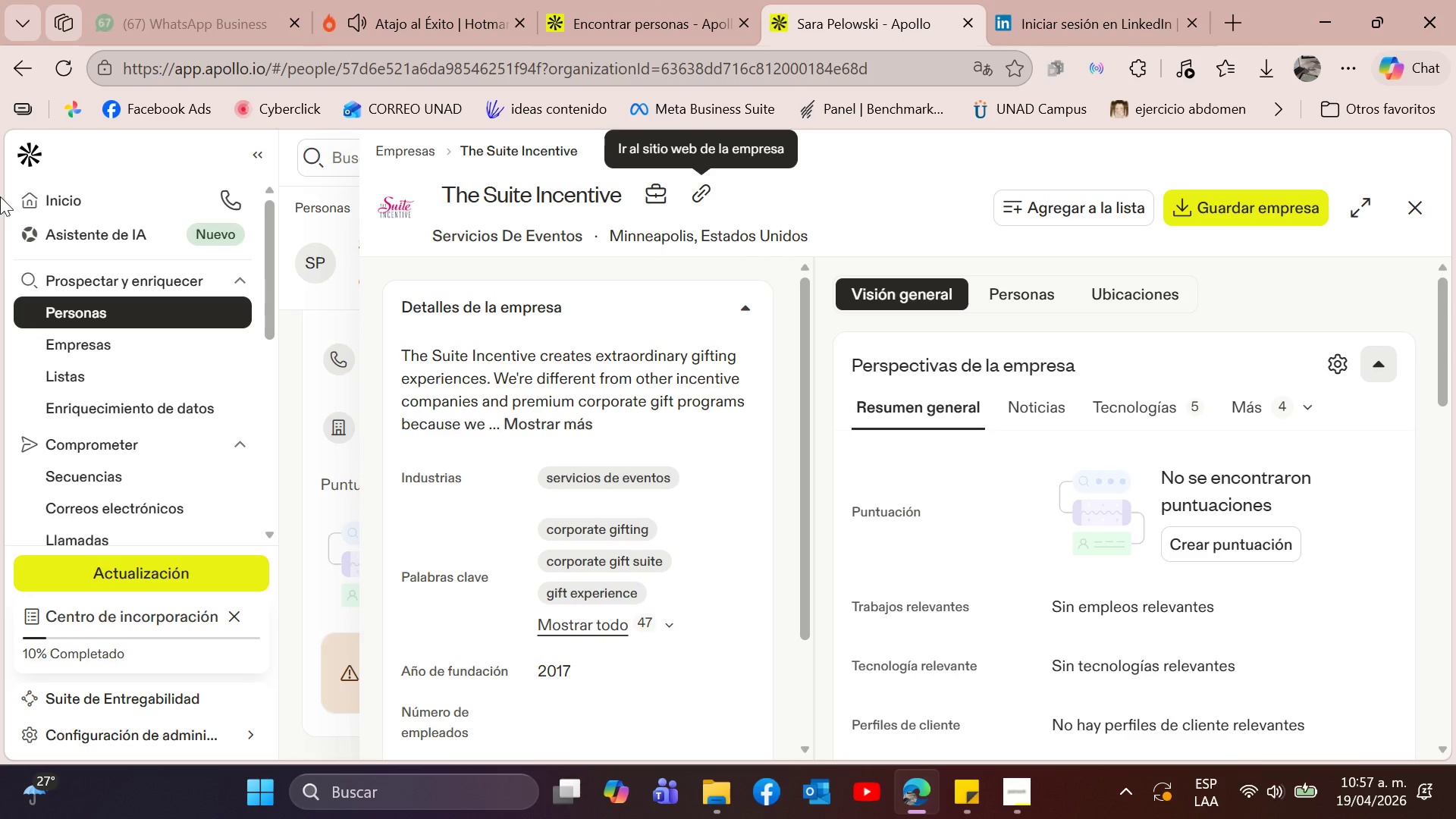 
scroll: coordinate [1238, 544], scroll_direction: up, amount: 4.0
 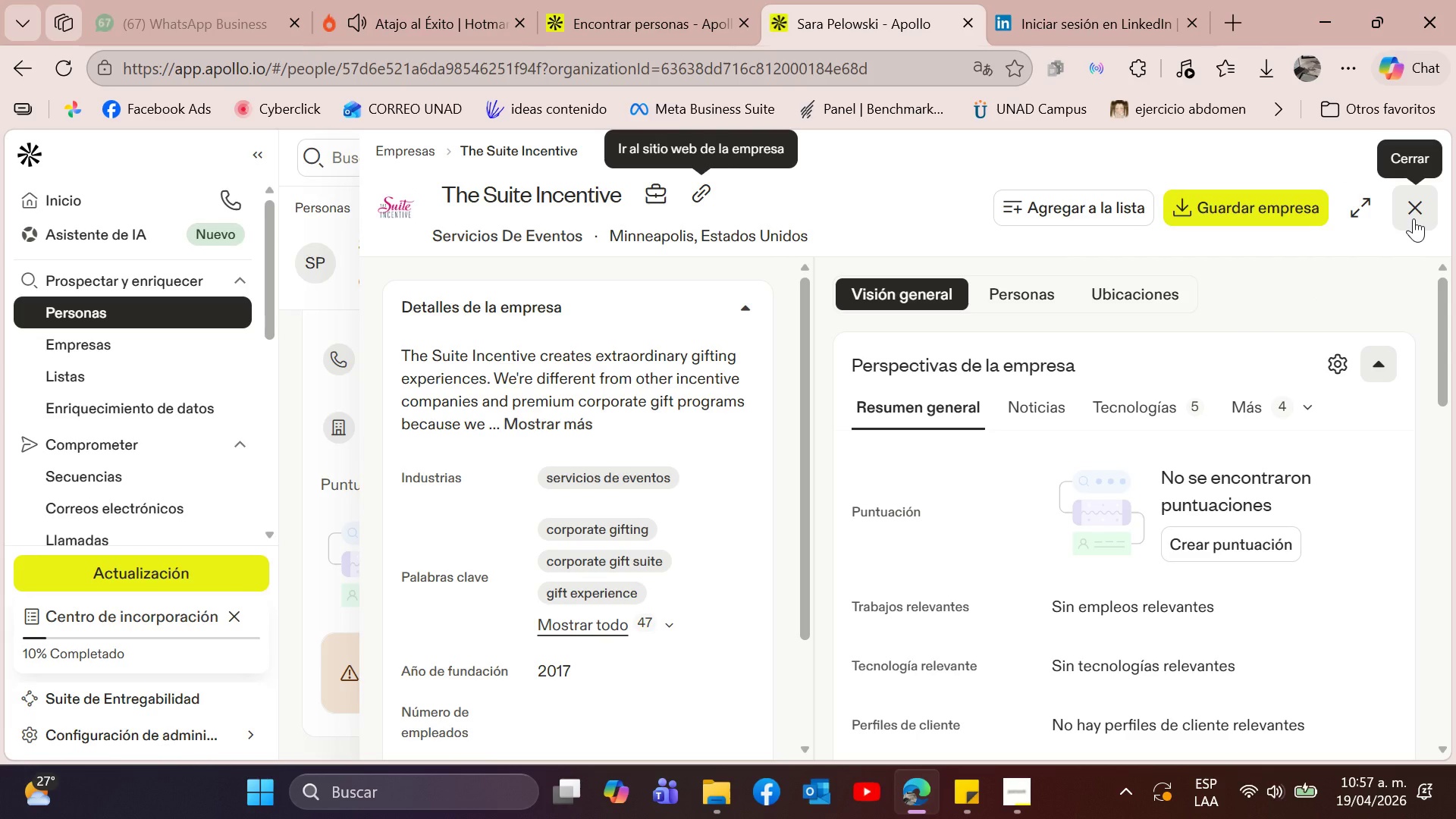 
left_click([1414, 218])
 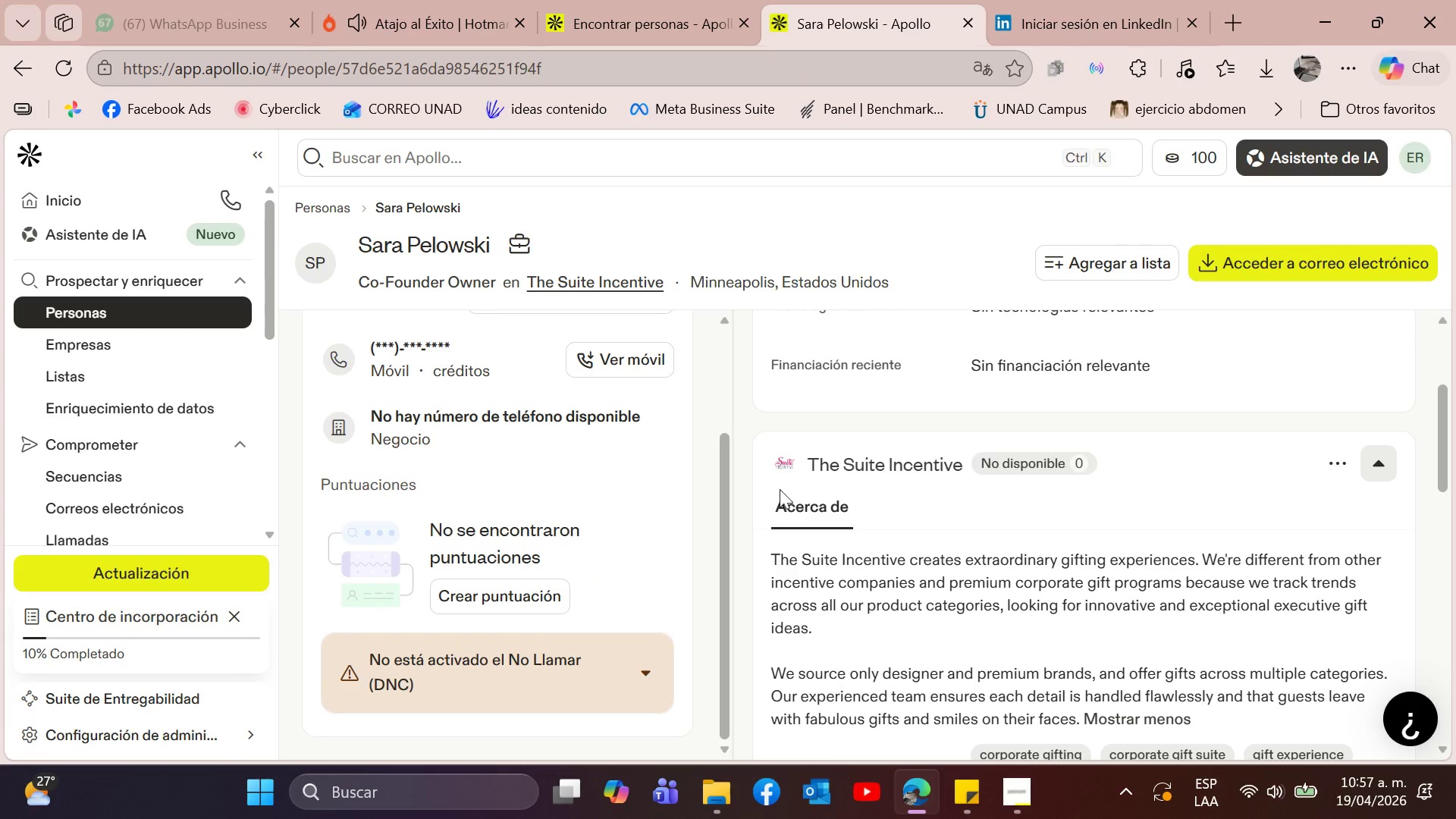 
scroll: coordinate [984, 571], scroll_direction: up, amount: 3.0
 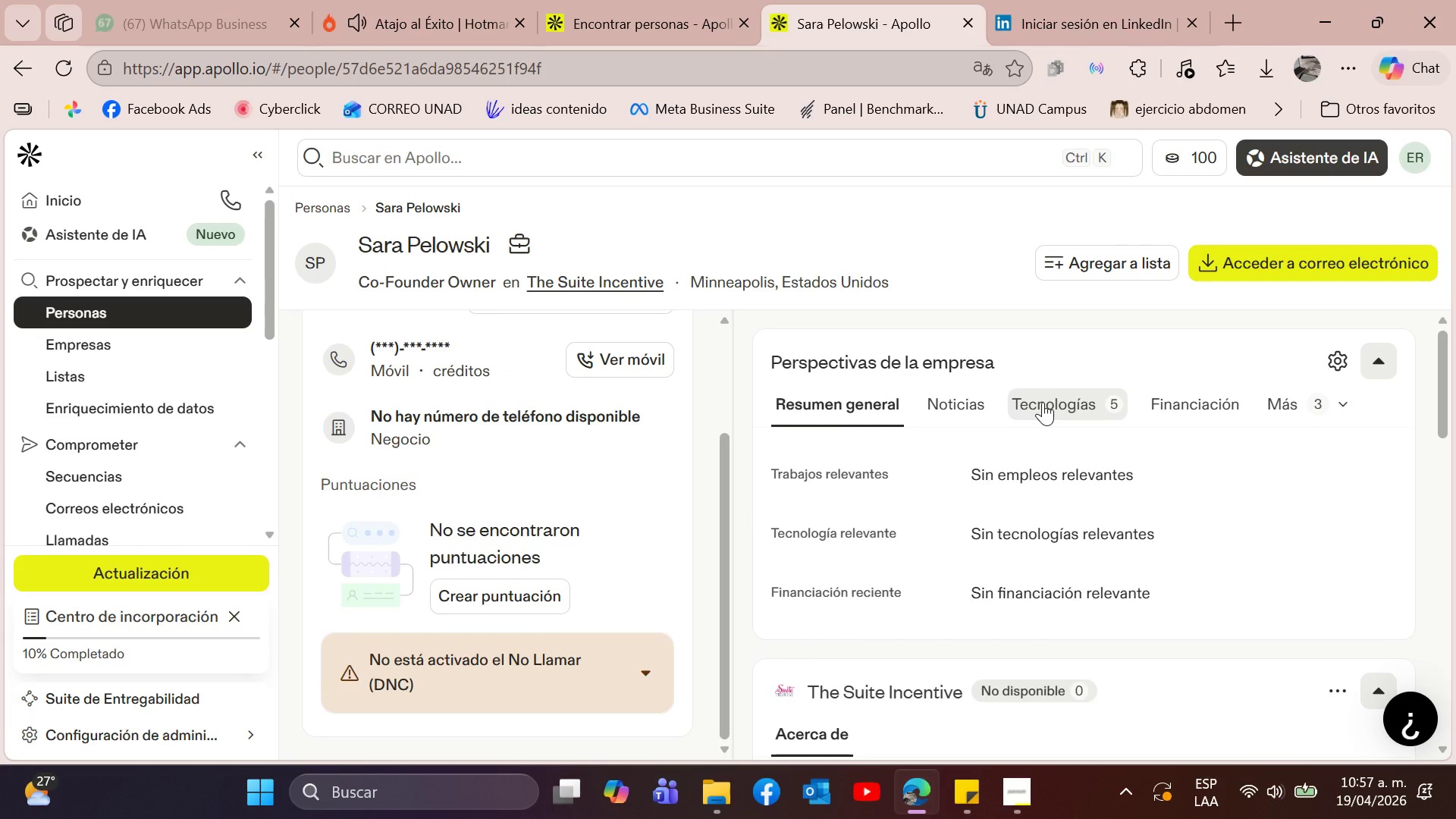 
left_click([1043, 402])
 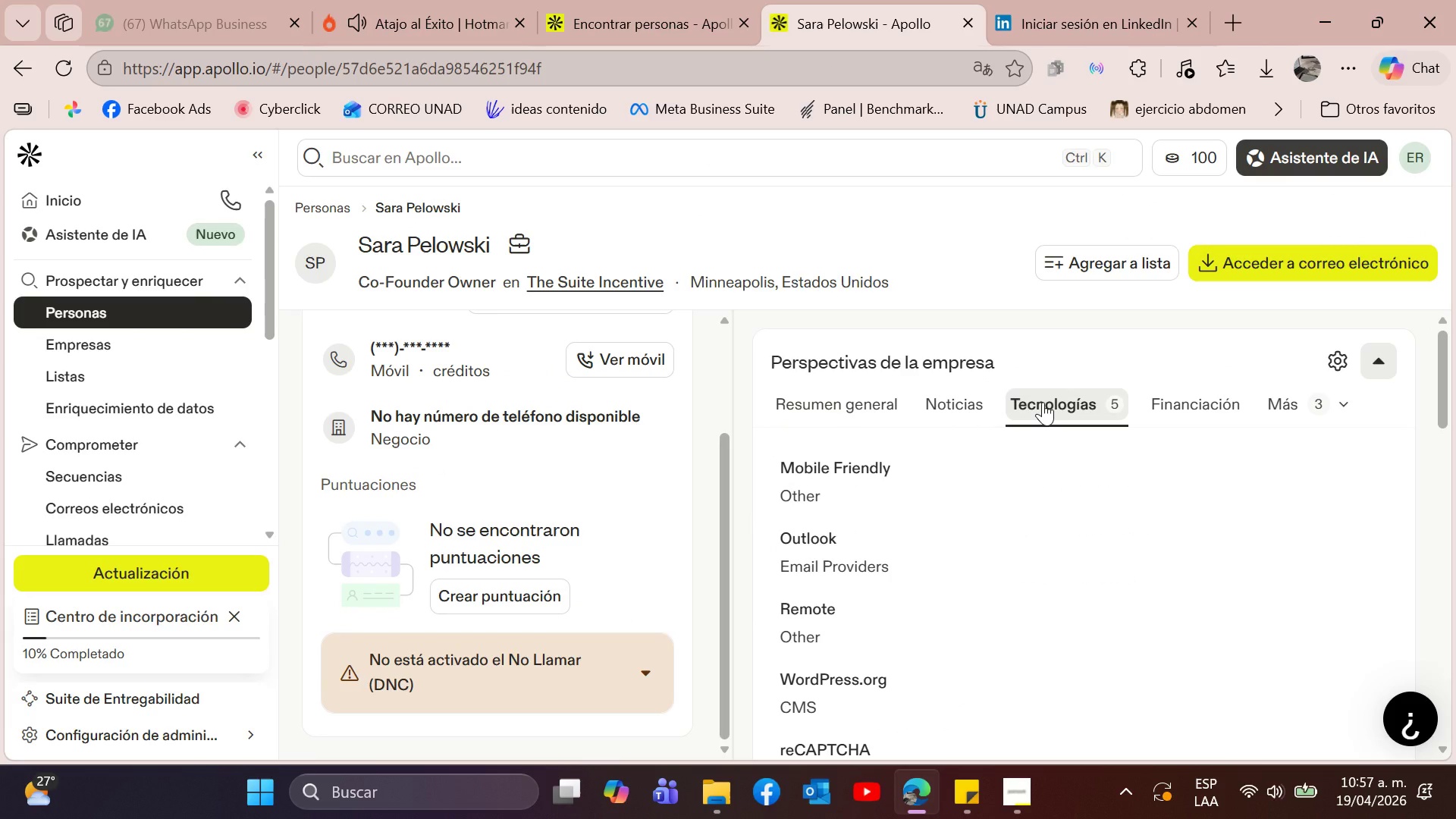 
left_click([1043, 402])
 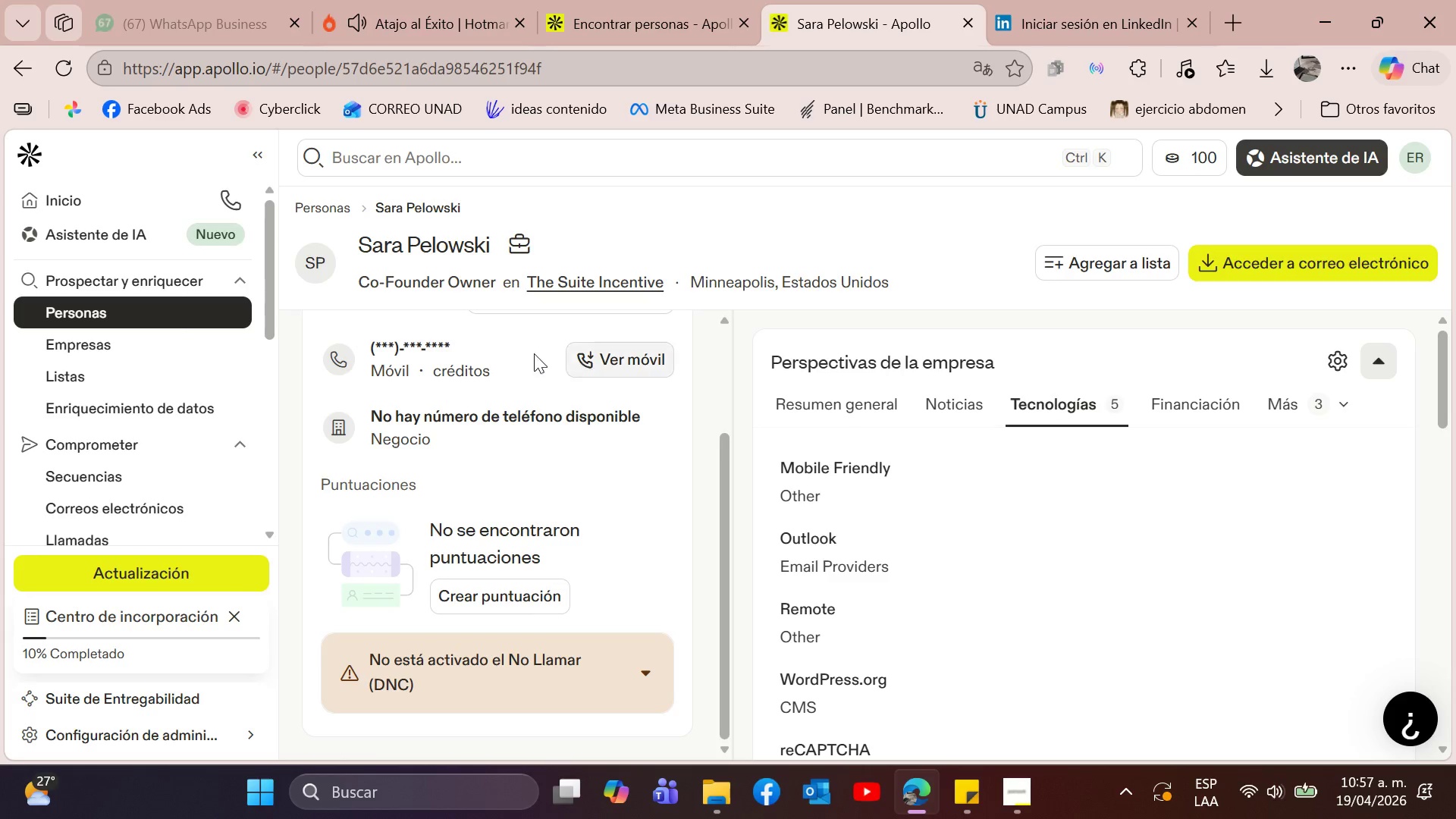 
scroll: coordinate [473, 465], scroll_direction: up, amount: 9.0
 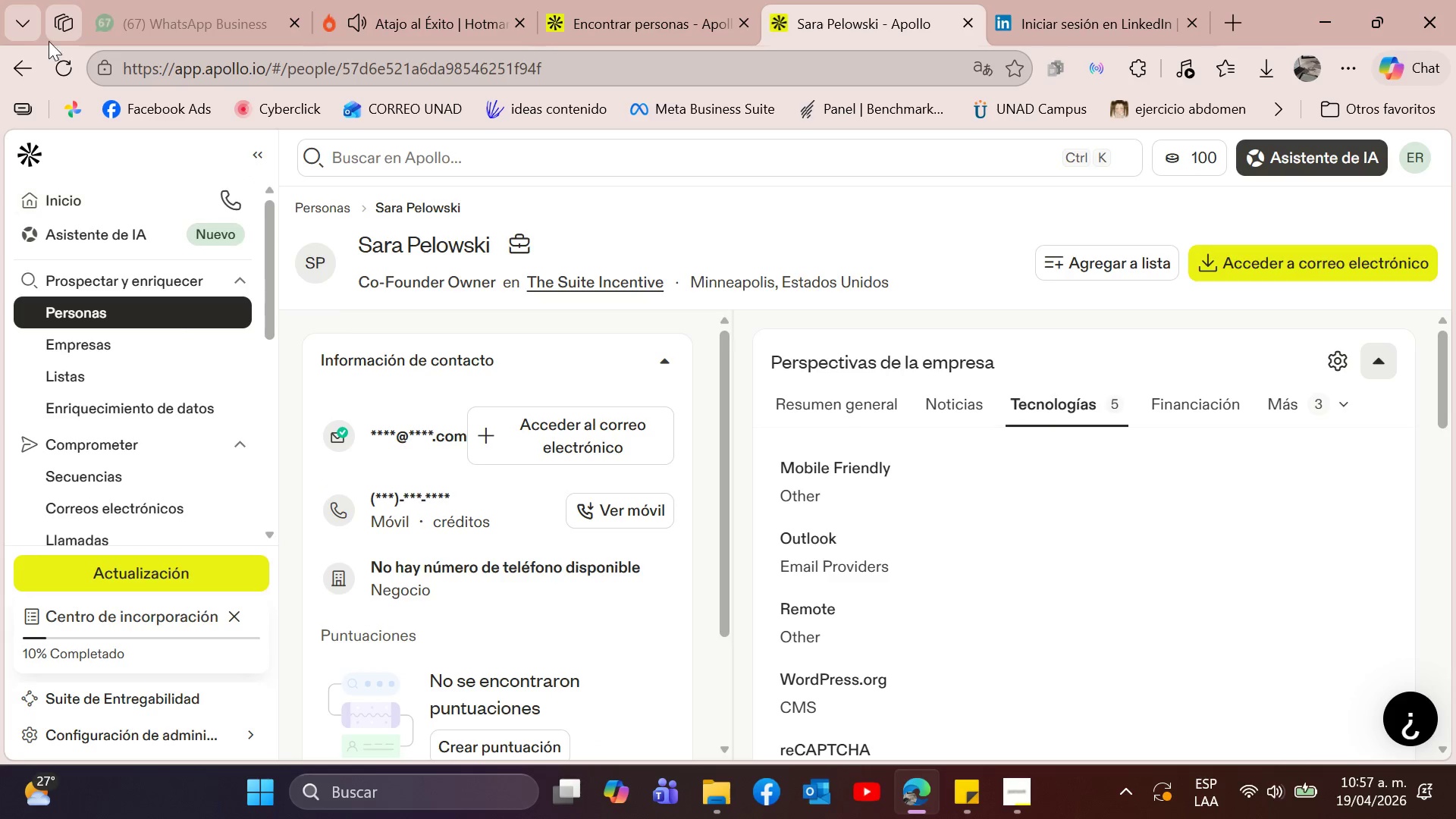 
left_click([20, 61])
 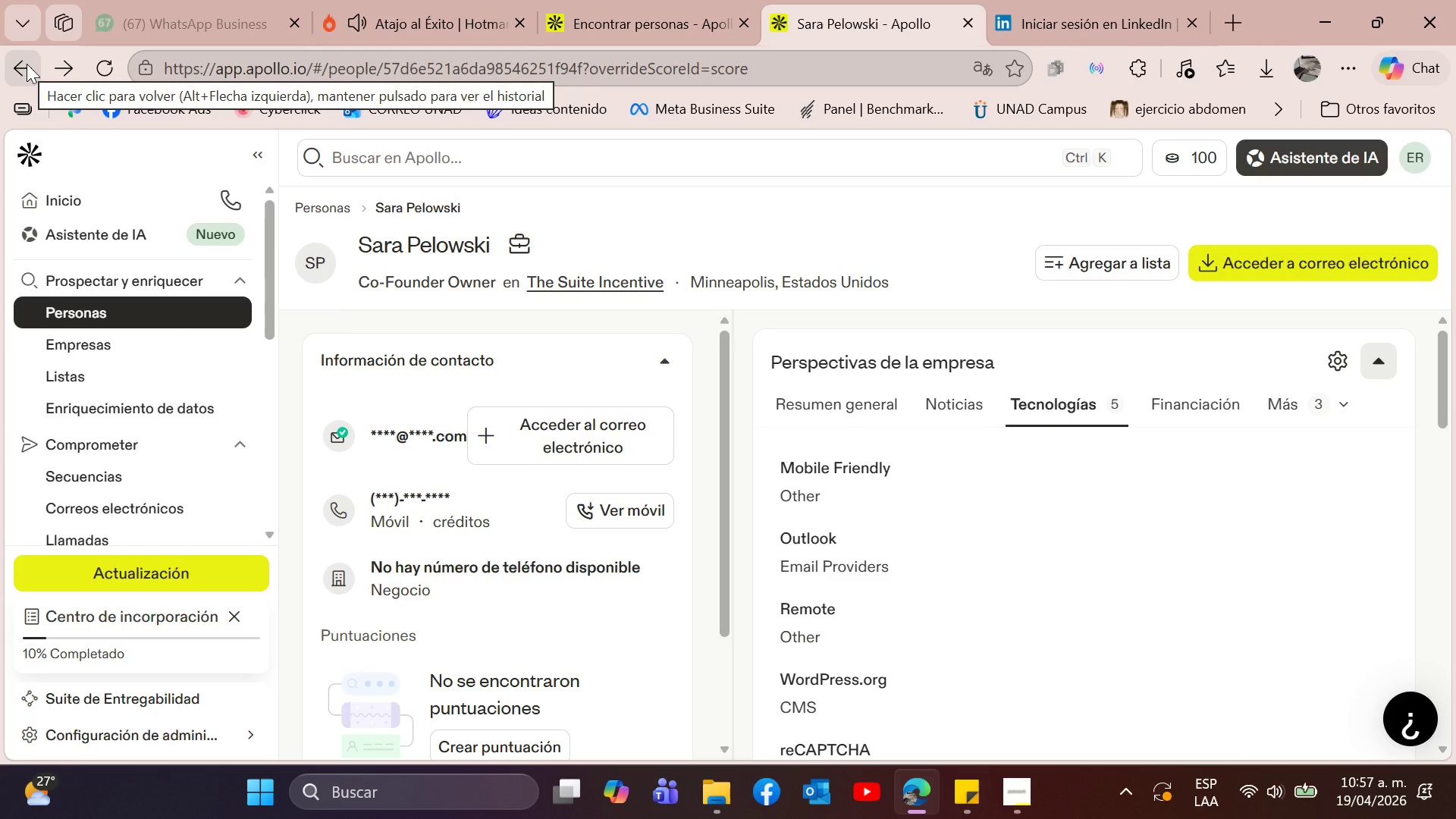 
wait(6.11)
 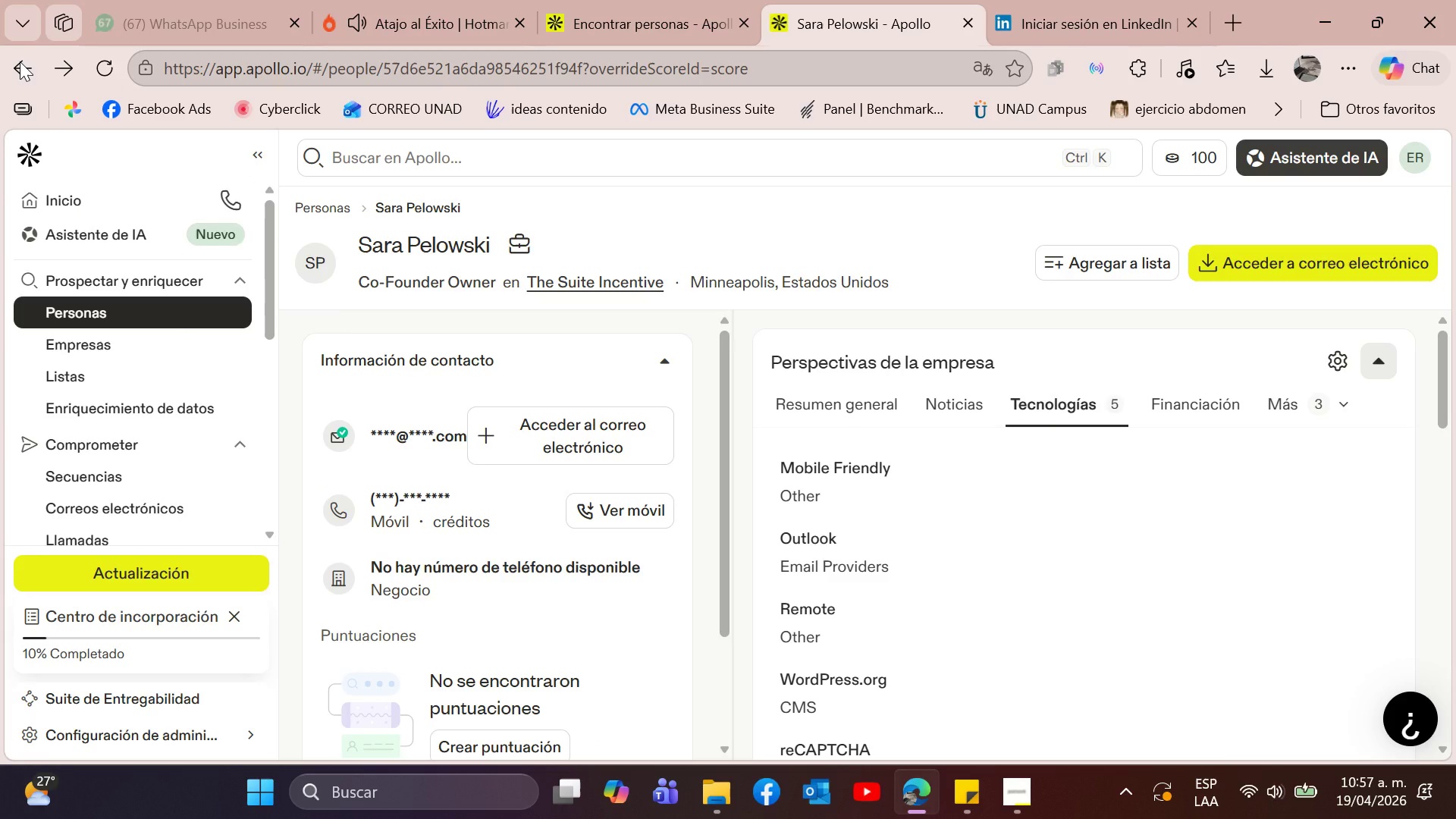 
left_click([27, 64])
 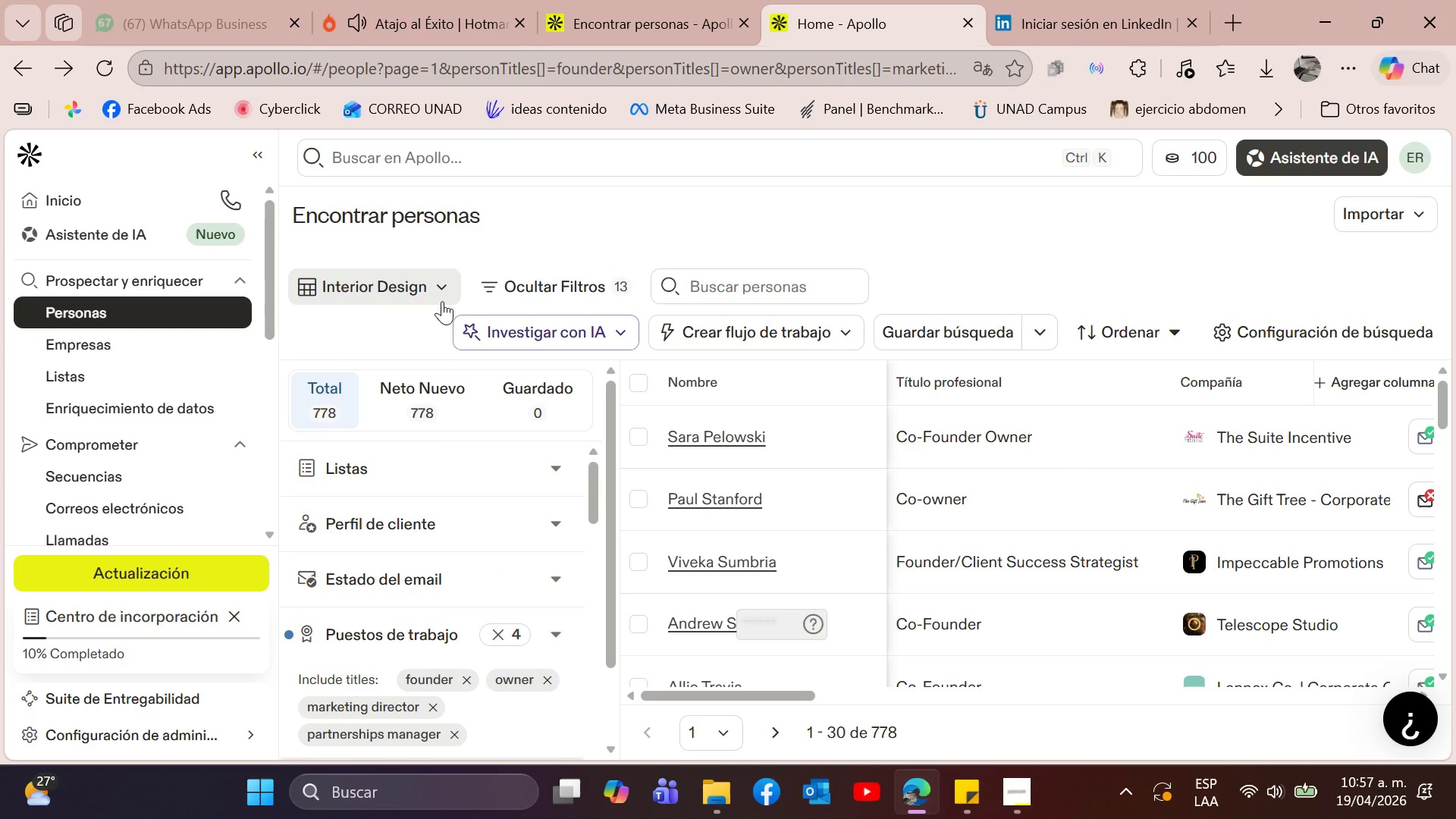 
wait(6.7)
 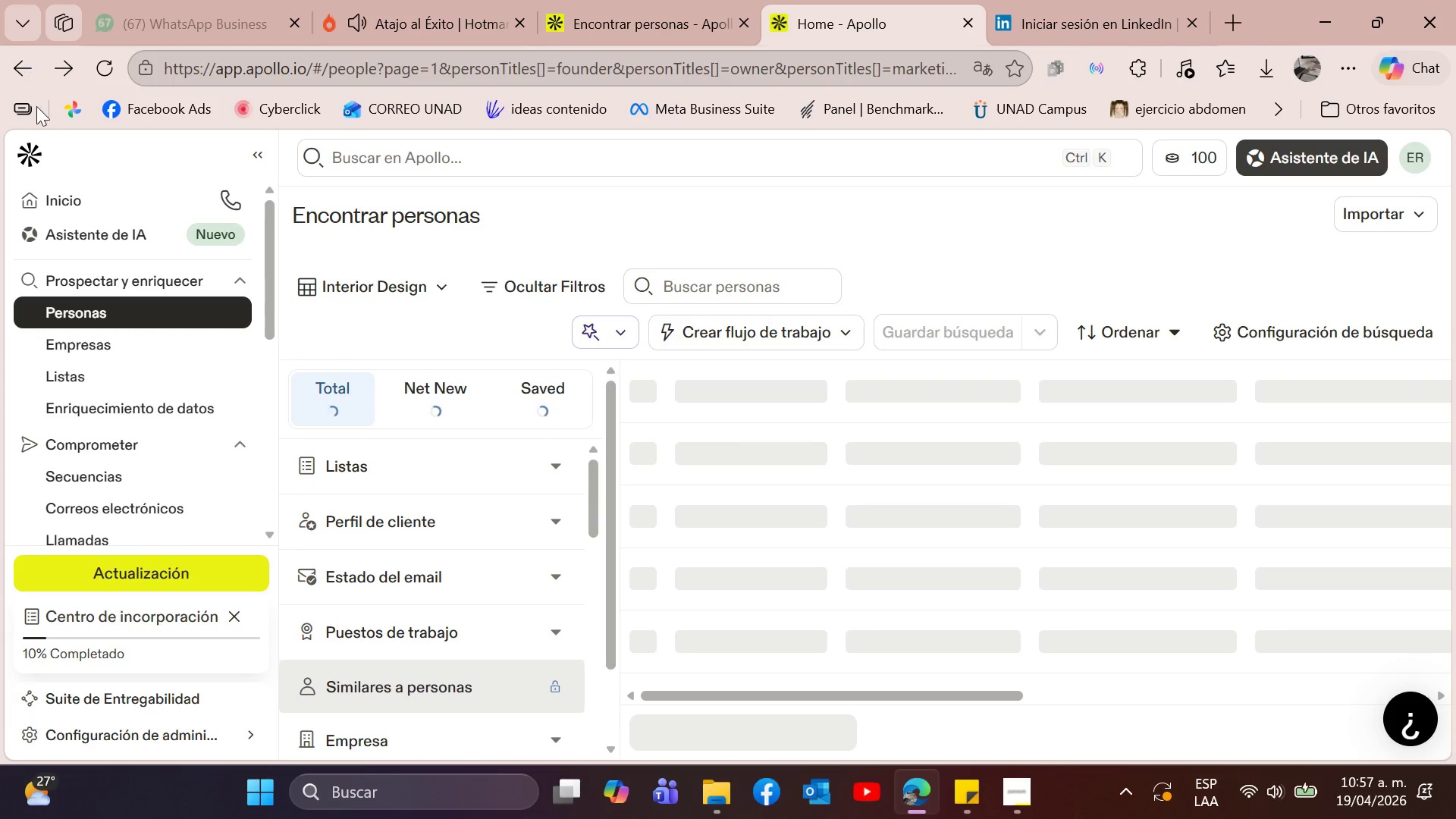 
left_click([439, 289])
 